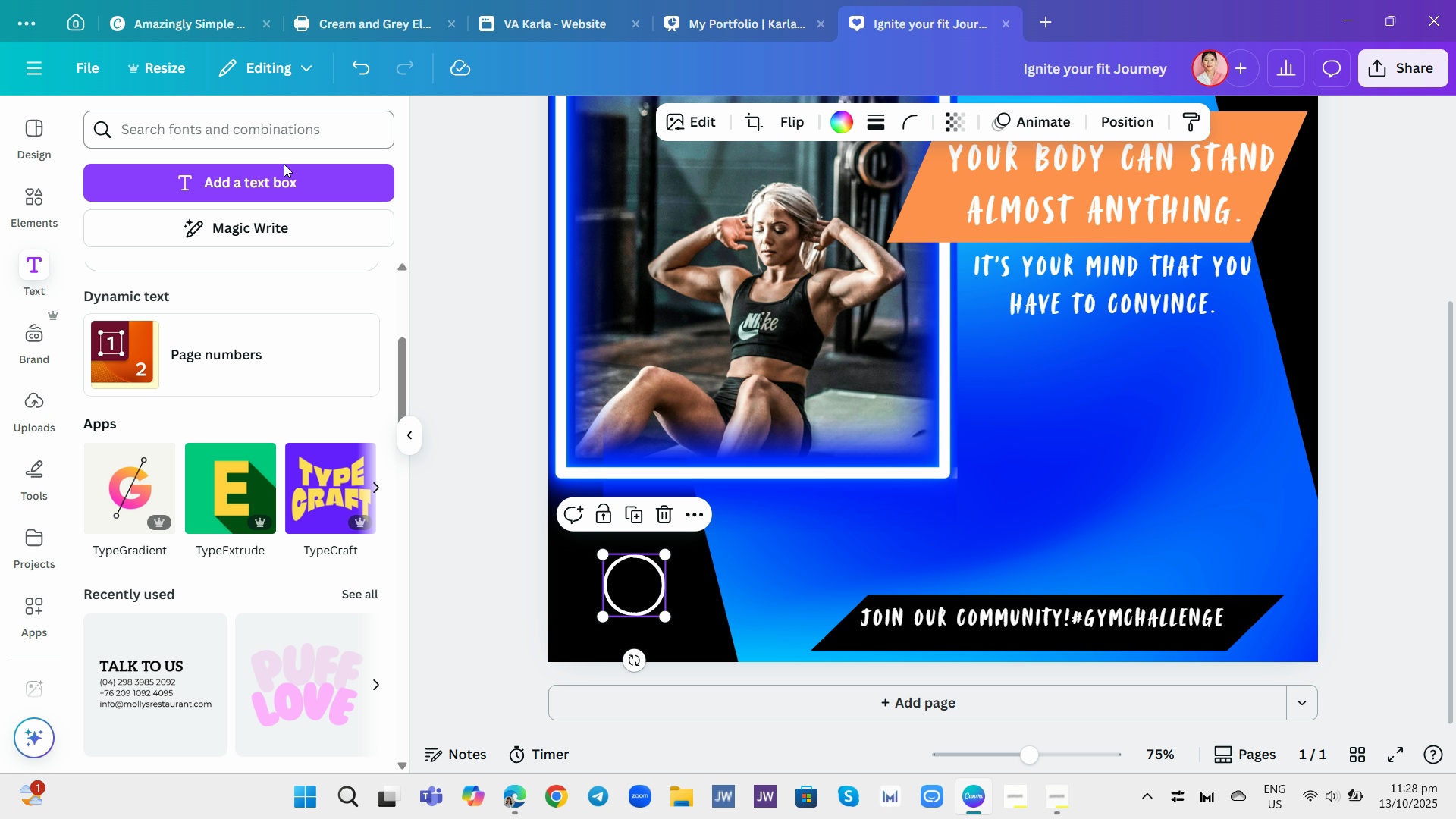 
left_click([286, 184])
 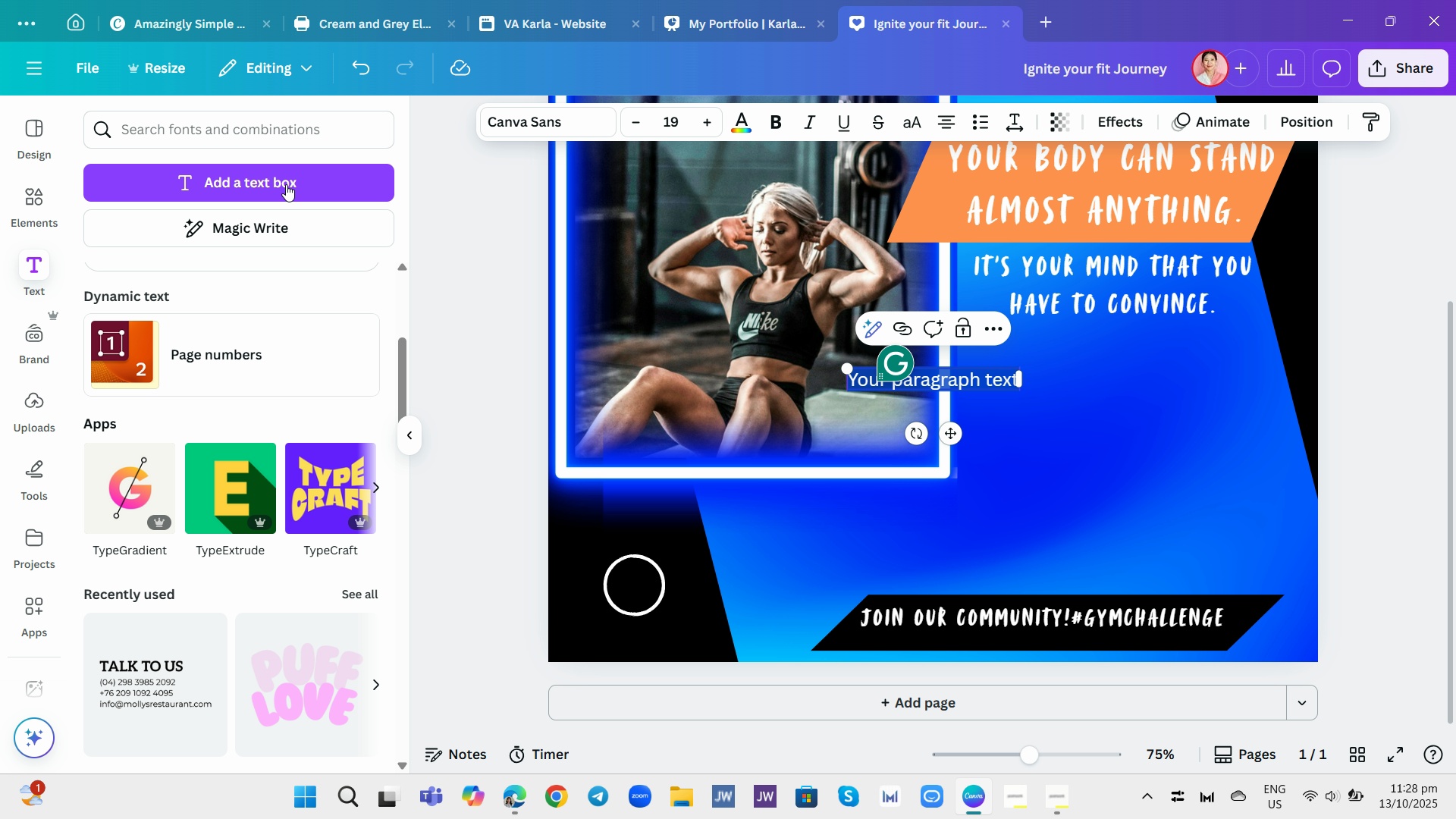 
key(Shift+ShiftRight)
 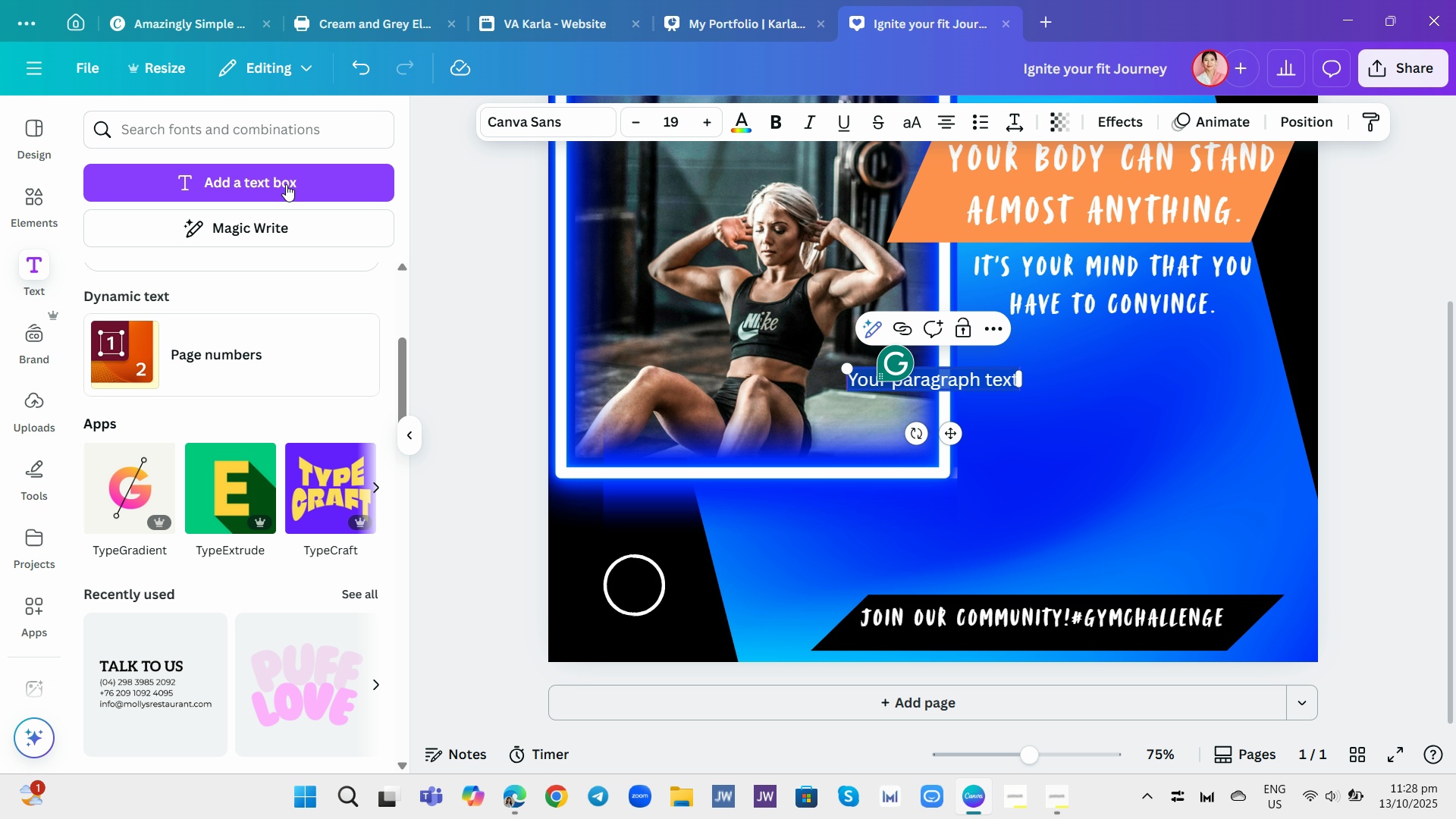 
key(Shift+F)
 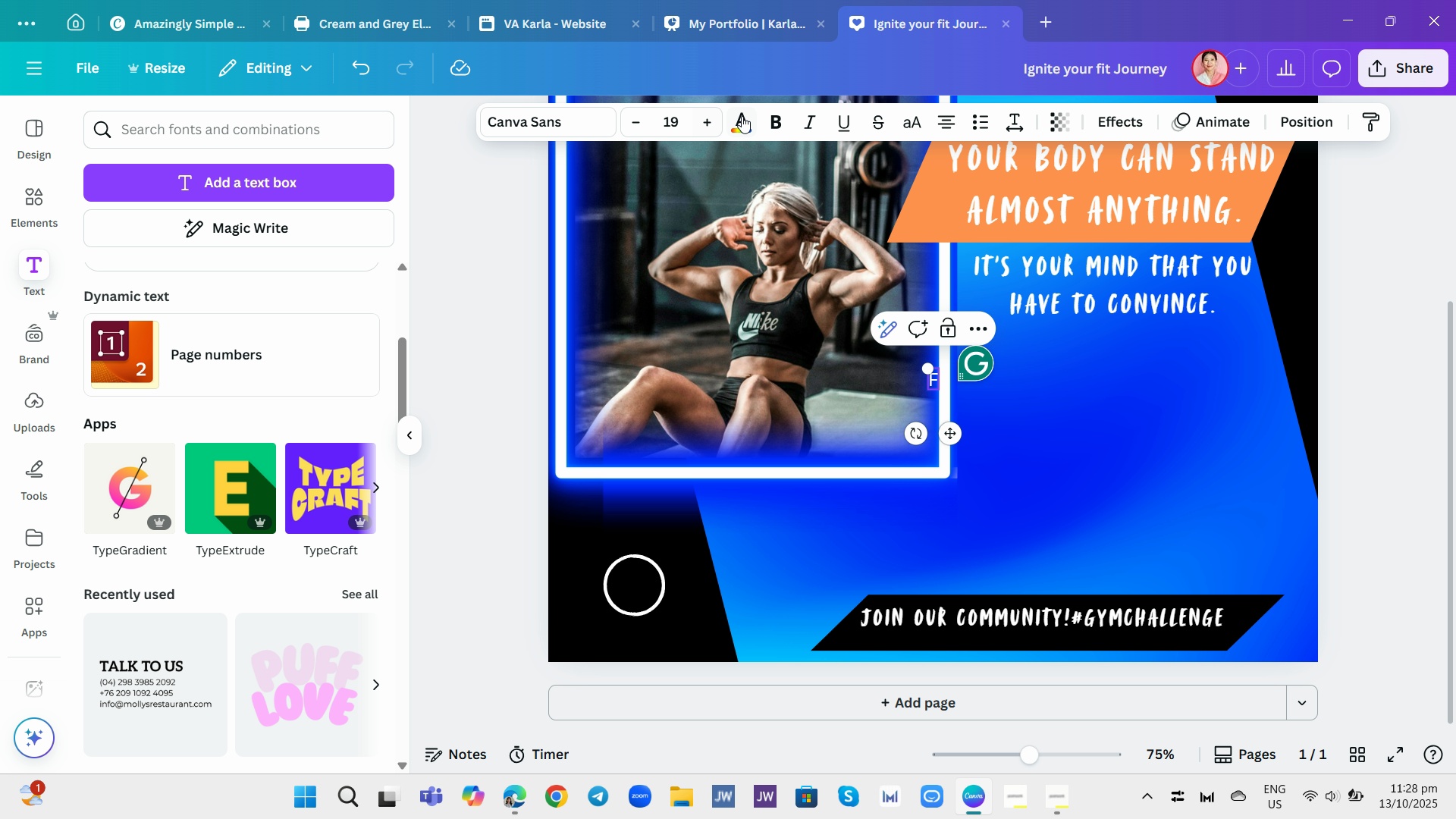 
left_click([780, 121])
 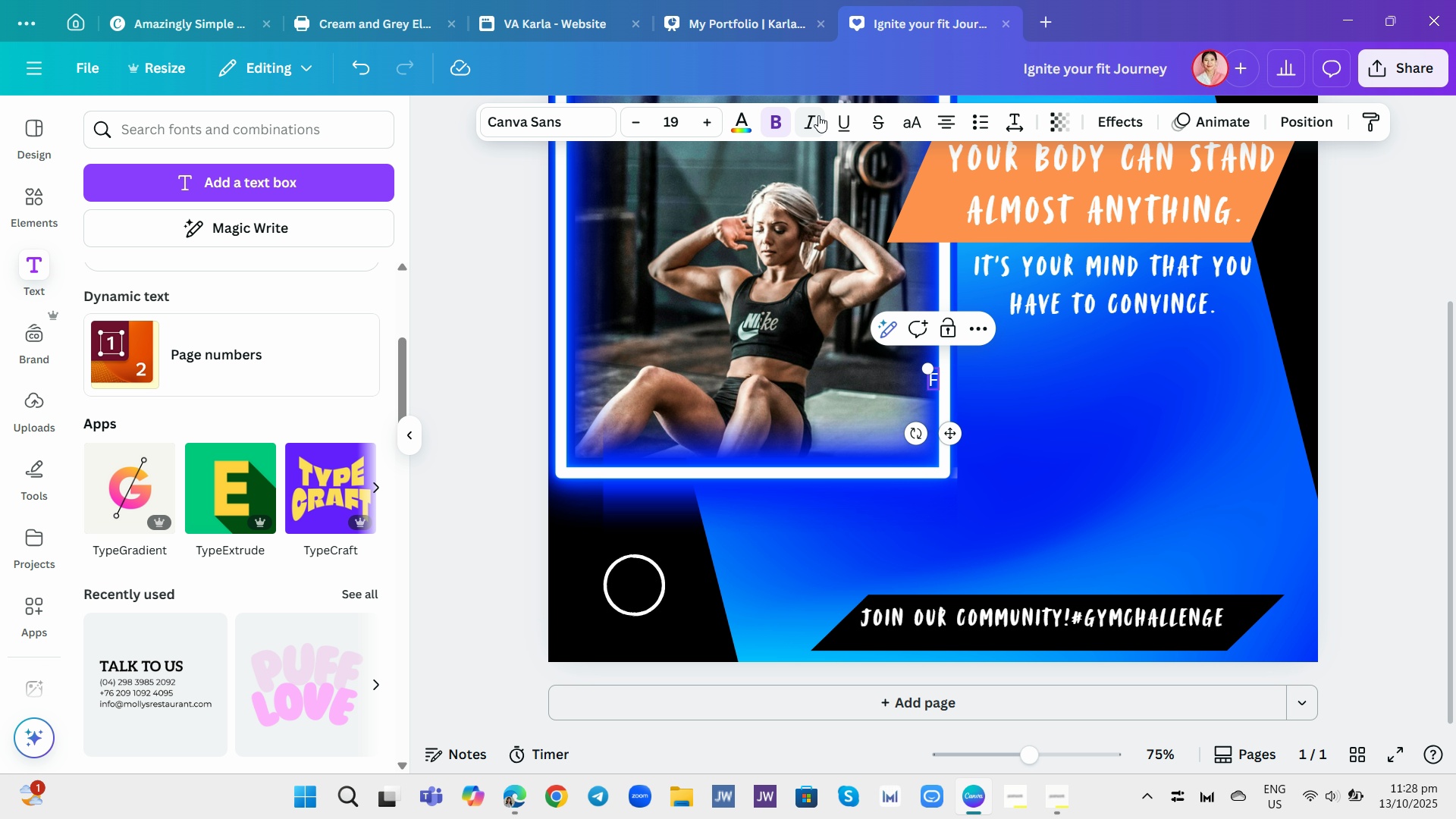 
left_click([818, 115])
 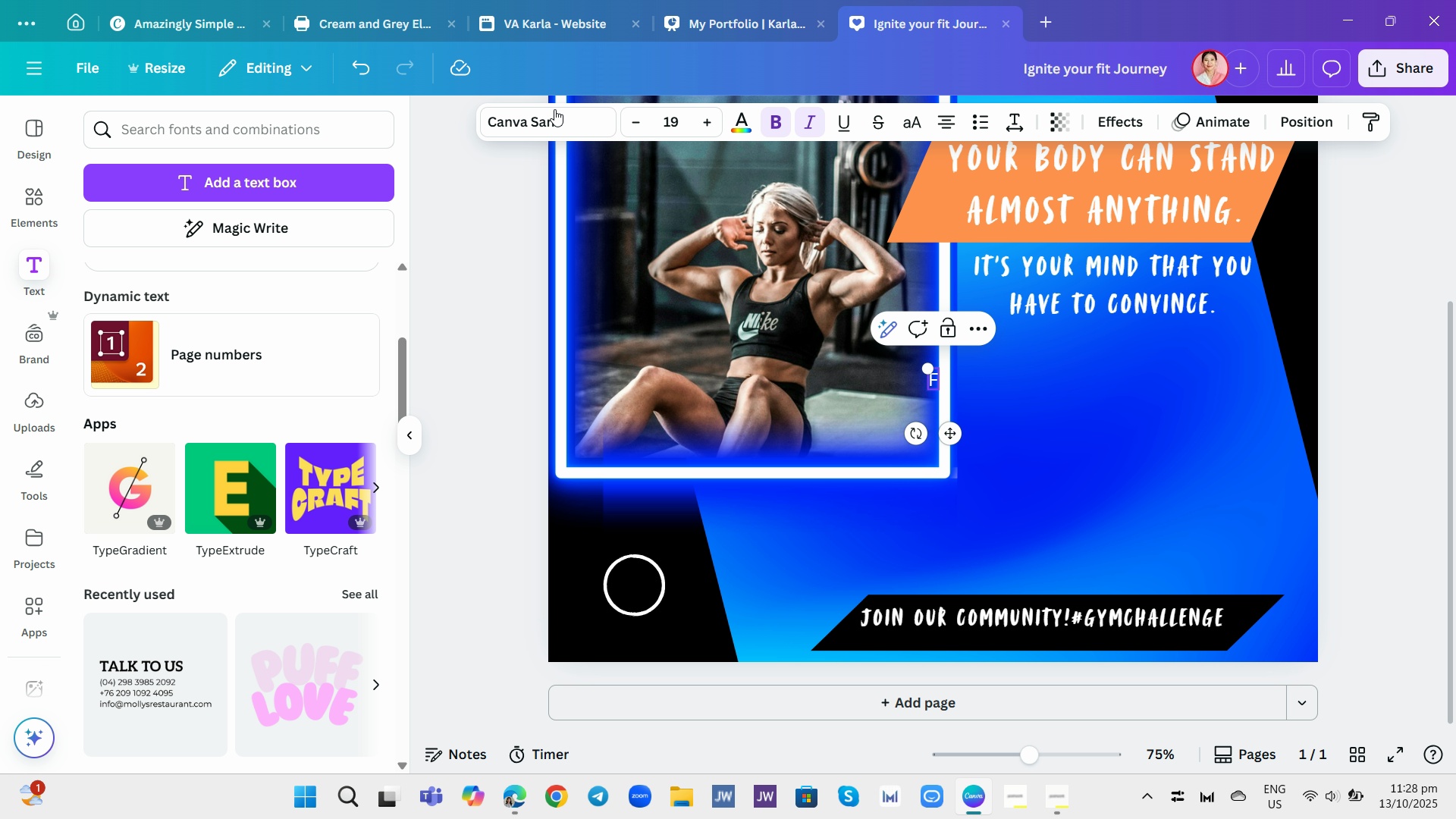 
left_click([554, 105])
 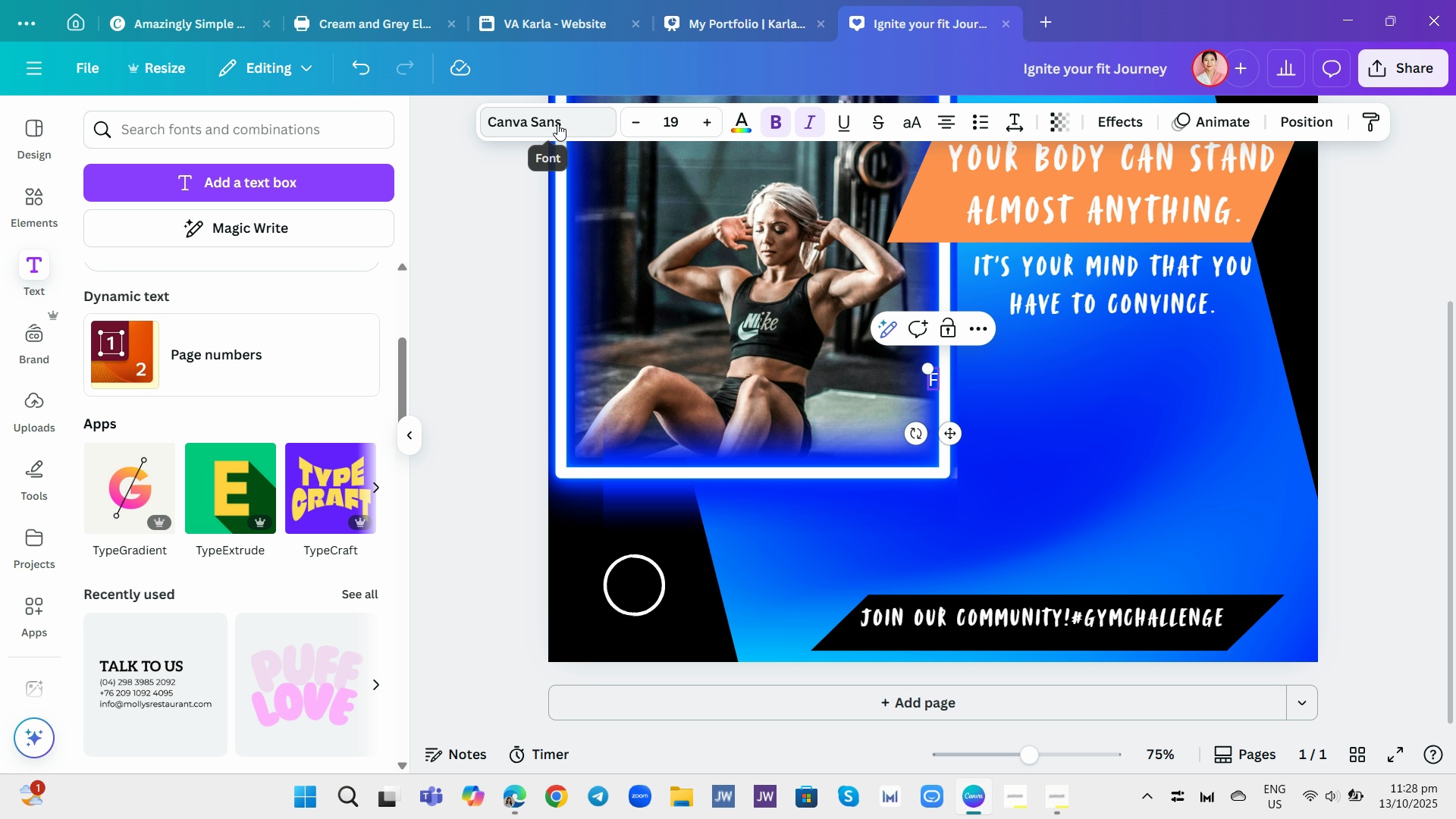 
left_click([557, 124])
 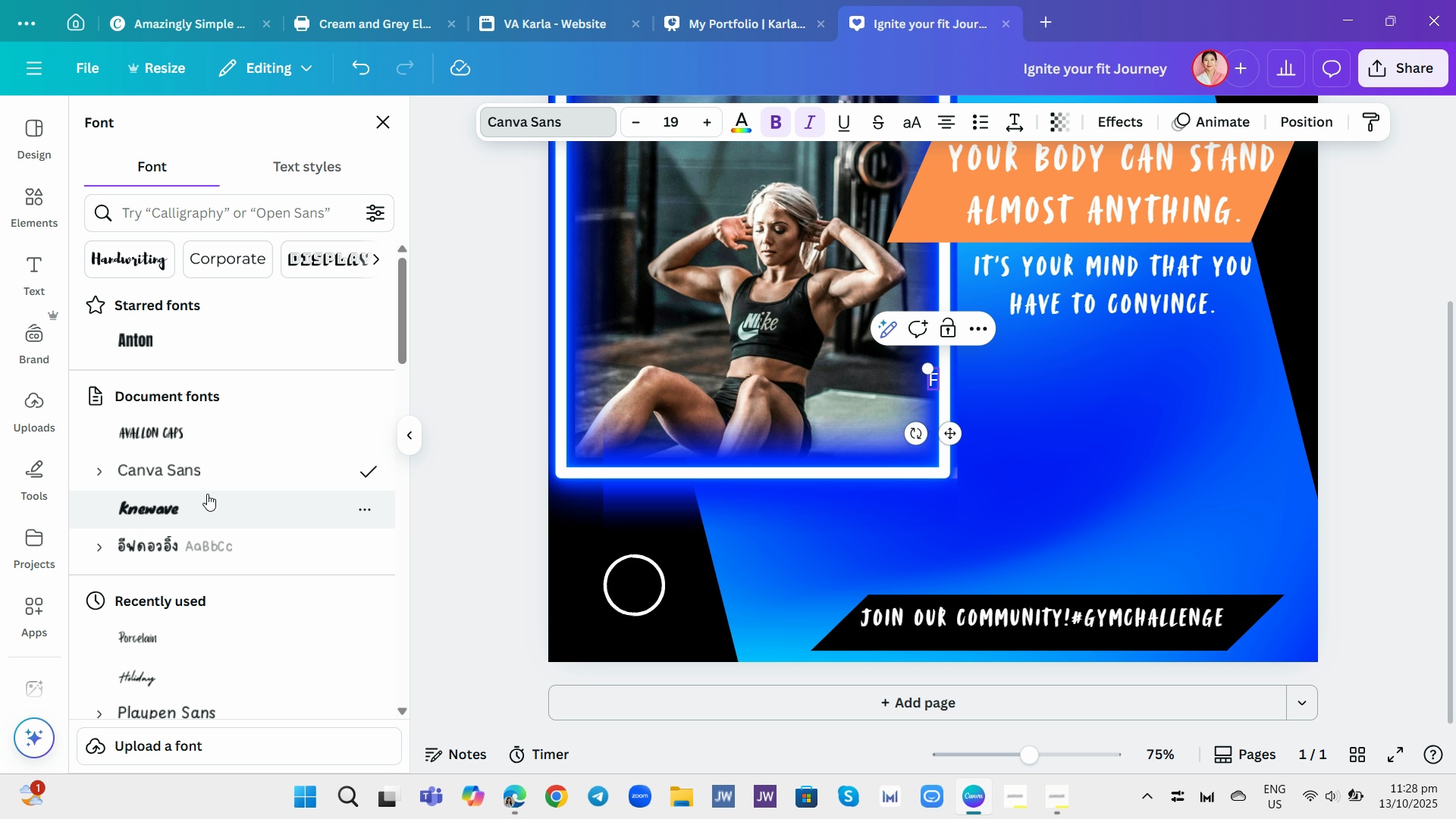 
left_click([203, 504])
 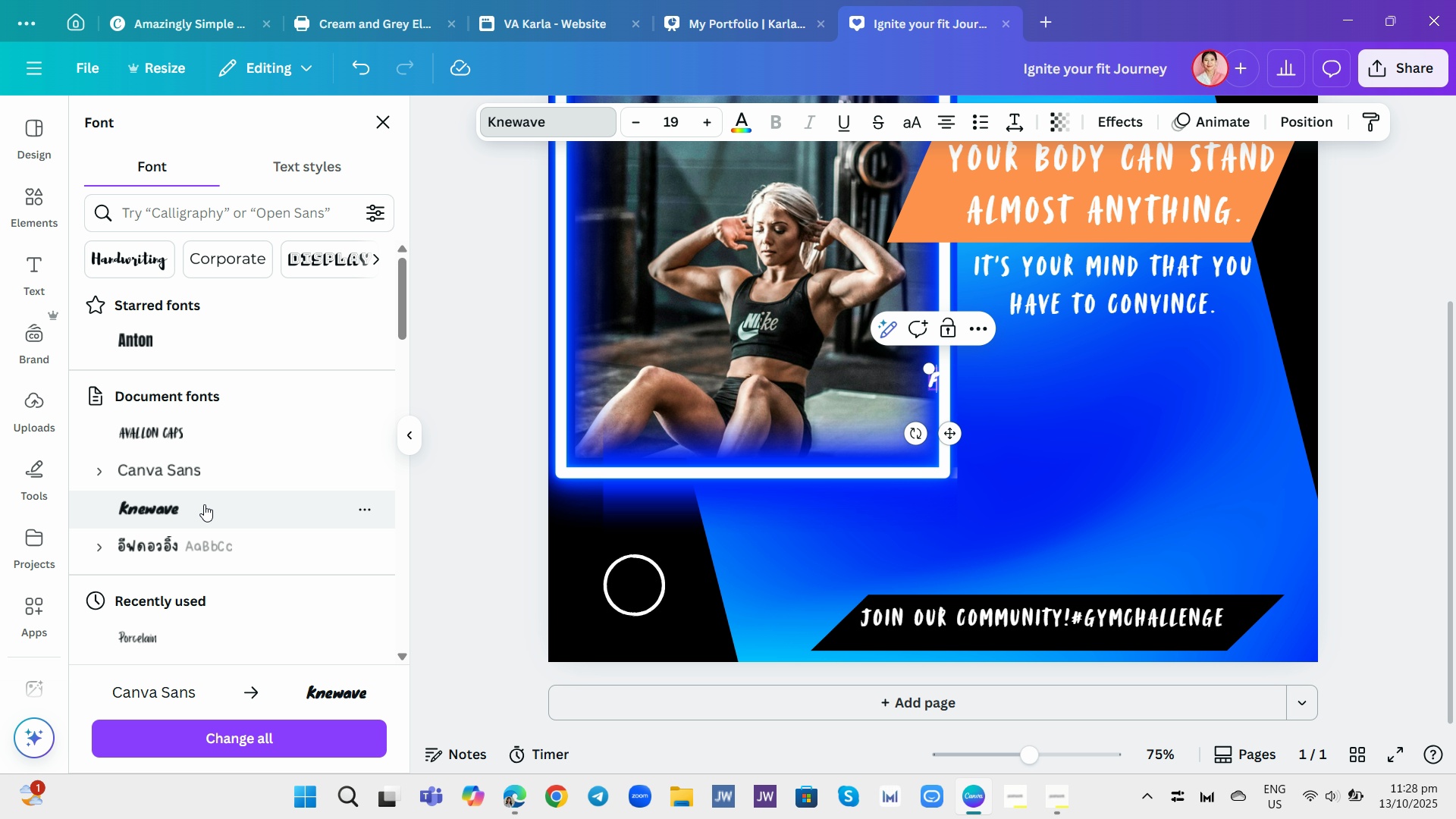 
scroll: coordinate [269, 438], scroll_direction: down, amount: 9.0
 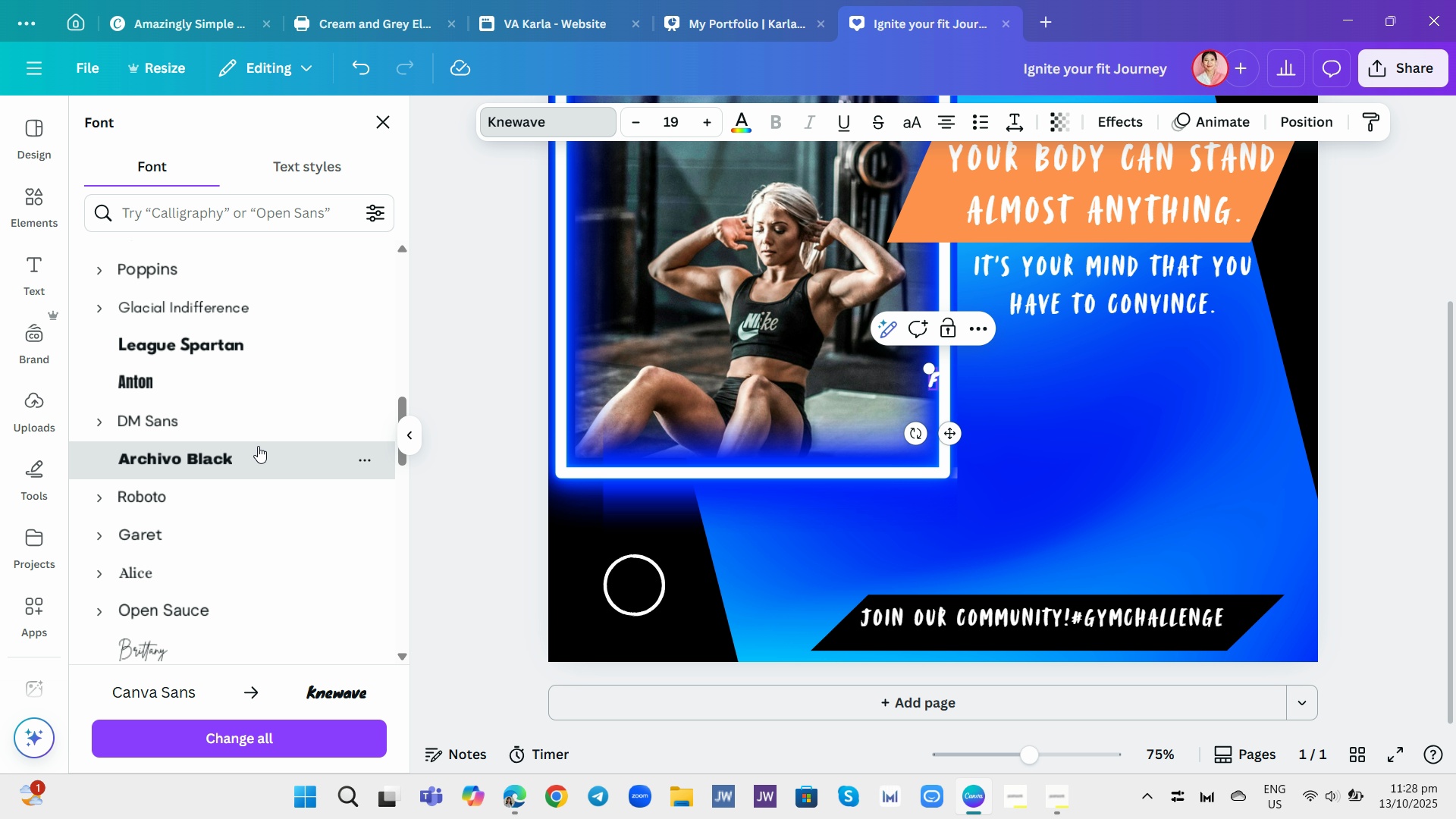 
left_click([258, 446])
 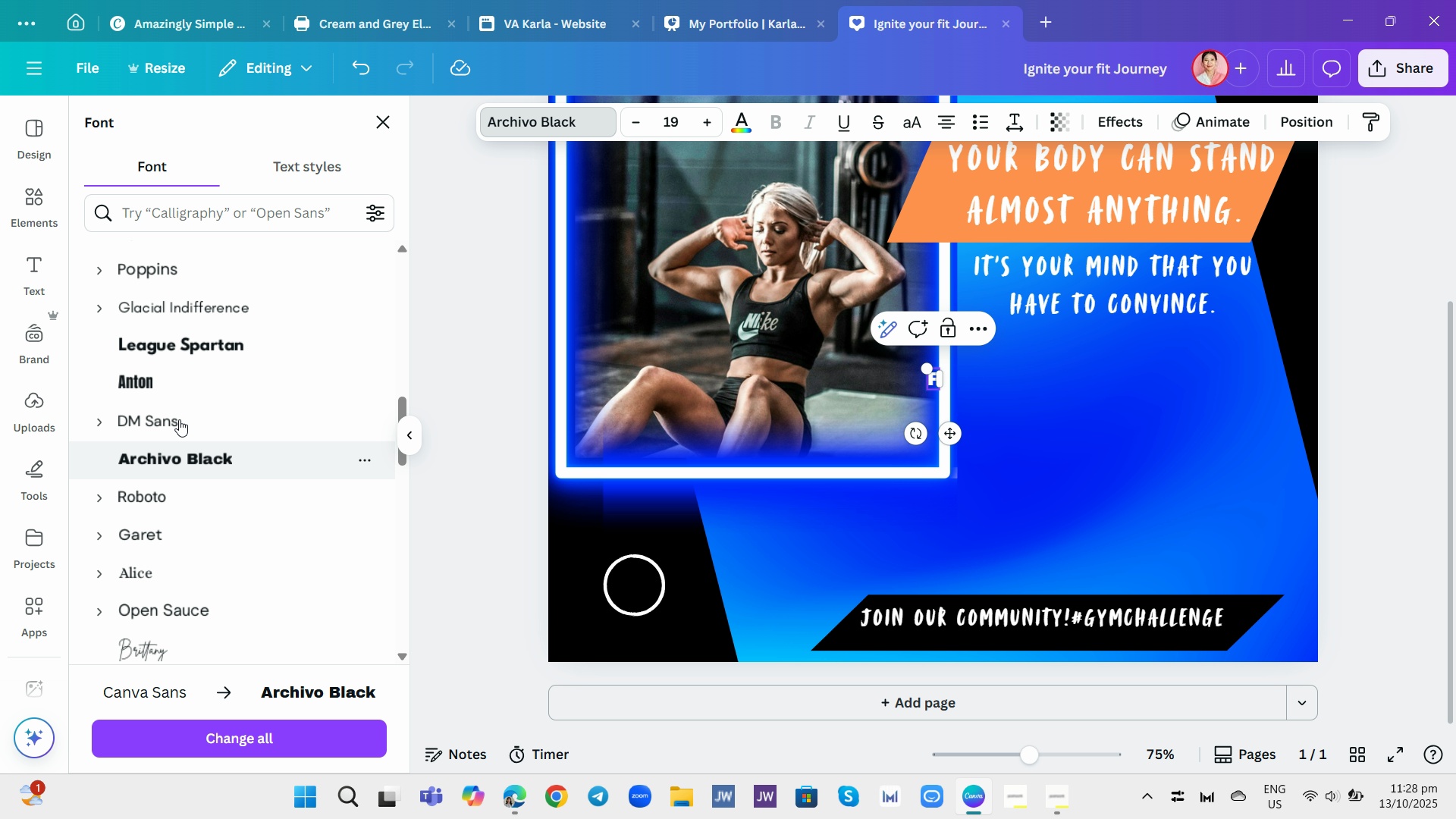 
wait(17.85)
 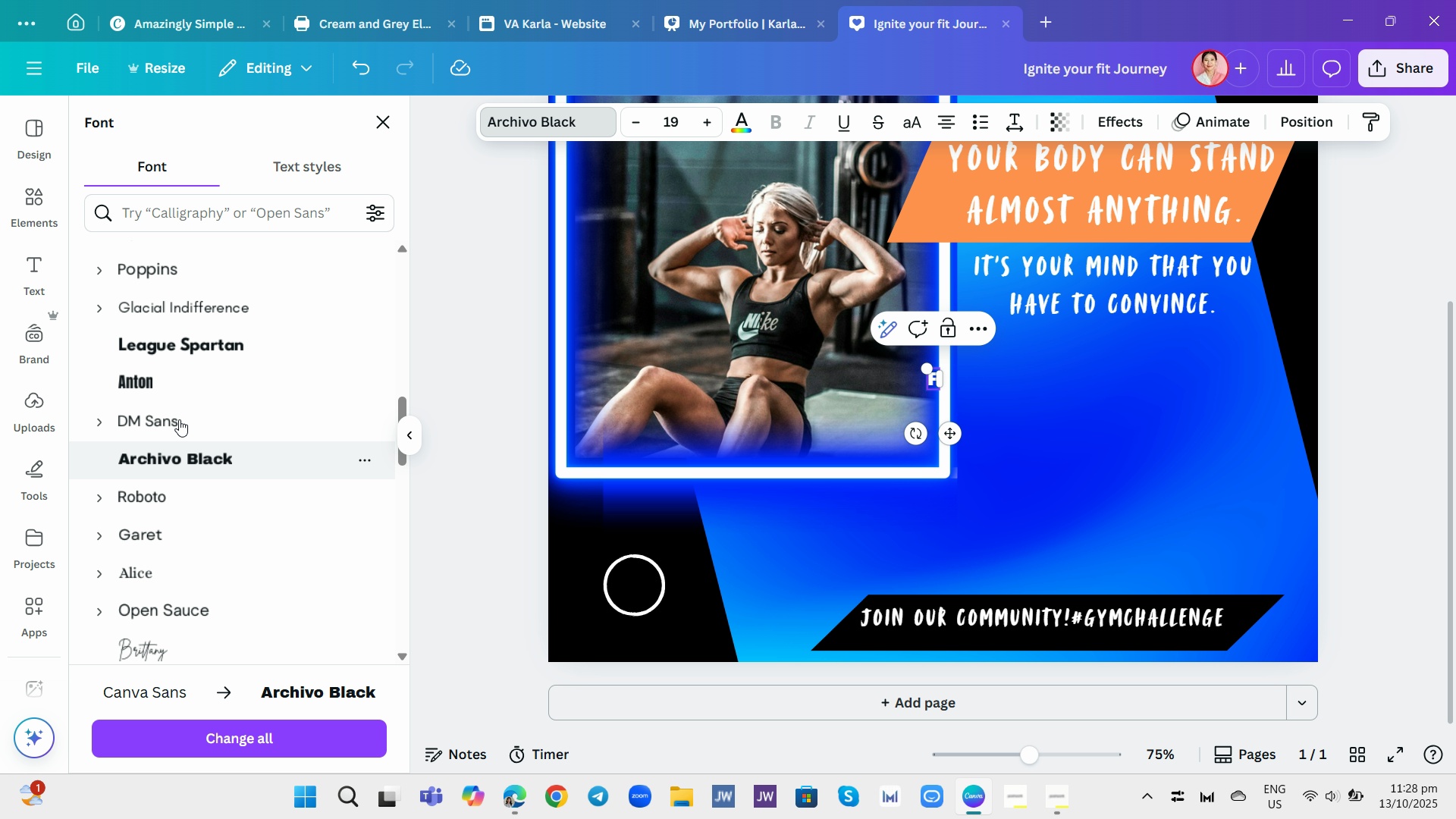 
left_click([223, 124])
 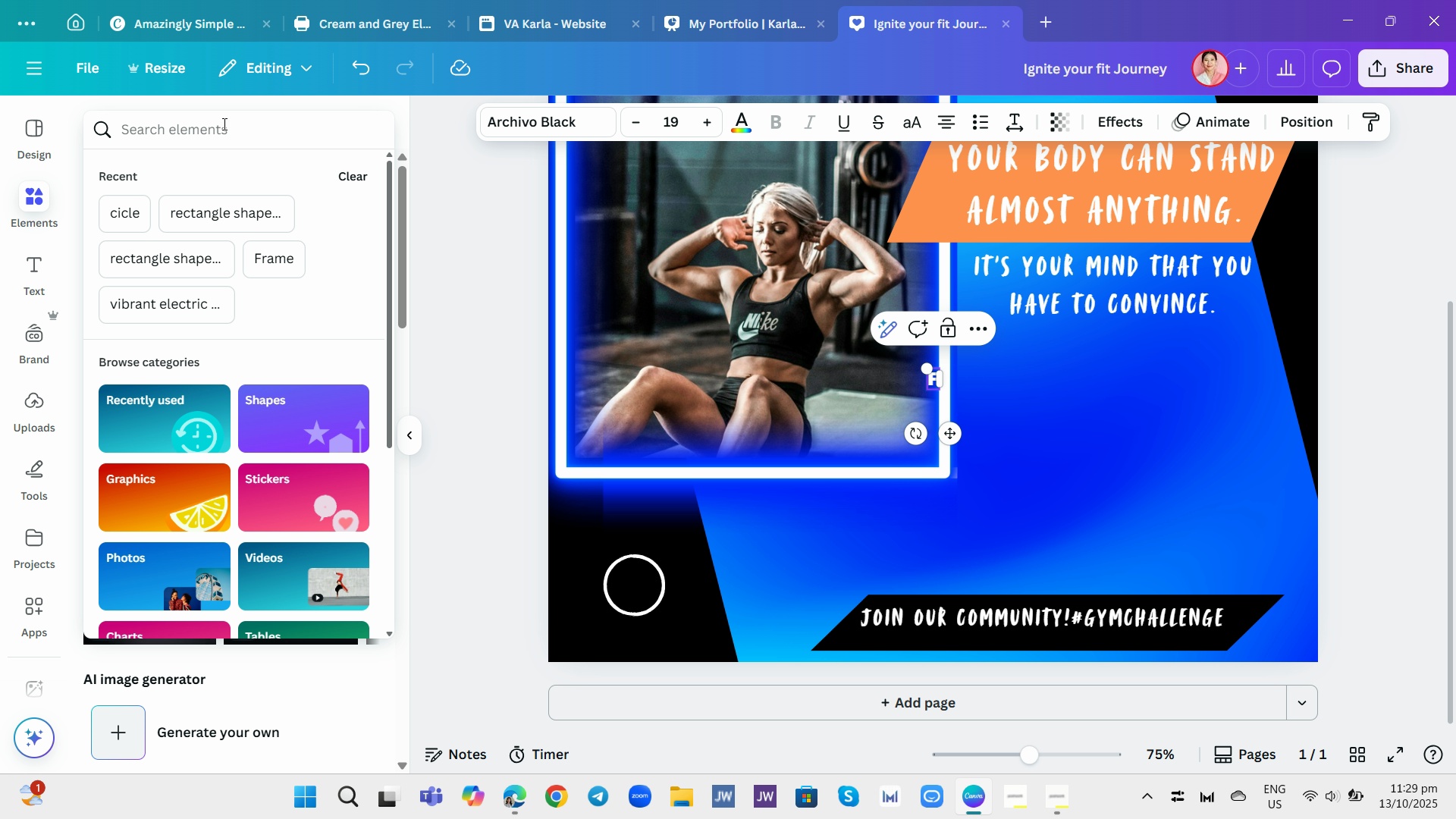 
type(solid circle)
 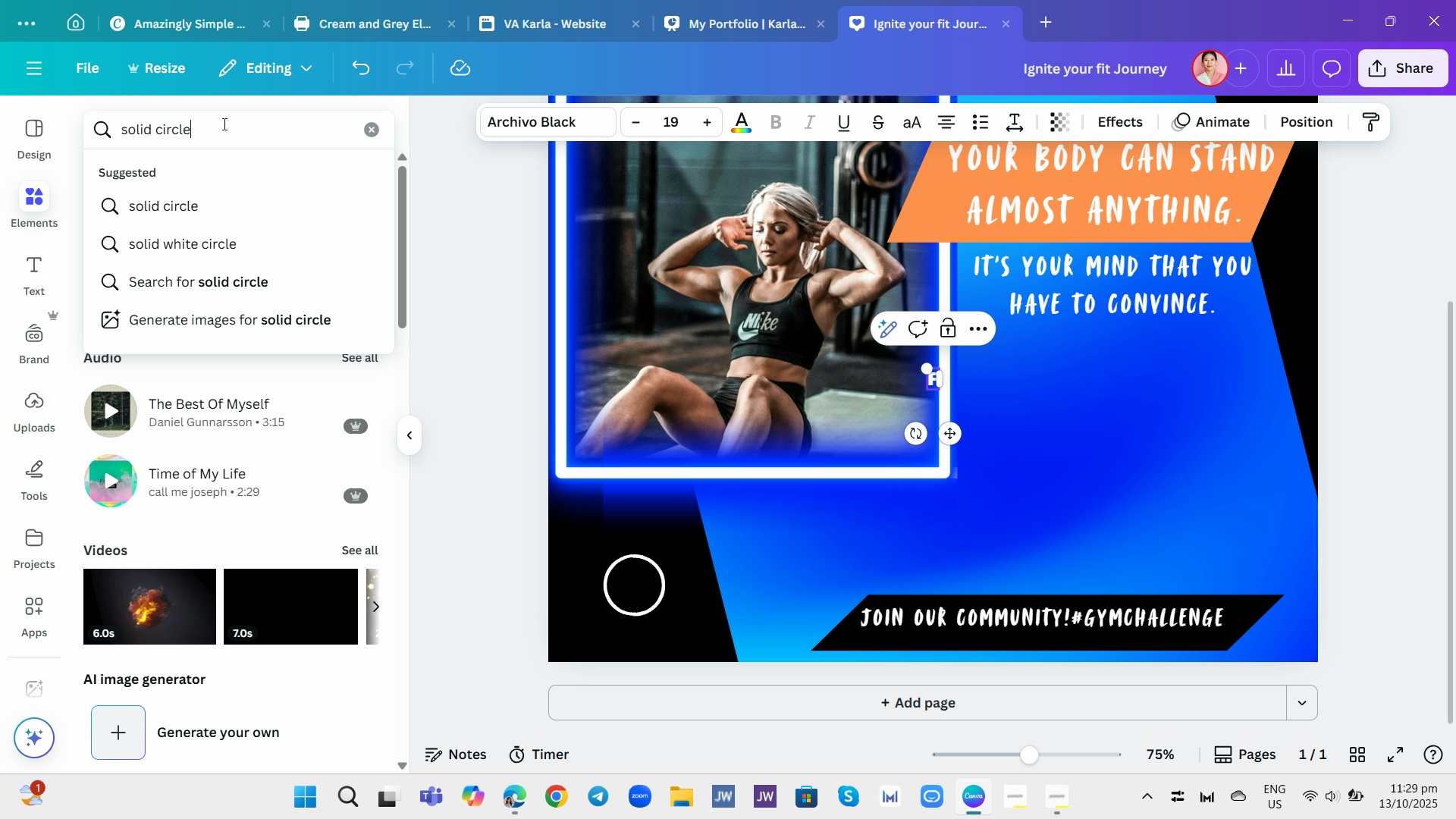 
key(Enter)
 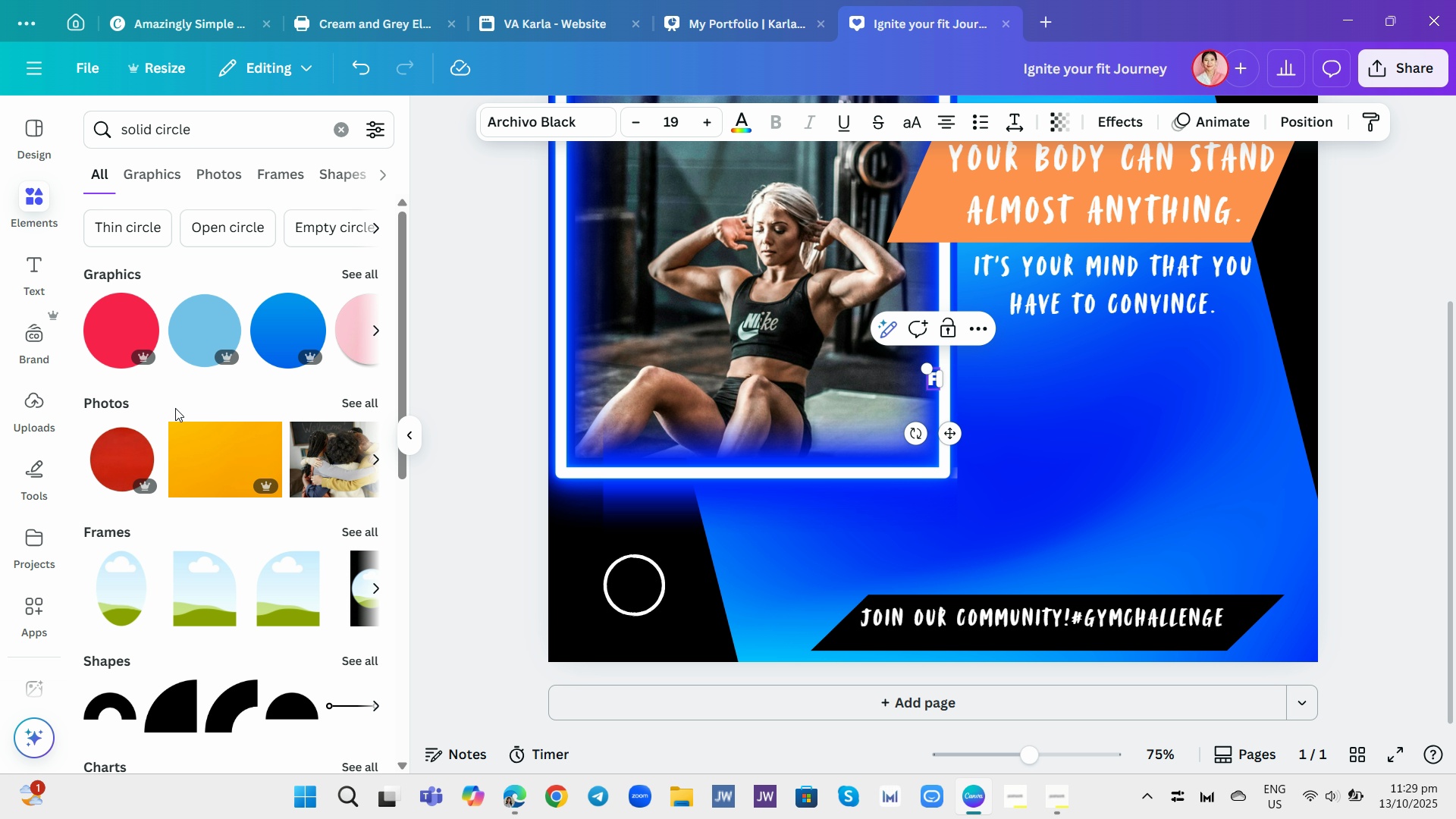 
left_click([126, 446])
 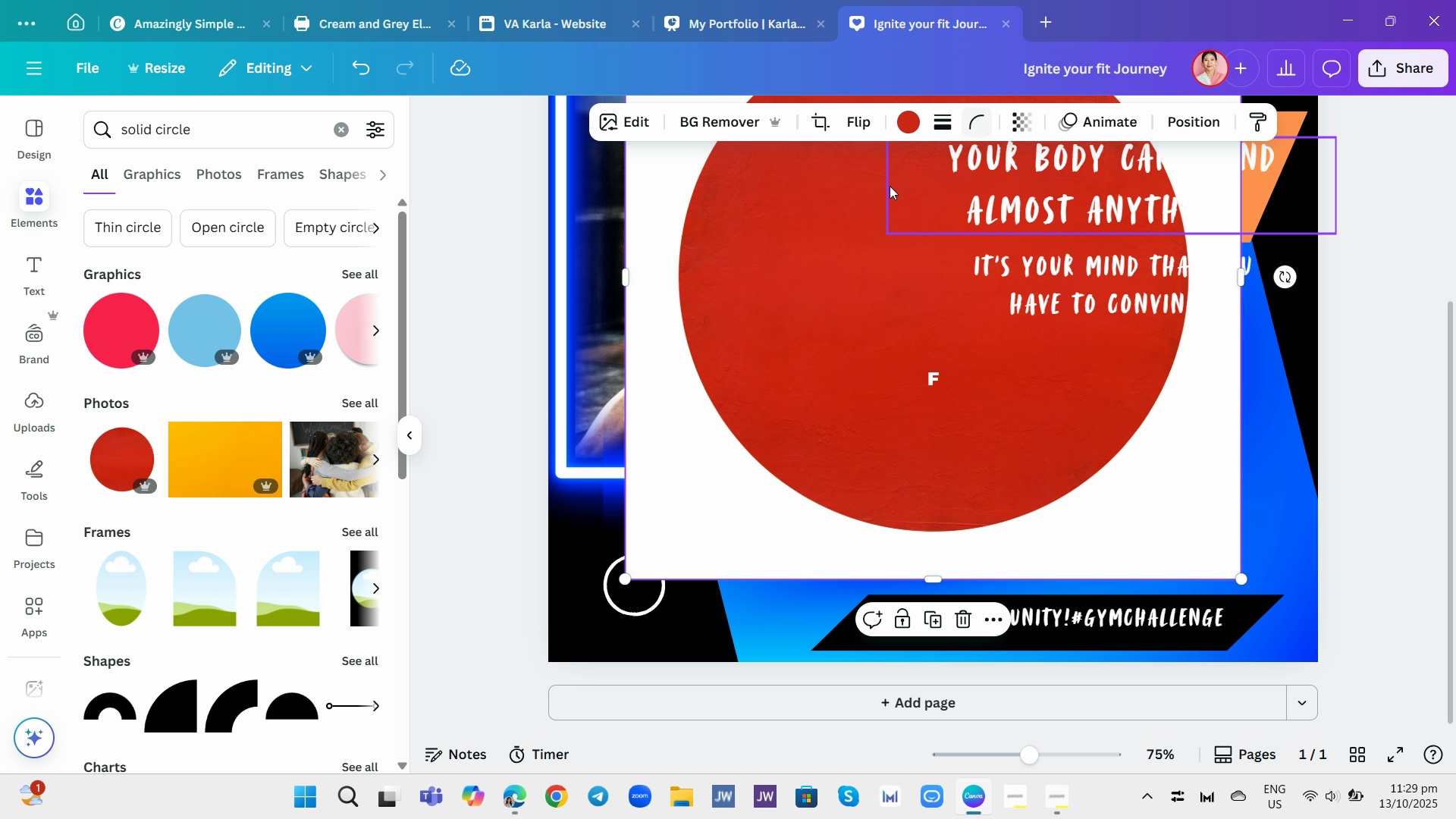 
key(Control+Z)
 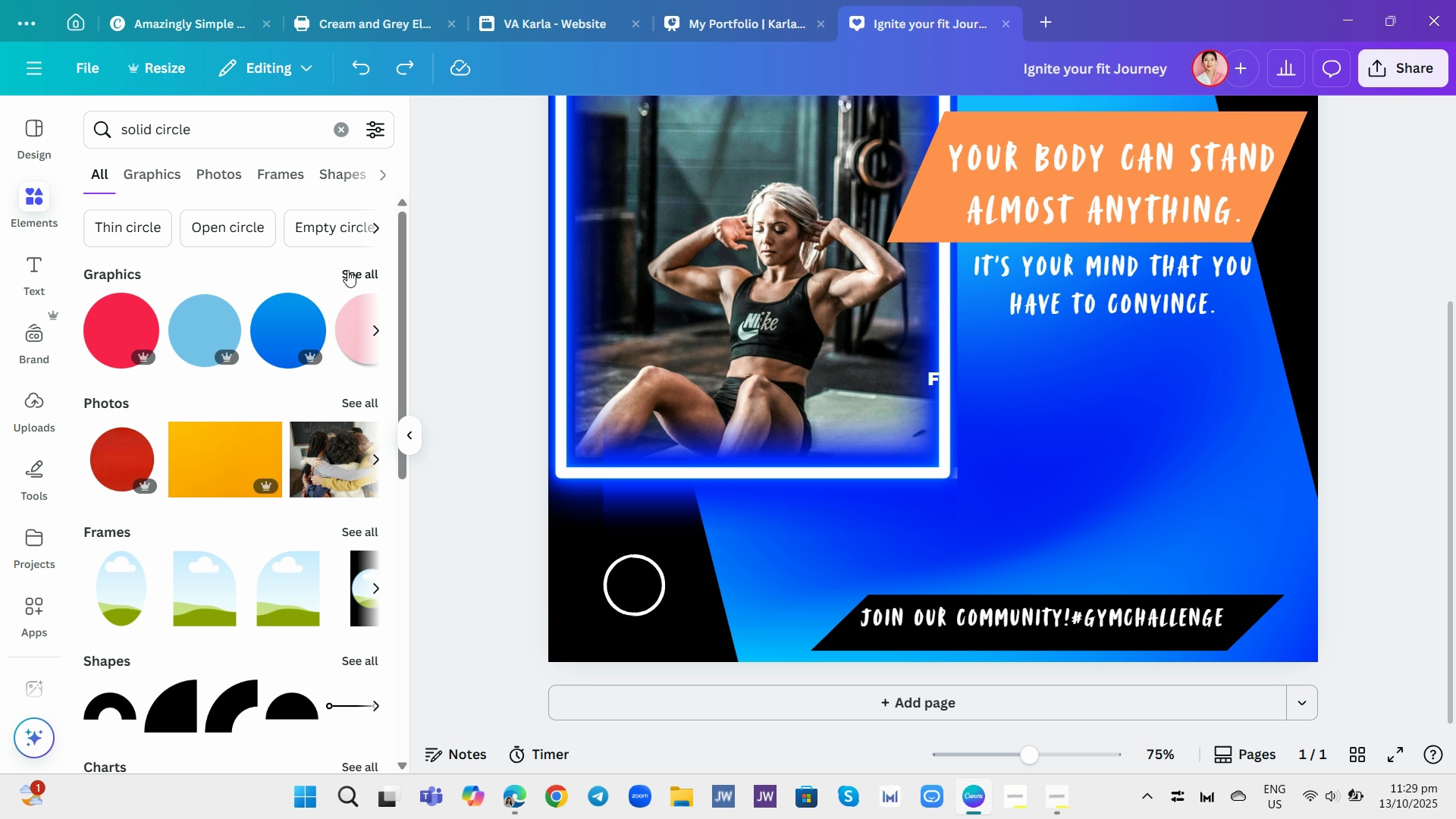 
left_click([175, 177])
 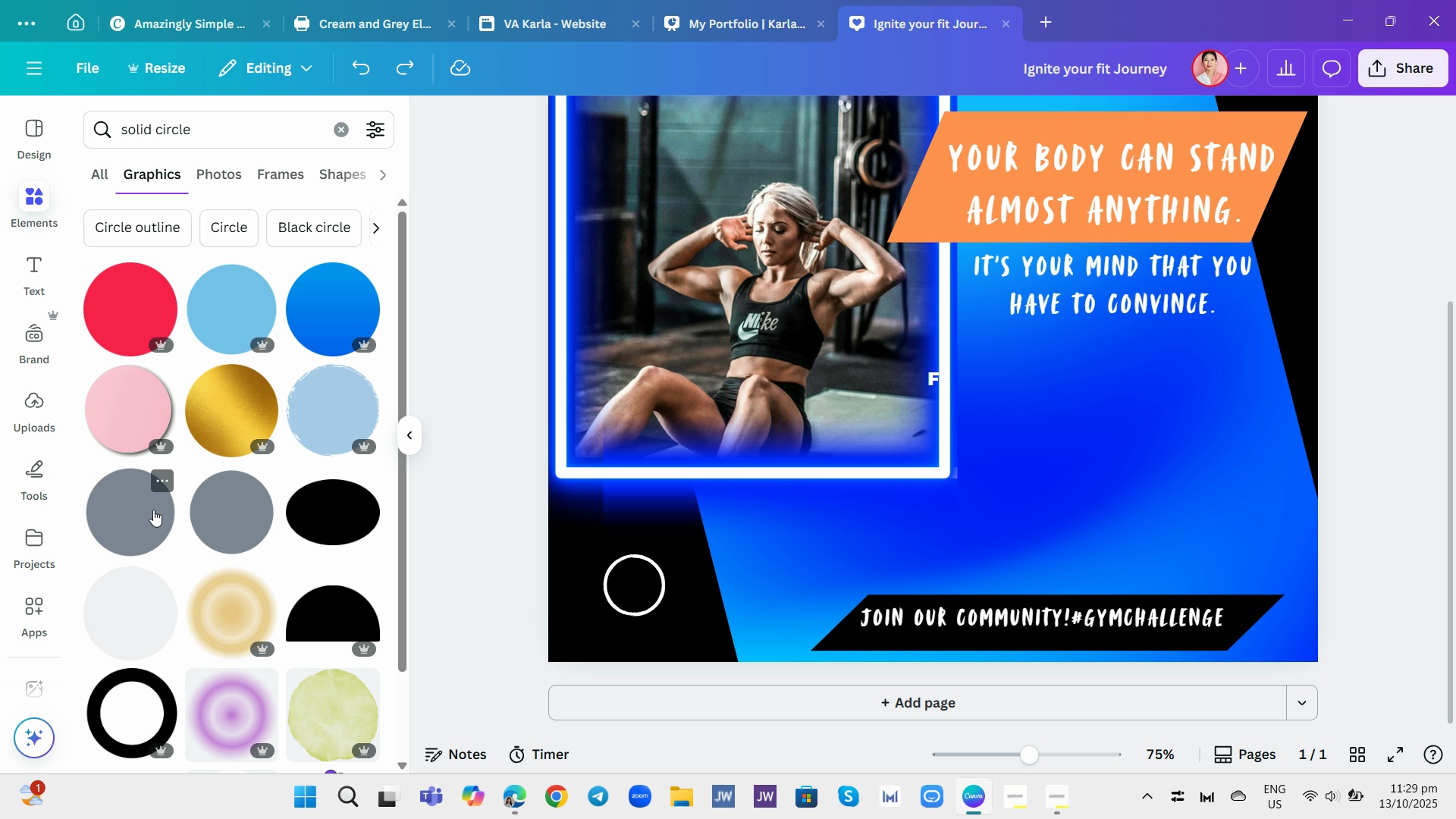 
left_click([237, 504])
 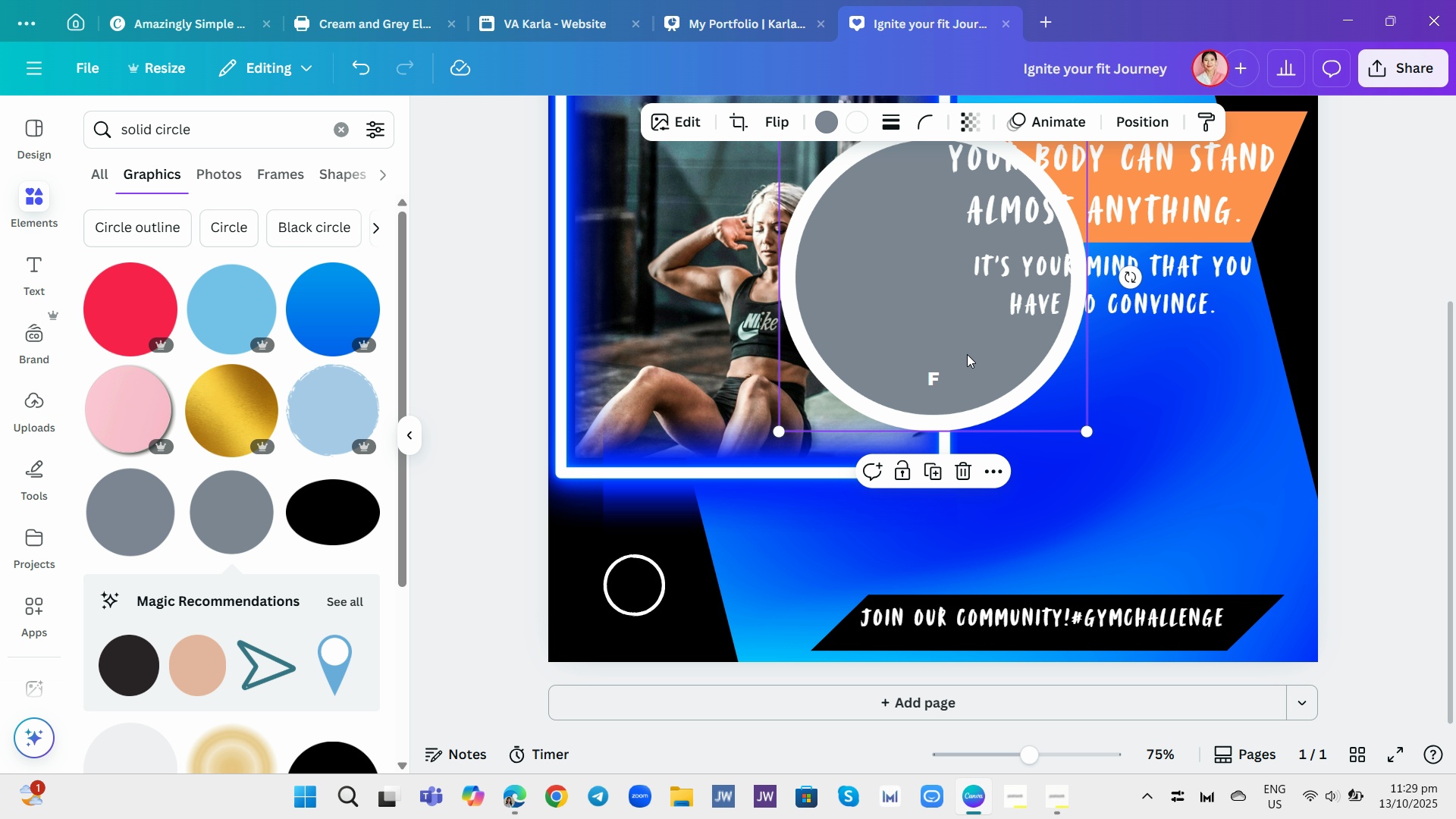 
left_click_drag(start_coordinate=[962, 350], to_coordinate=[883, 482])
 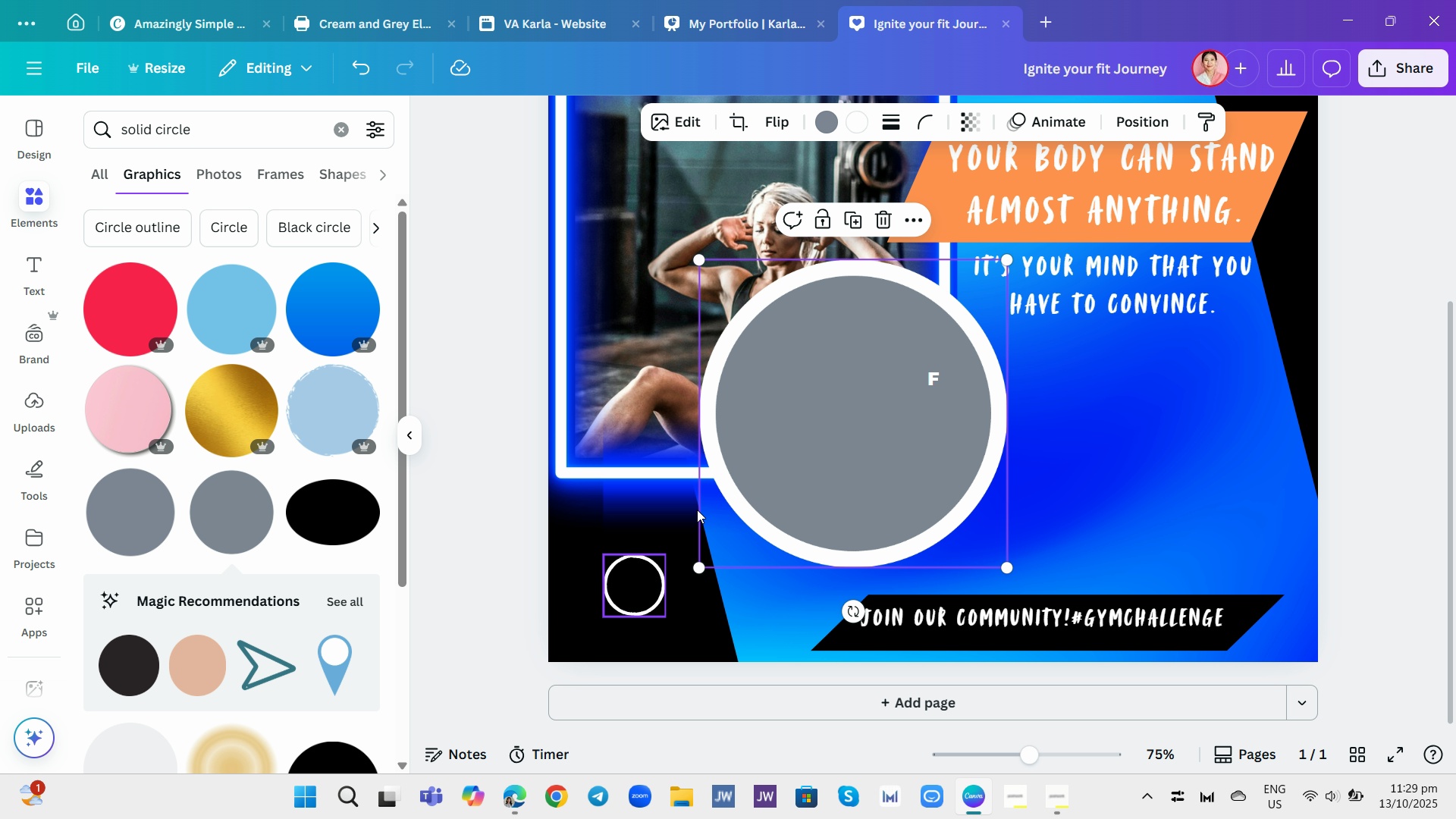 
wait(7.08)
 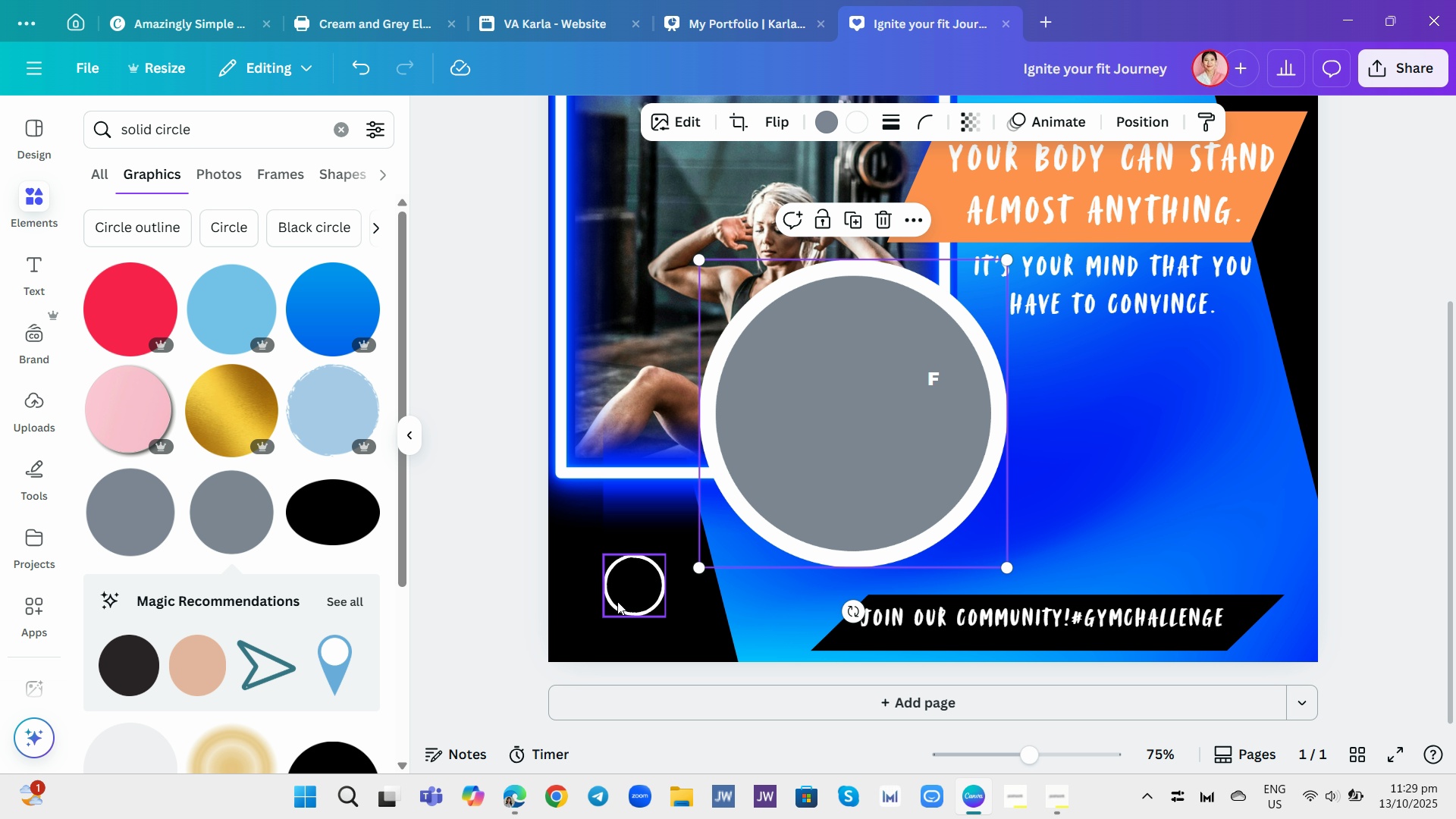 
left_click([889, 227])
 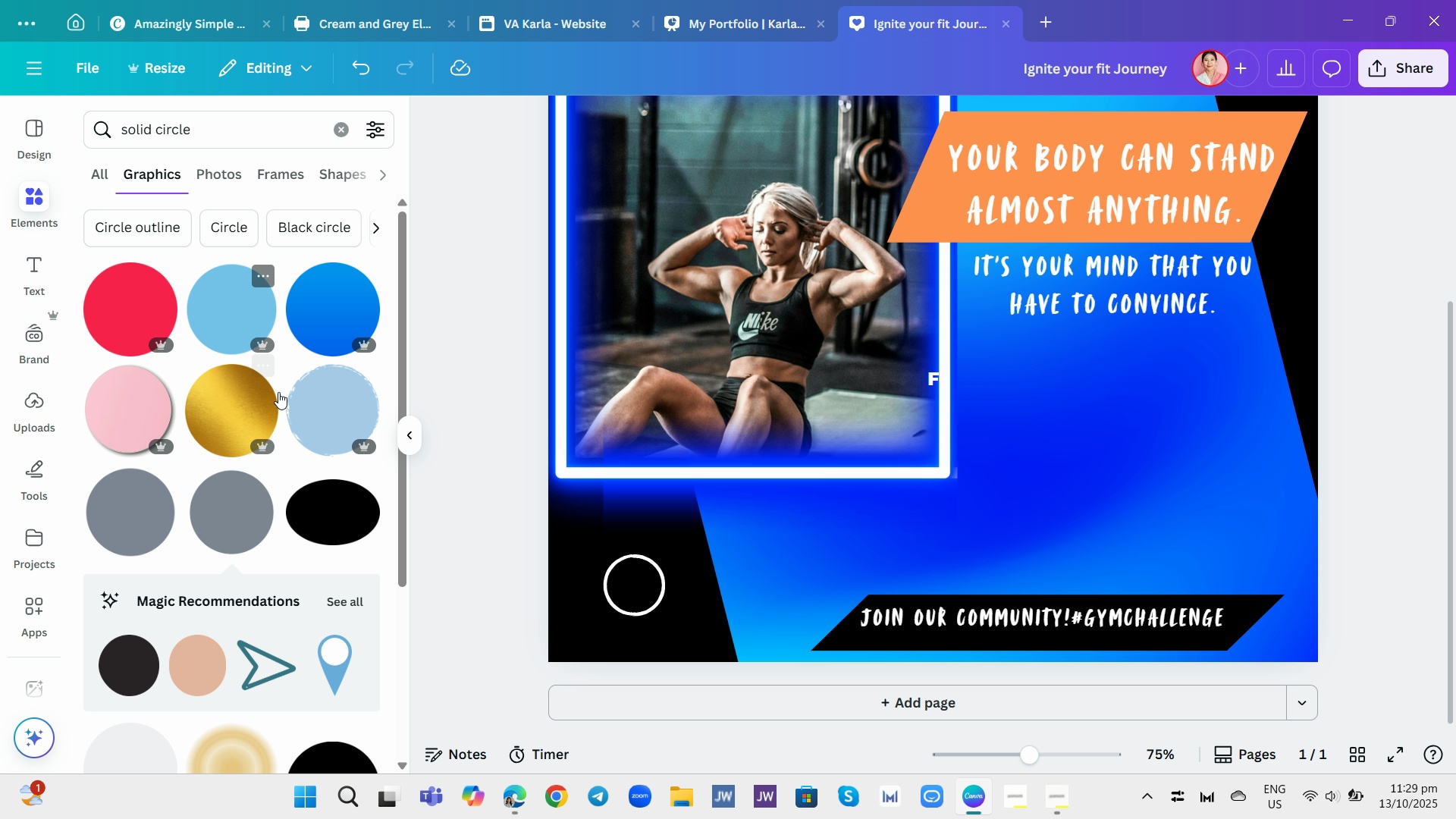 
scroll: coordinate [285, 450], scroll_direction: down, amount: 2.0
 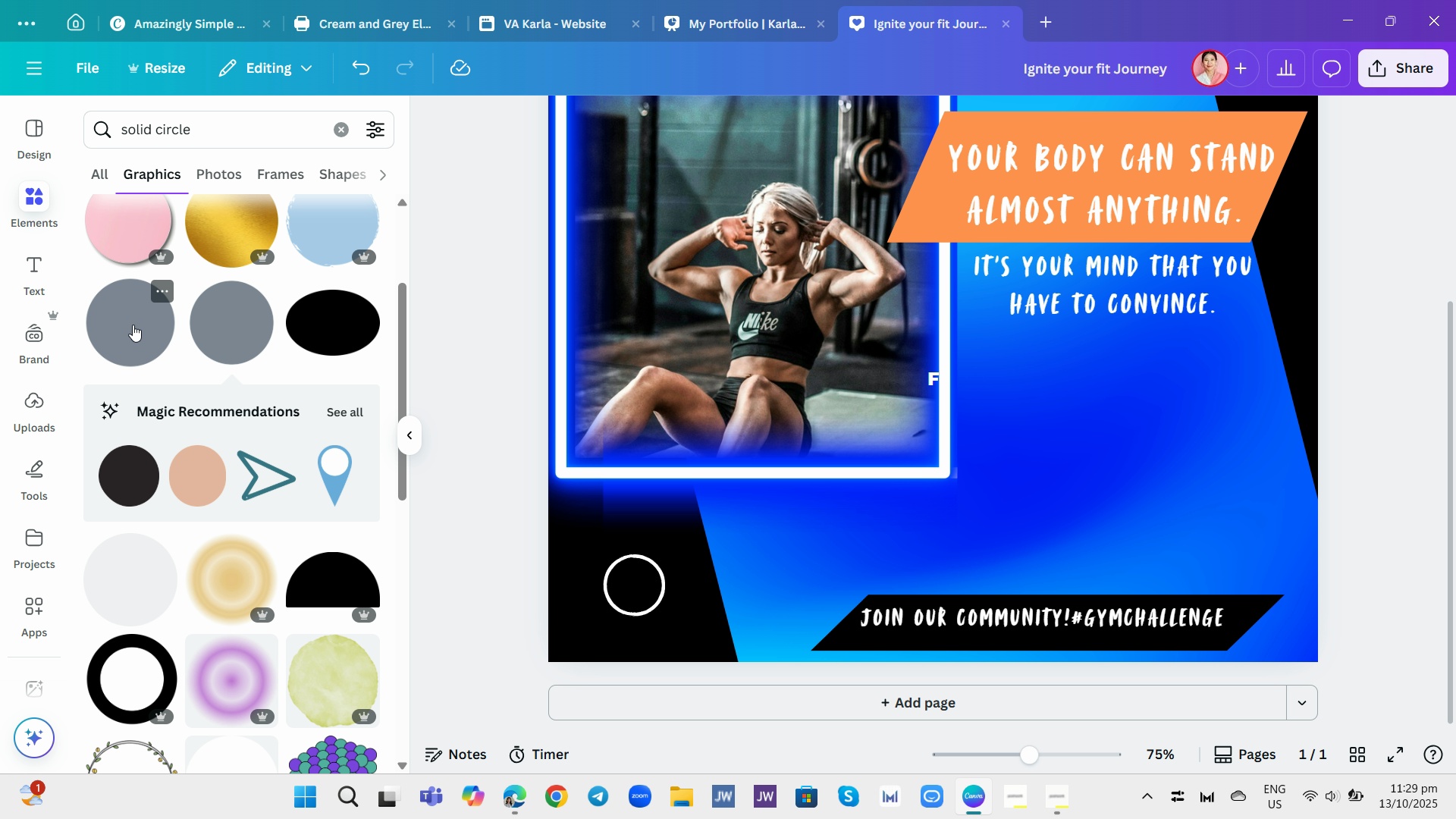 
left_click([133, 325])
 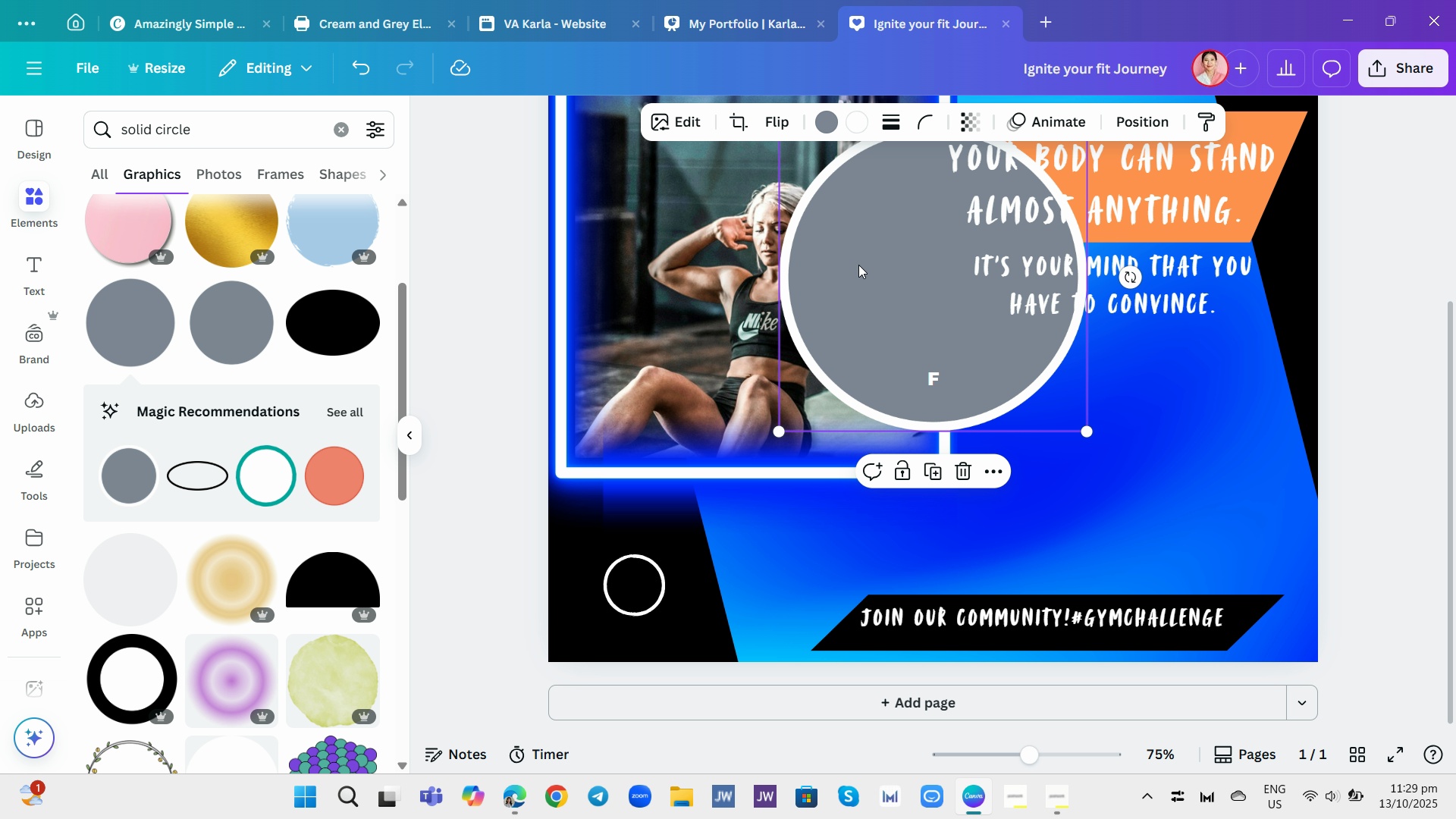 
wait(6.19)
 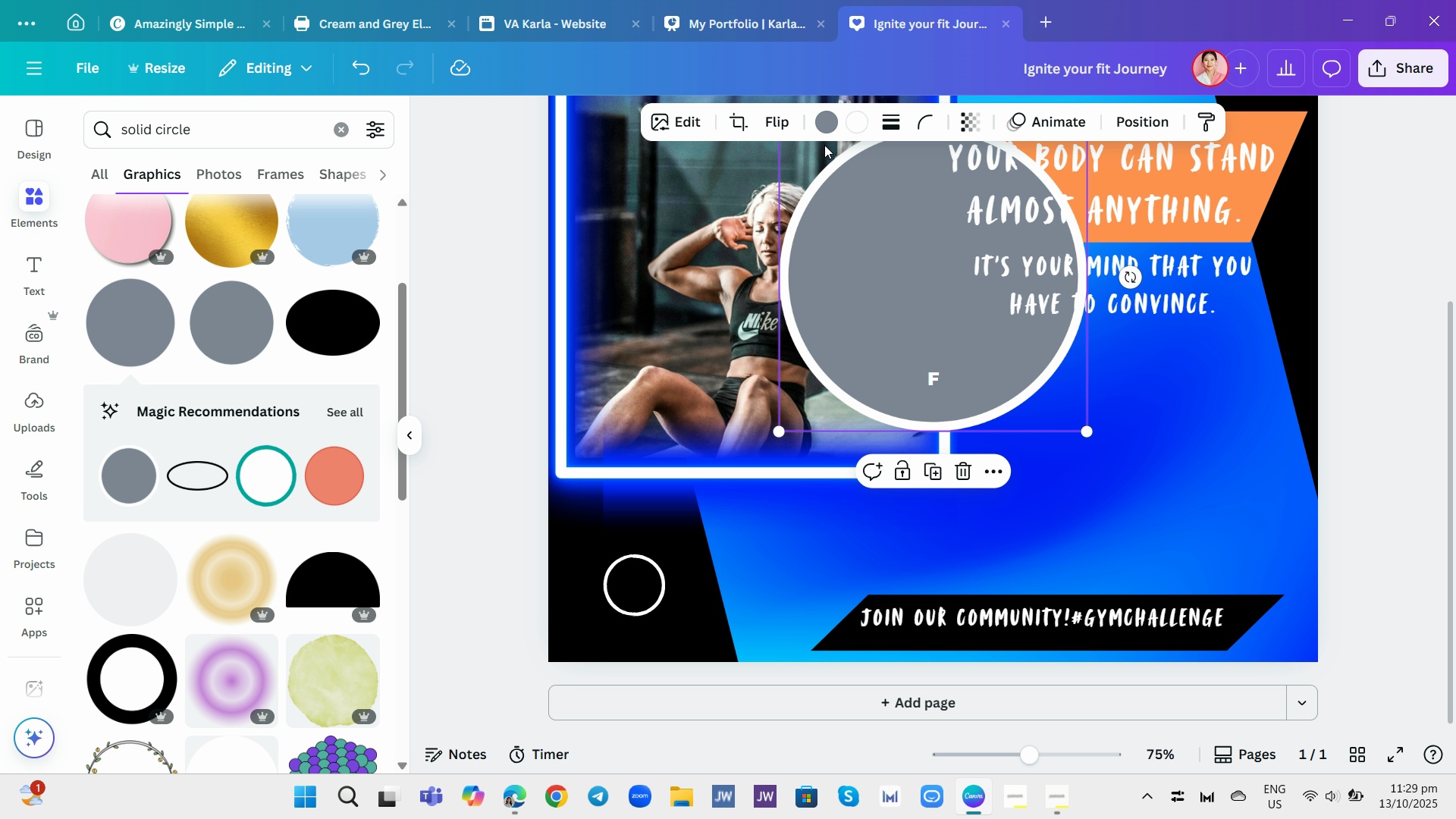 
mouse_move([880, 249])
 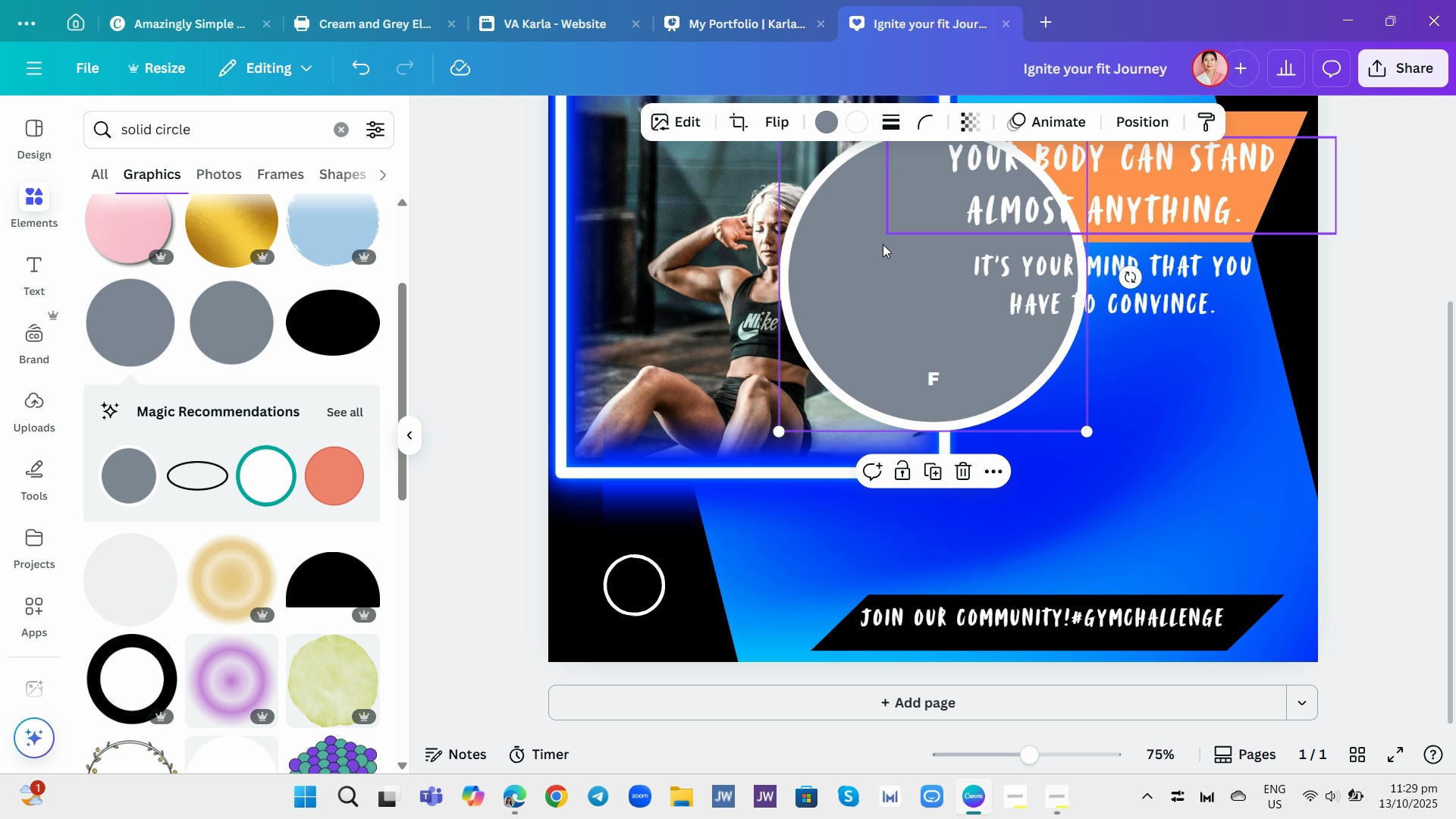 
left_click_drag(start_coordinate=[892, 233], to_coordinate=[661, 441])
 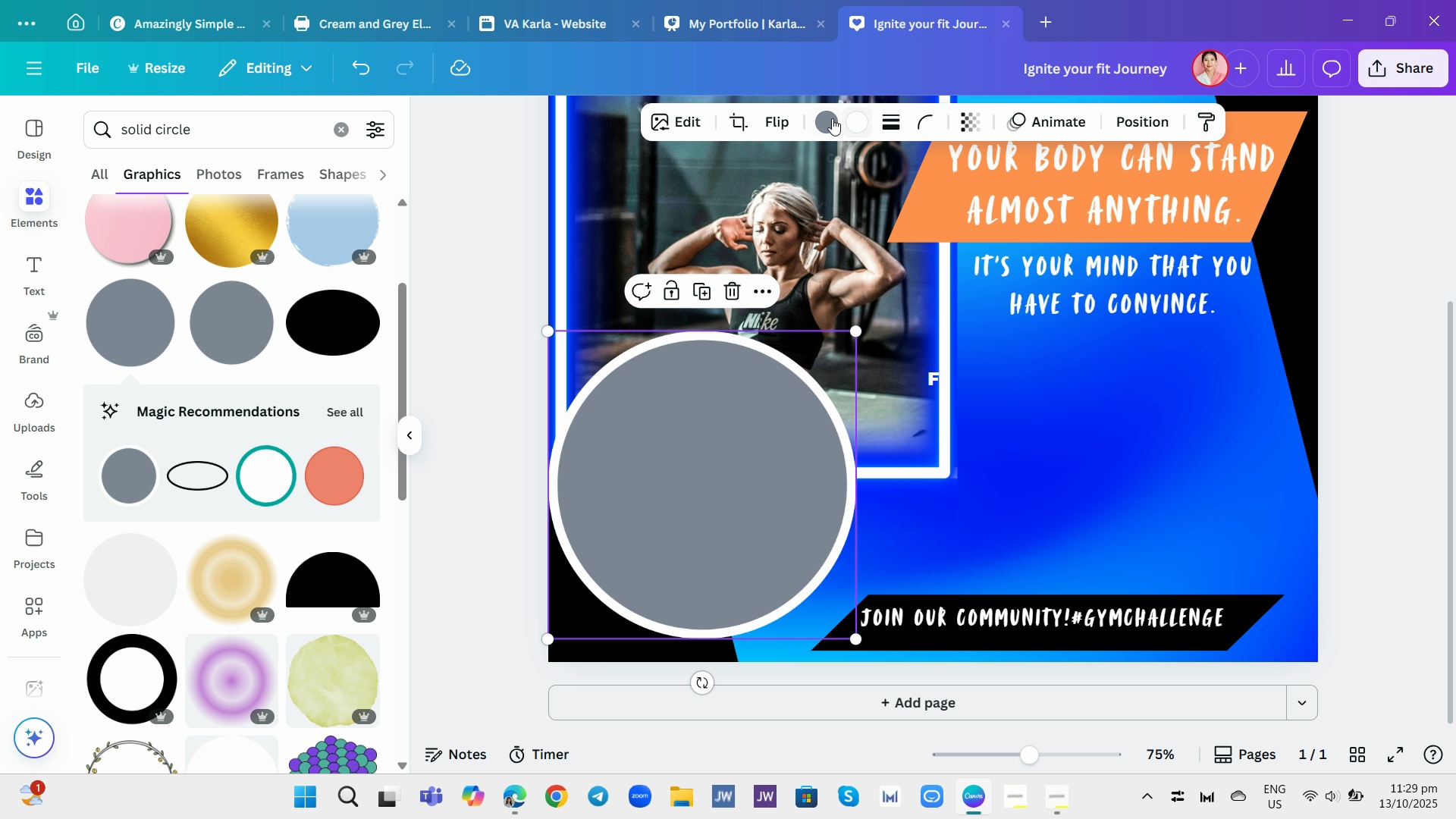 
left_click([832, 118])
 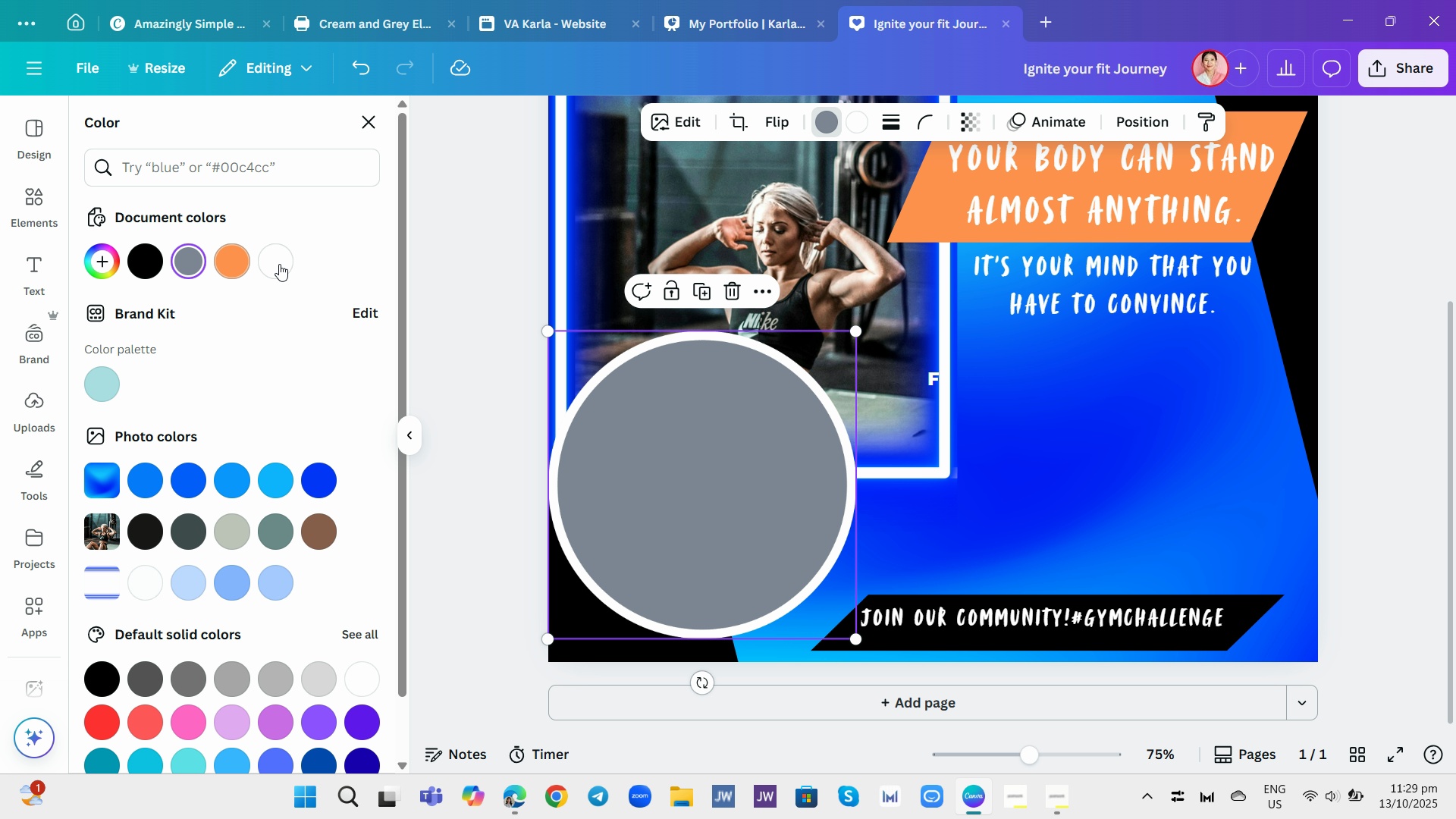 
left_click([281, 263])
 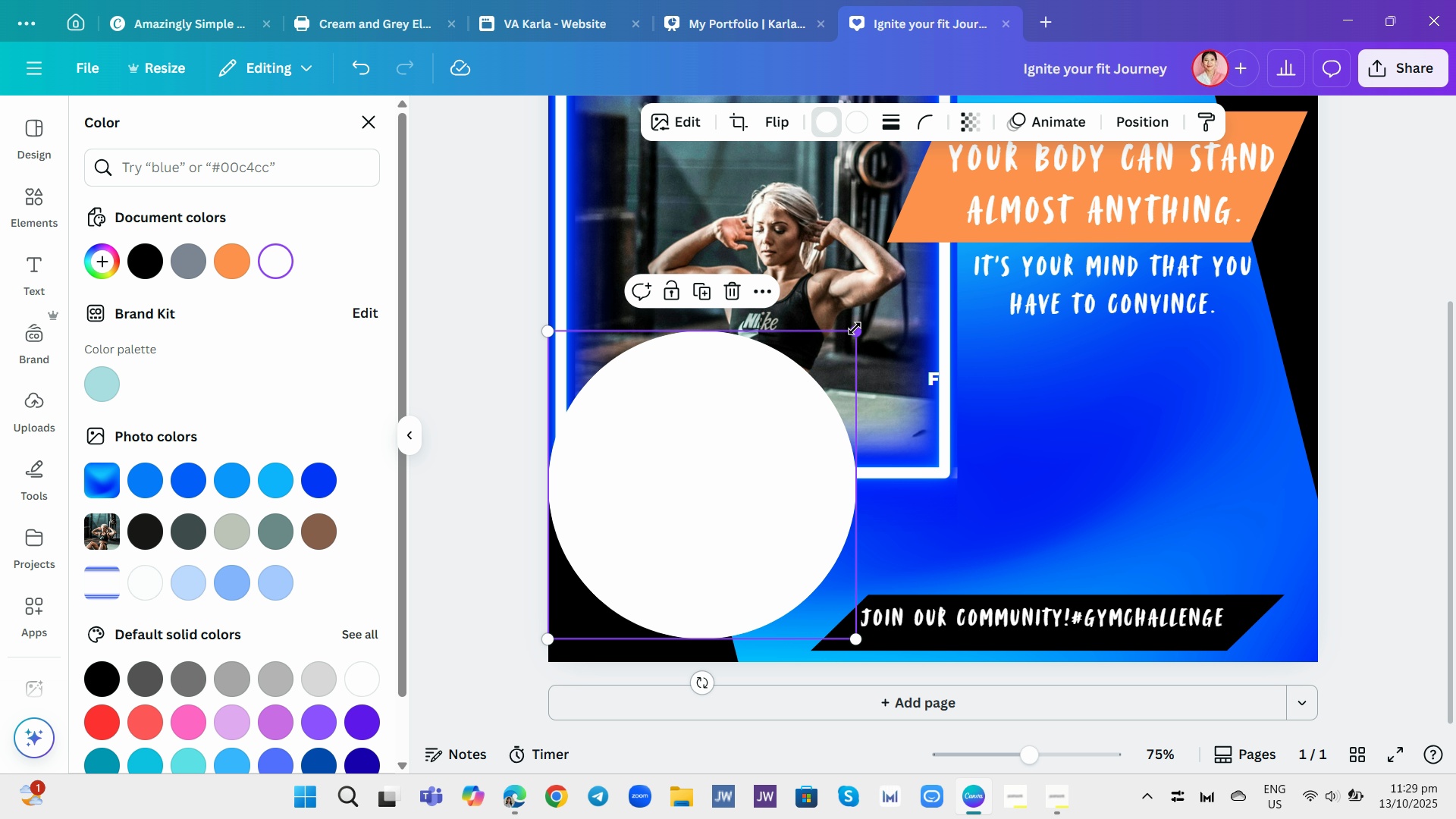 
left_click_drag(start_coordinate=[853, 328], to_coordinate=[628, 609])
 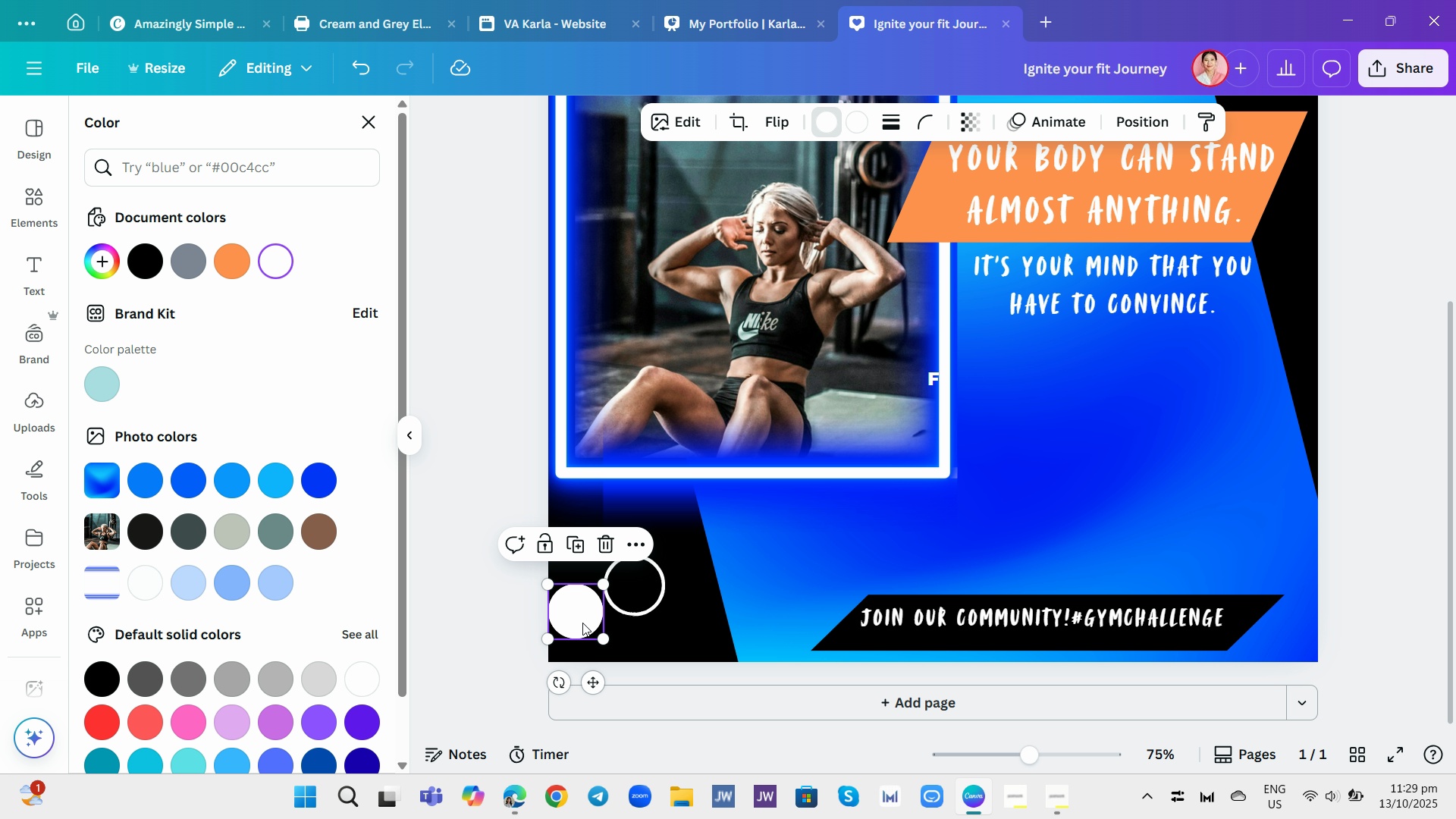 
left_click_drag(start_coordinate=[582, 623], to_coordinate=[641, 590])
 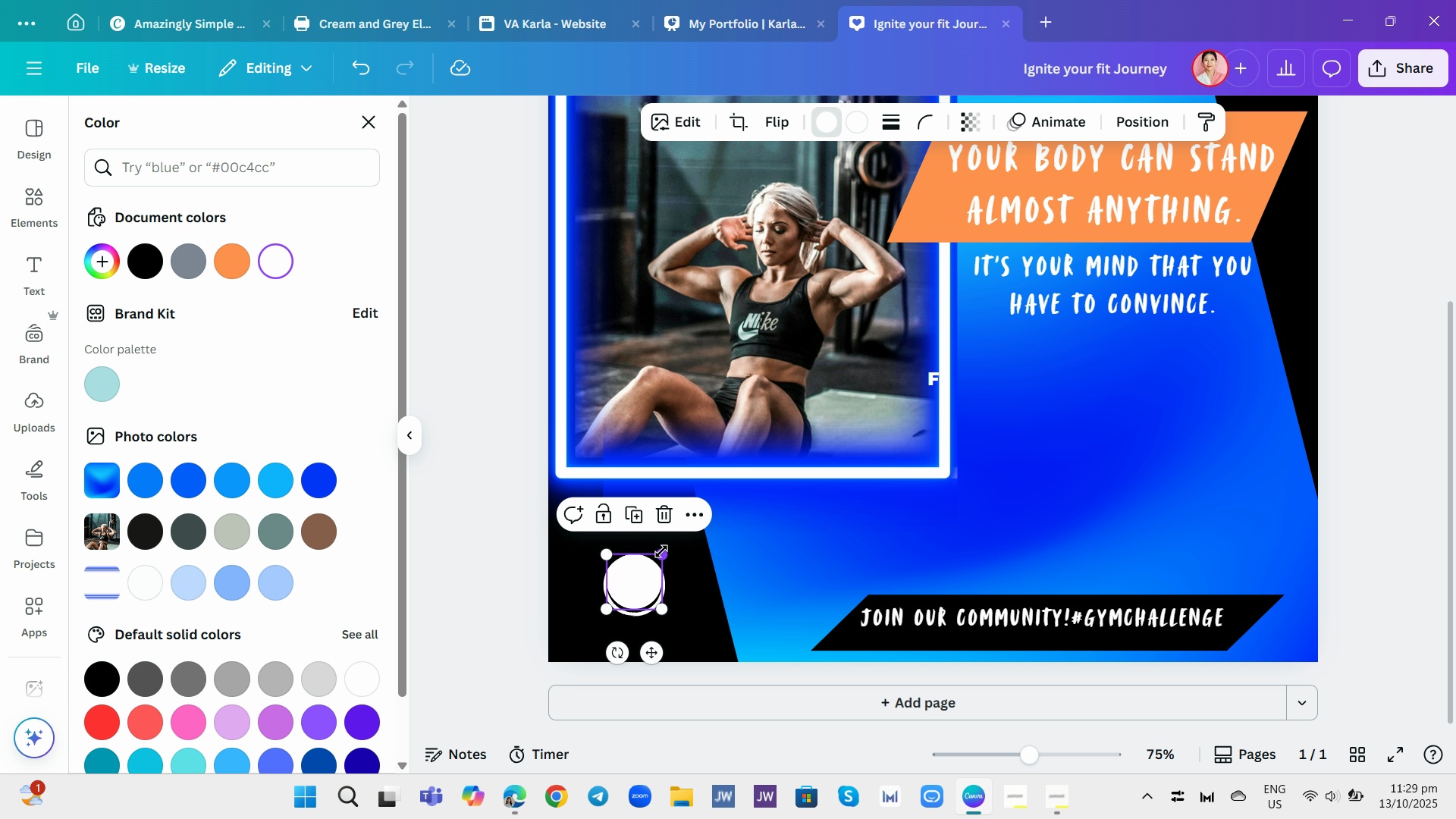 
left_click_drag(start_coordinate=[661, 551], to_coordinate=[657, 564])
 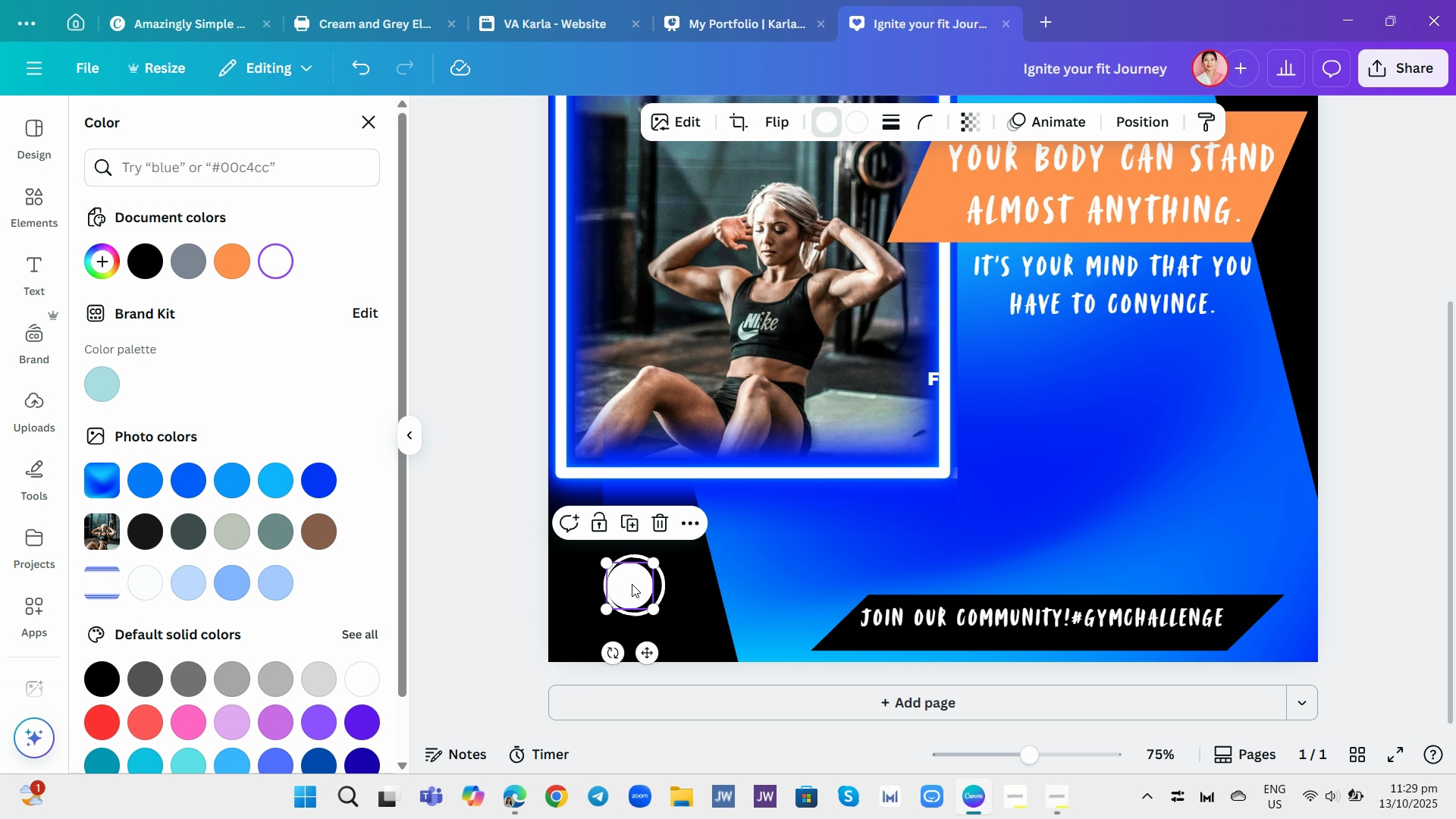 
left_click_drag(start_coordinate=[632, 584], to_coordinate=[636, 584])
 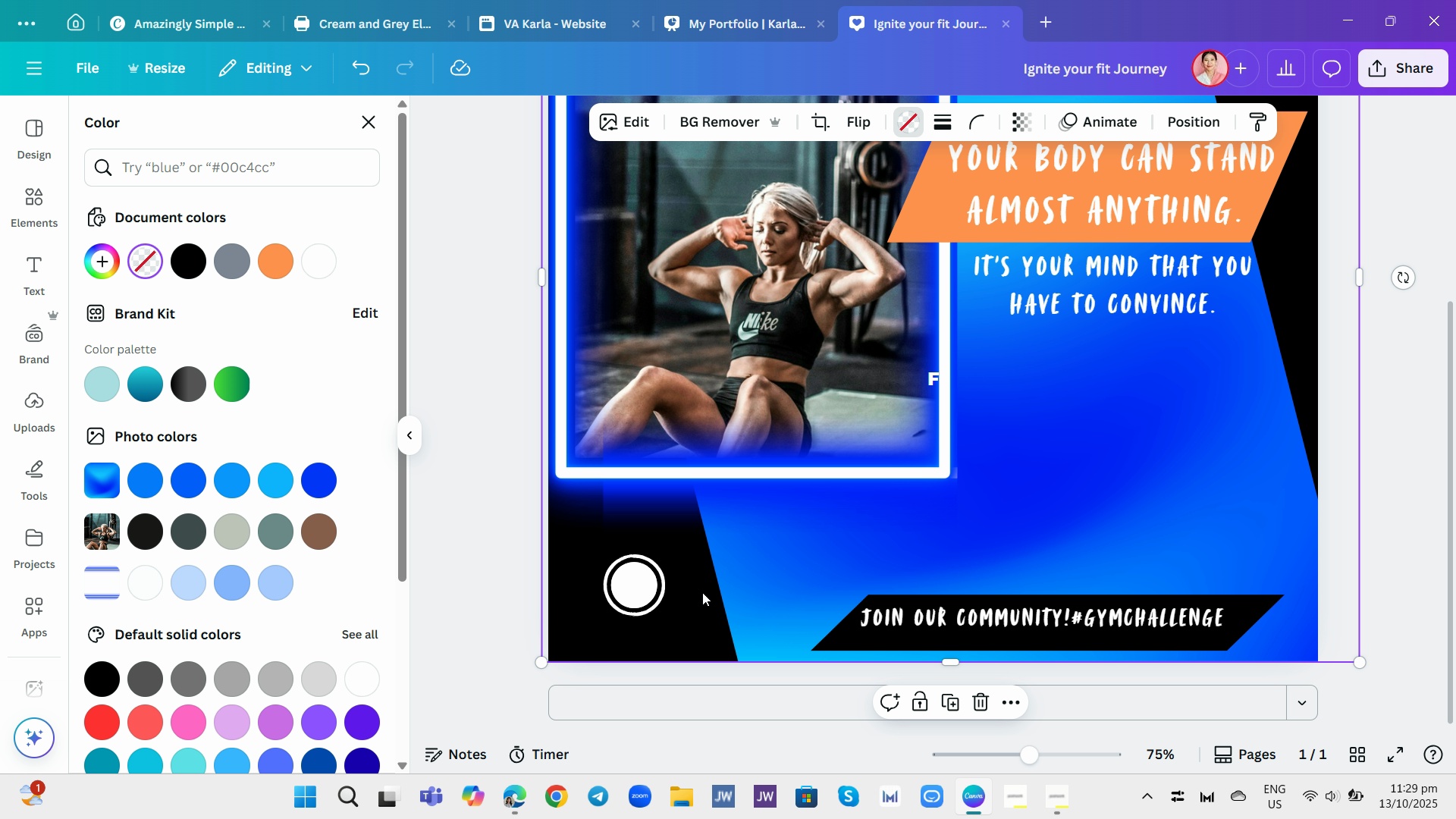 
left_click([702, 592])
 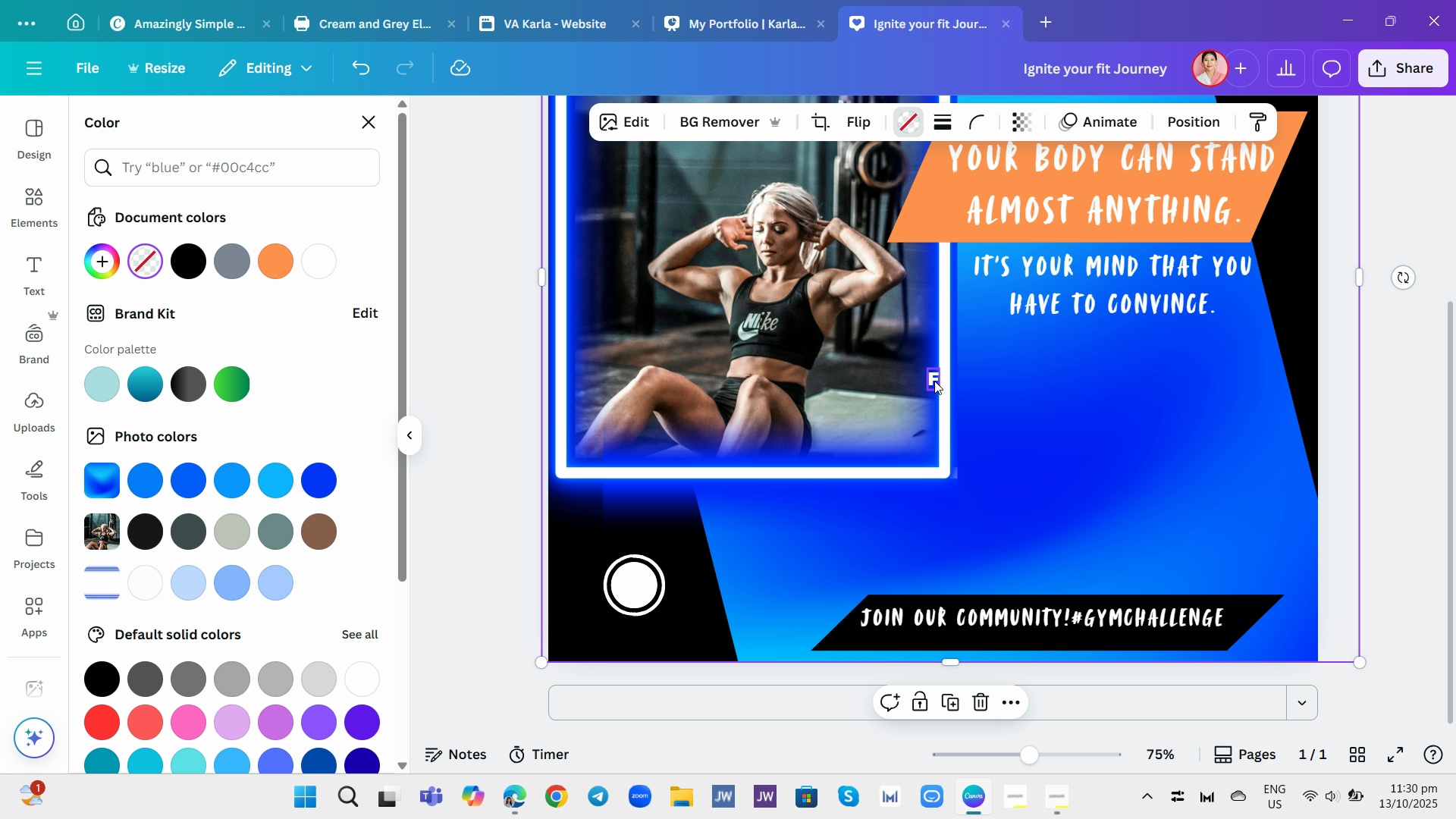 
left_click([934, 381])
 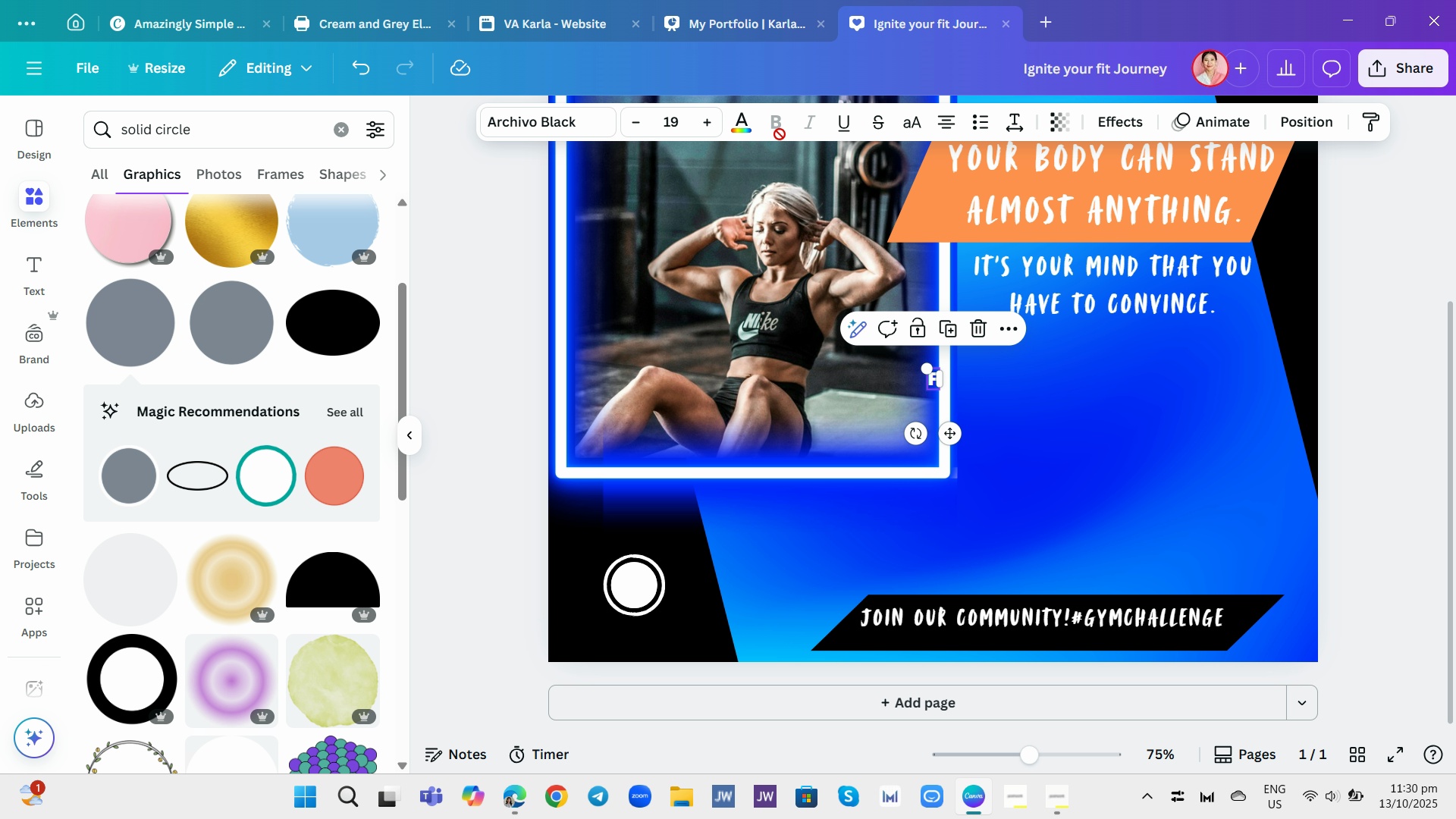 
left_click([755, 124])
 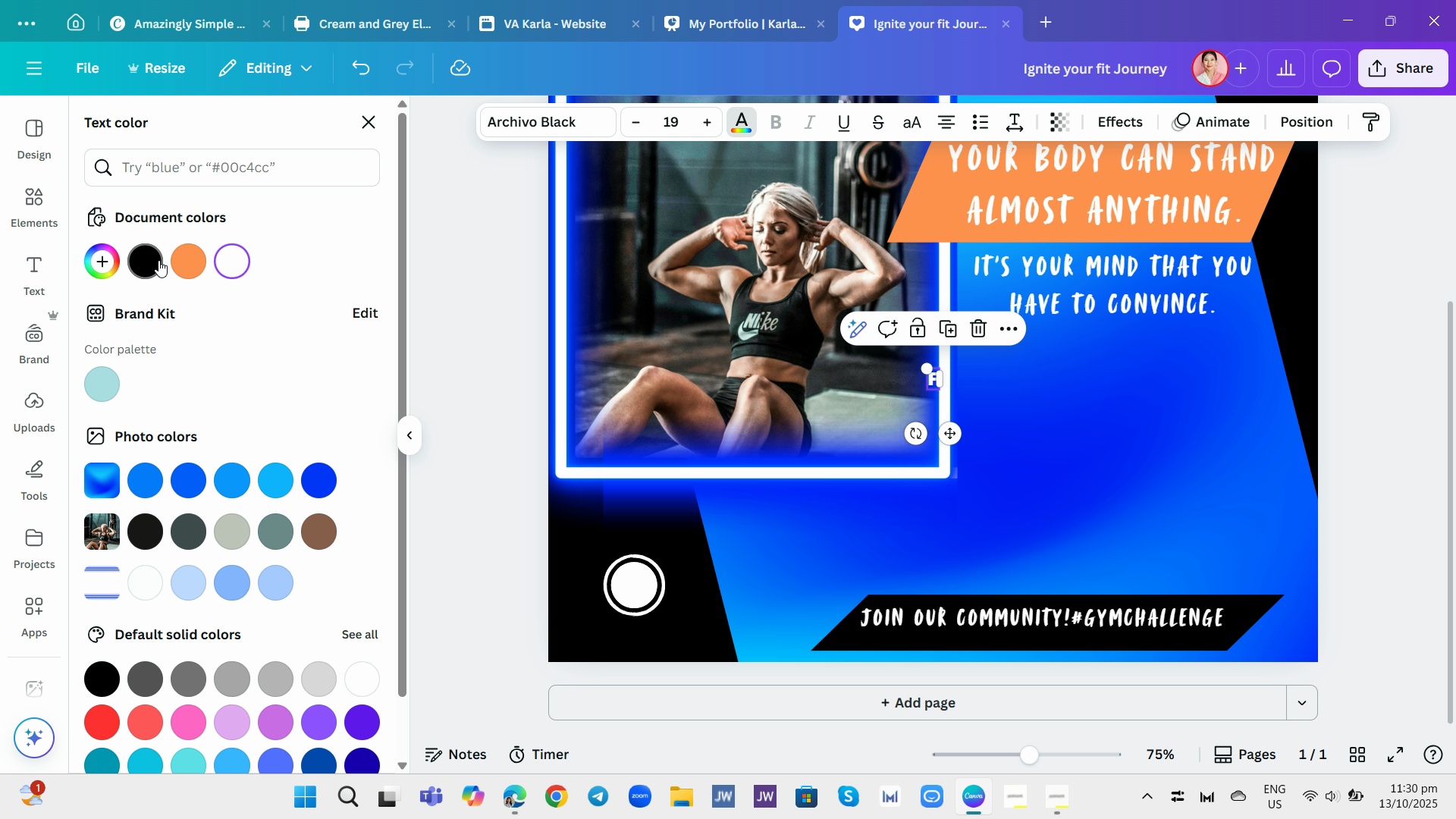 
left_click([152, 256])
 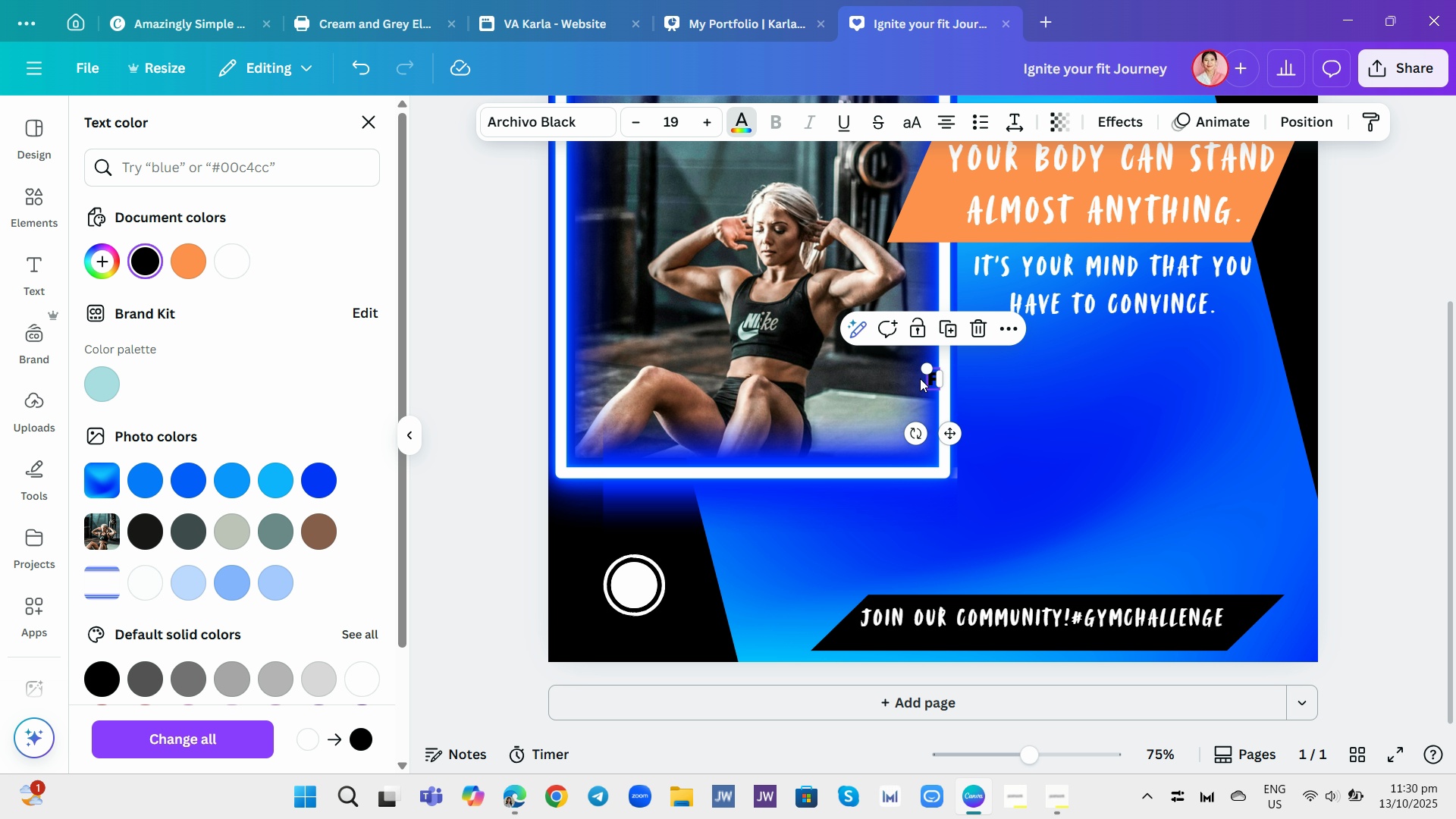 
left_click_drag(start_coordinate=[931, 369], to_coordinate=[836, 321])
 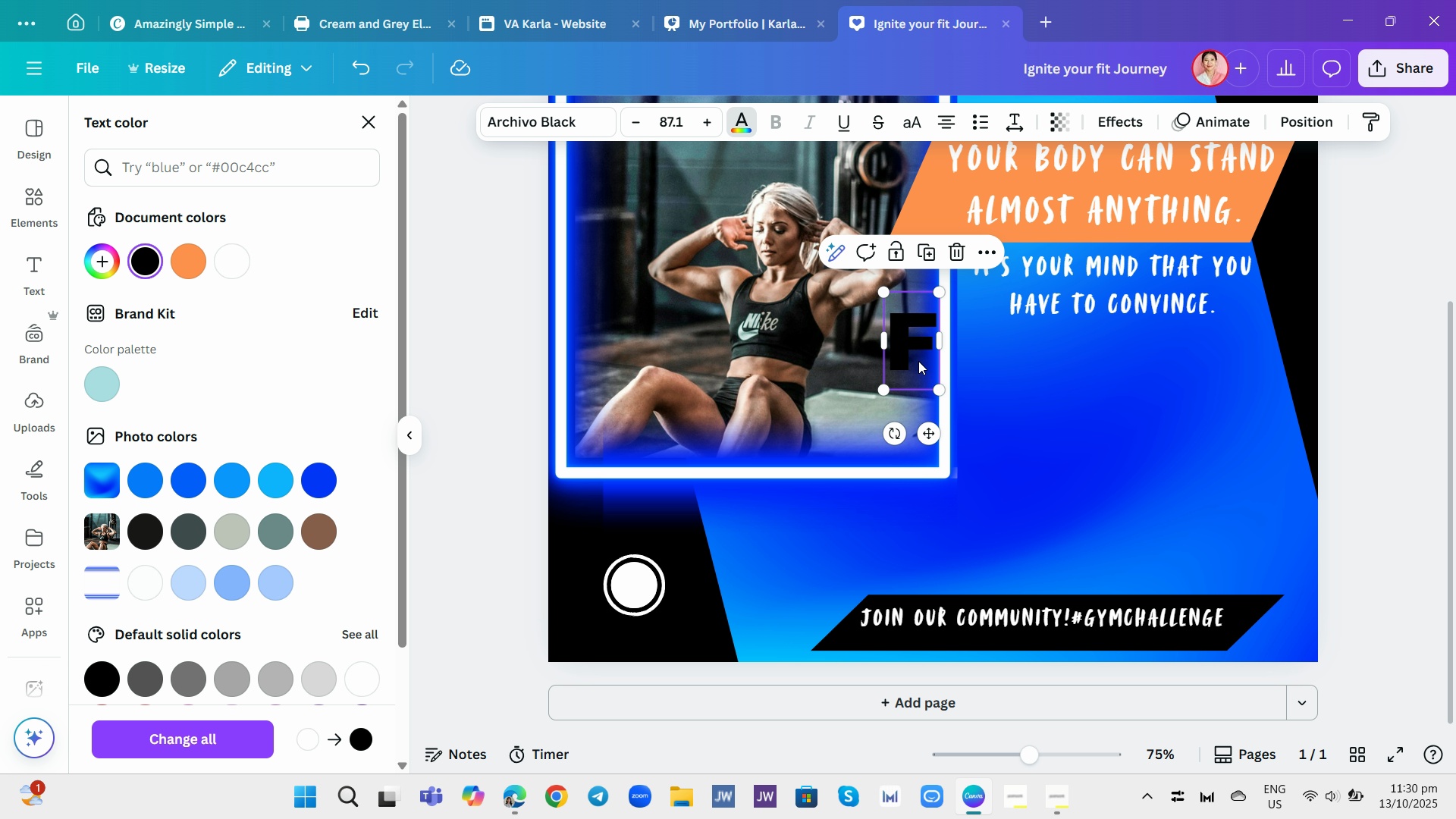 
left_click_drag(start_coordinate=[918, 361], to_coordinate=[710, 582])
 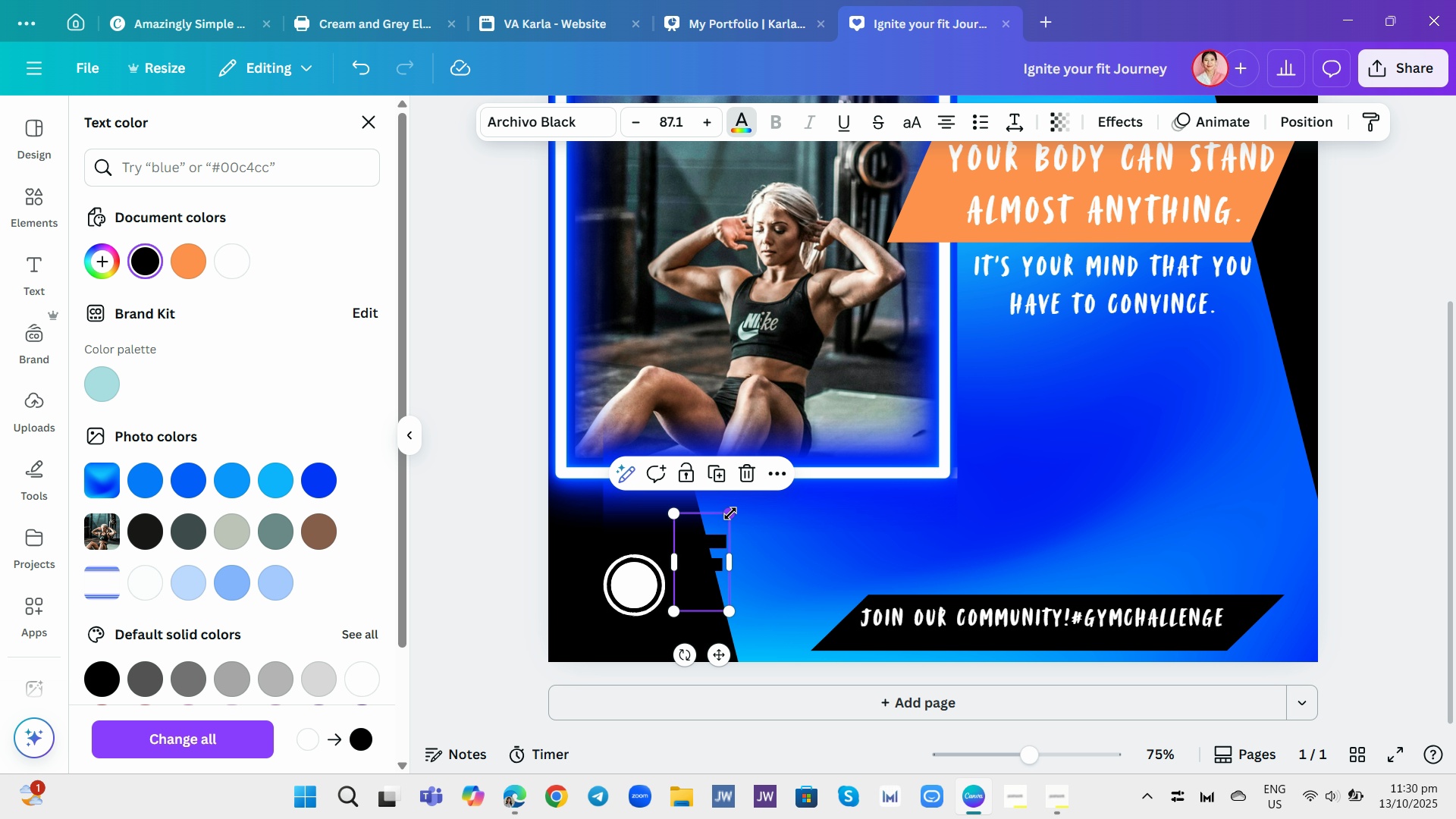 
left_click_drag(start_coordinate=[730, 513], to_coordinate=[698, 563])
 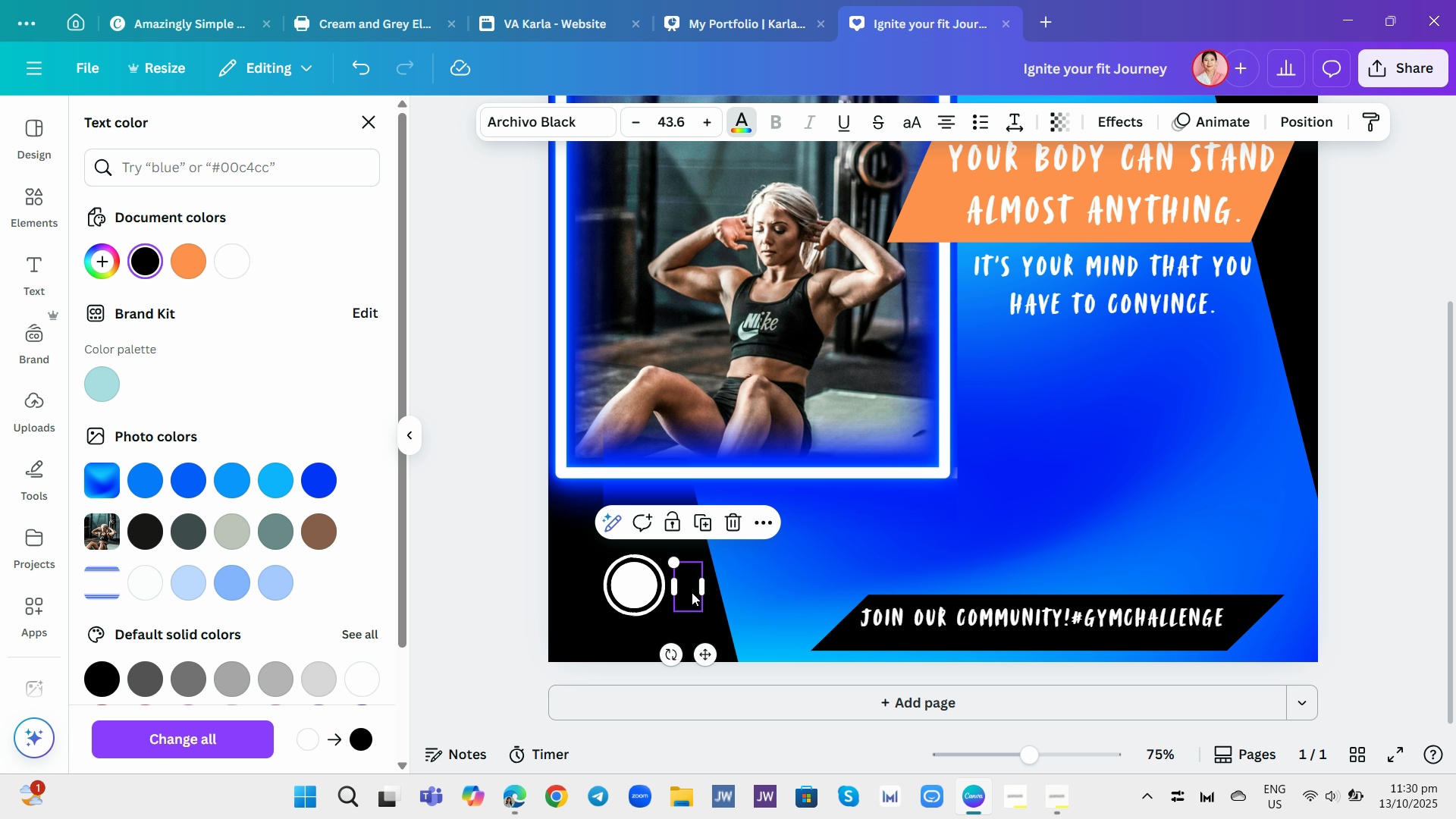 
left_click_drag(start_coordinate=[692, 592], to_coordinate=[636, 587])
 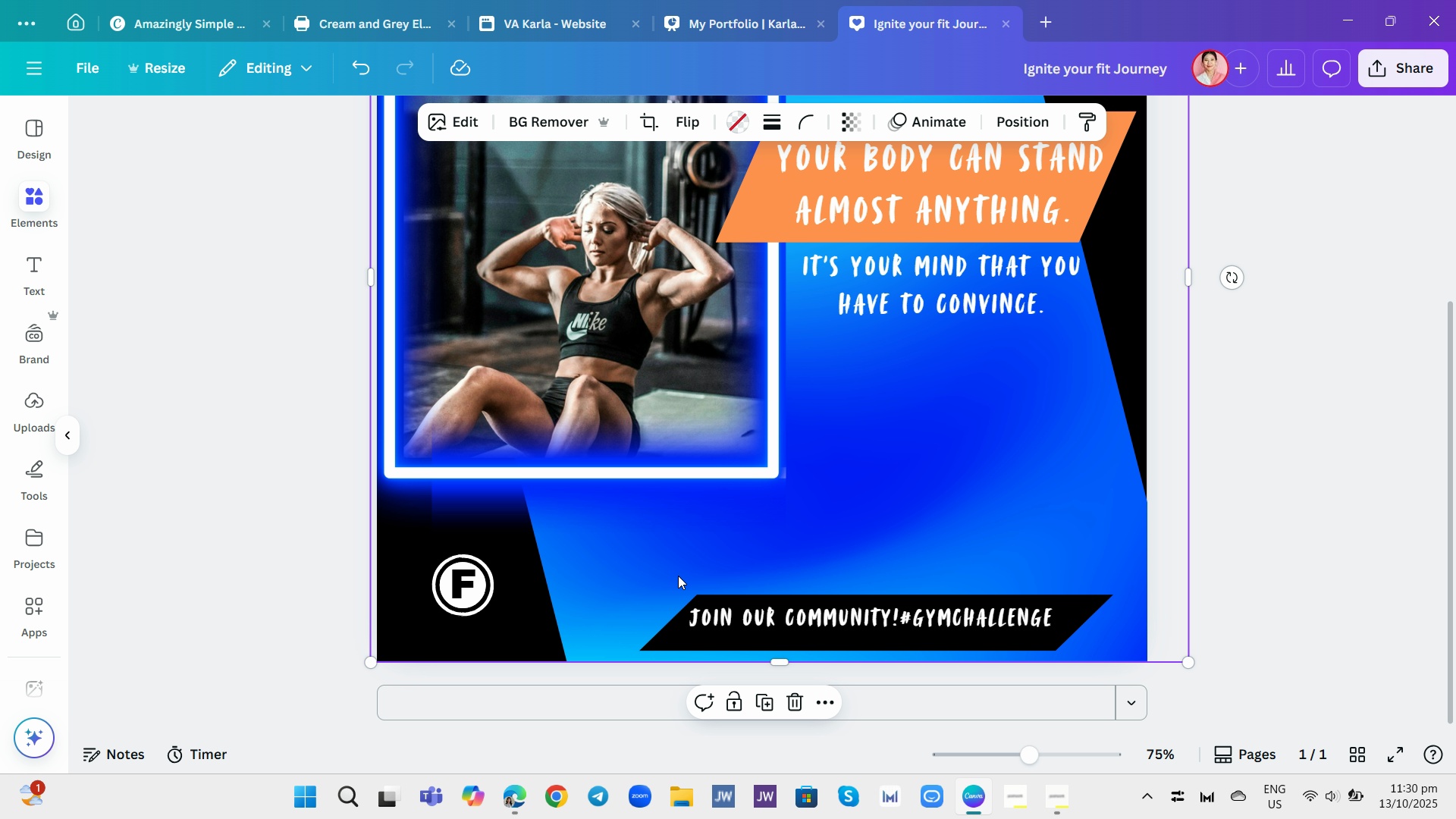 
left_click([678, 576])
 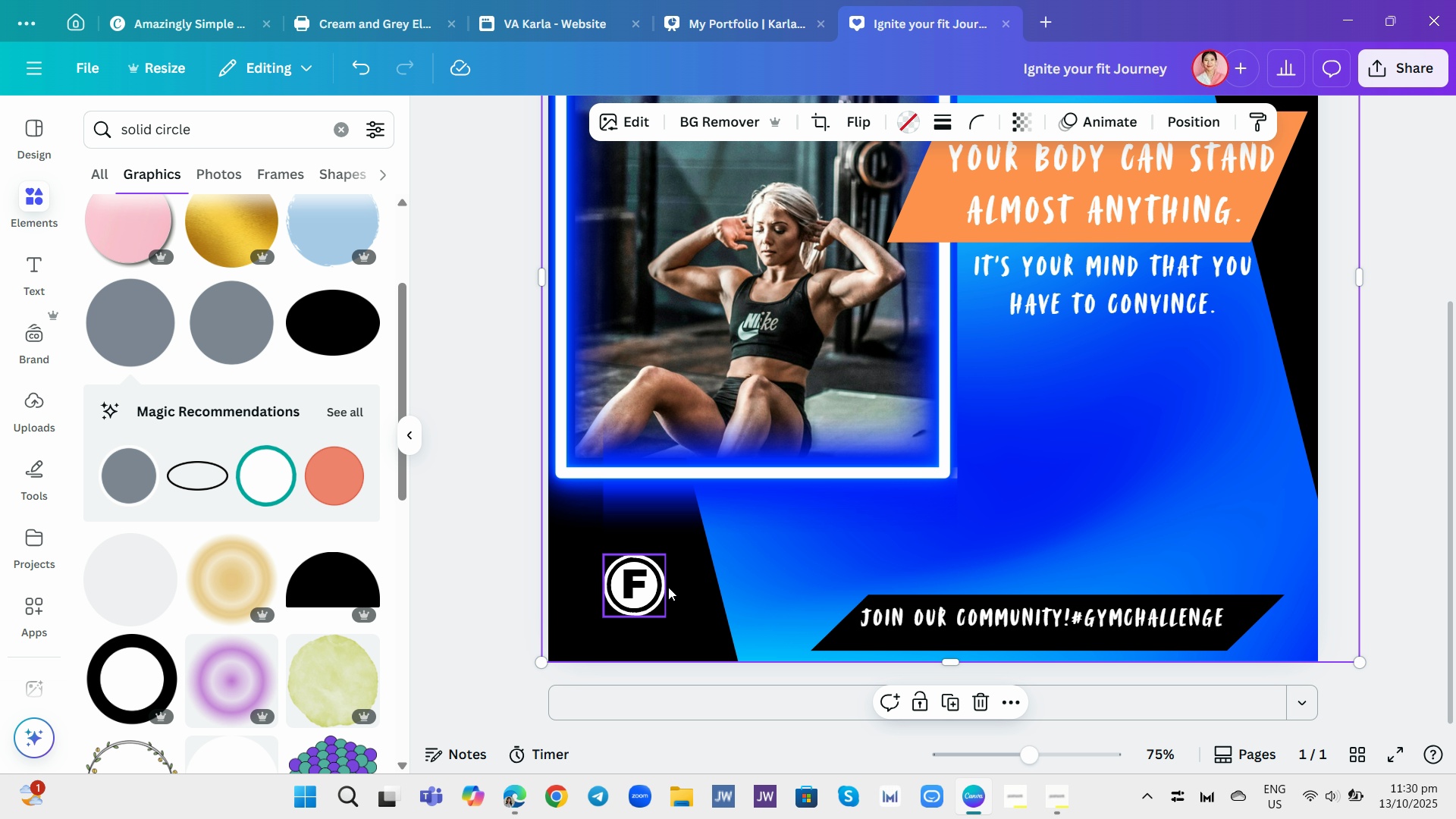 
left_click([679, 585])
 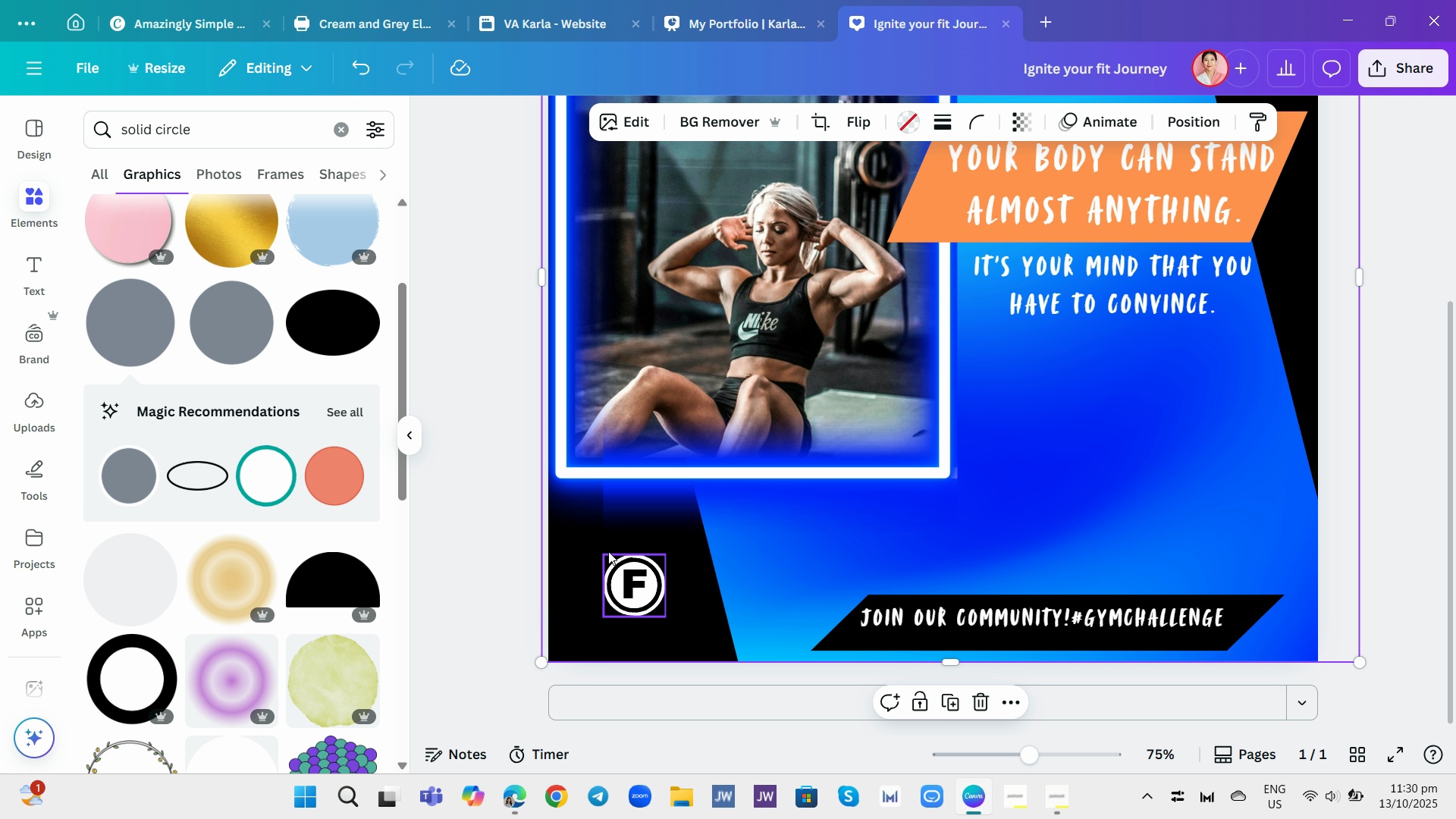 
left_click_drag(start_coordinate=[605, 541], to_coordinate=[742, 556])
 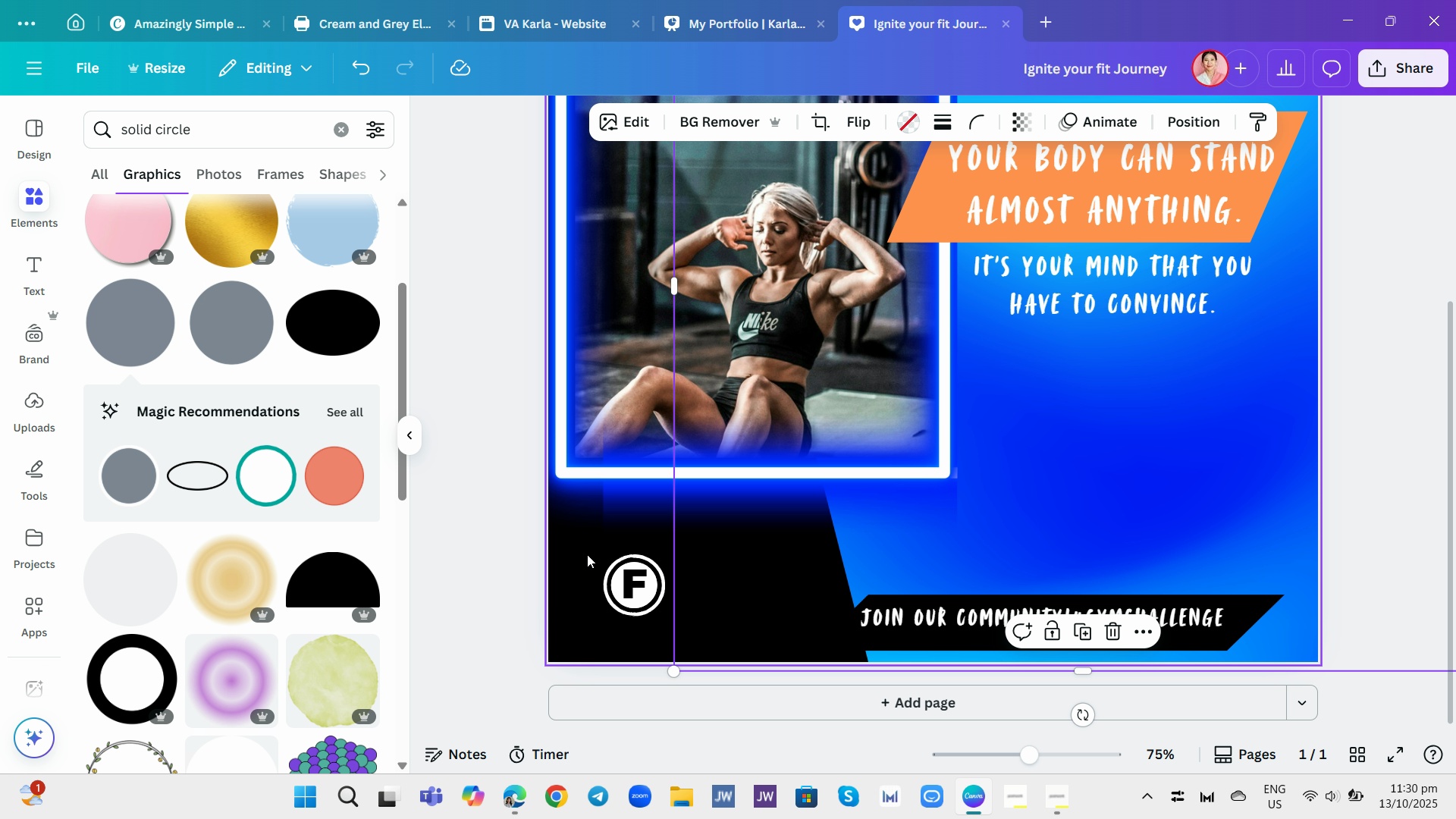 
left_click_drag(start_coordinate=[587, 554], to_coordinate=[630, 584])
 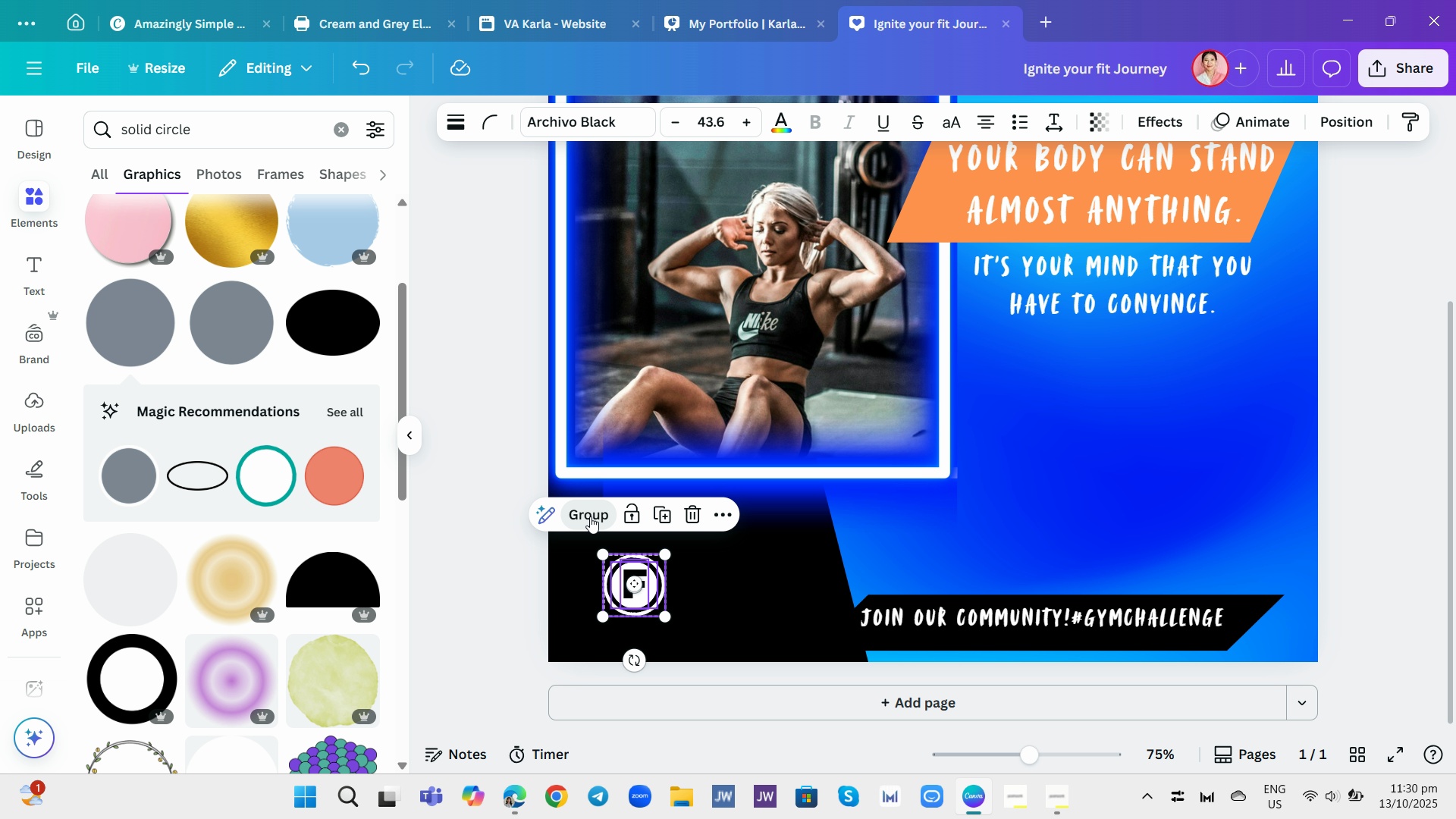 
left_click([590, 516])
 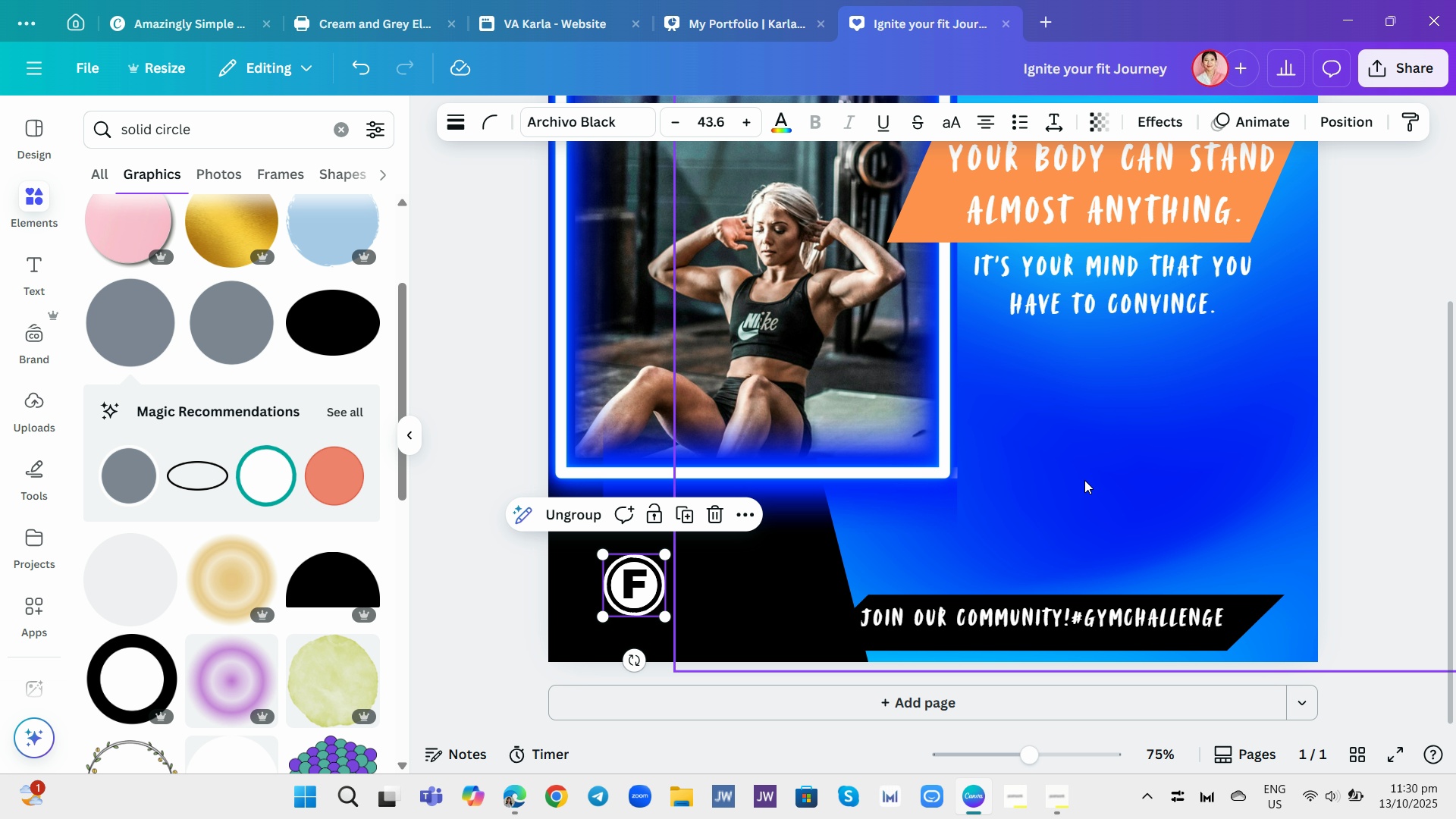 
left_click_drag(start_coordinate=[1084, 488], to_coordinate=[910, 481])
 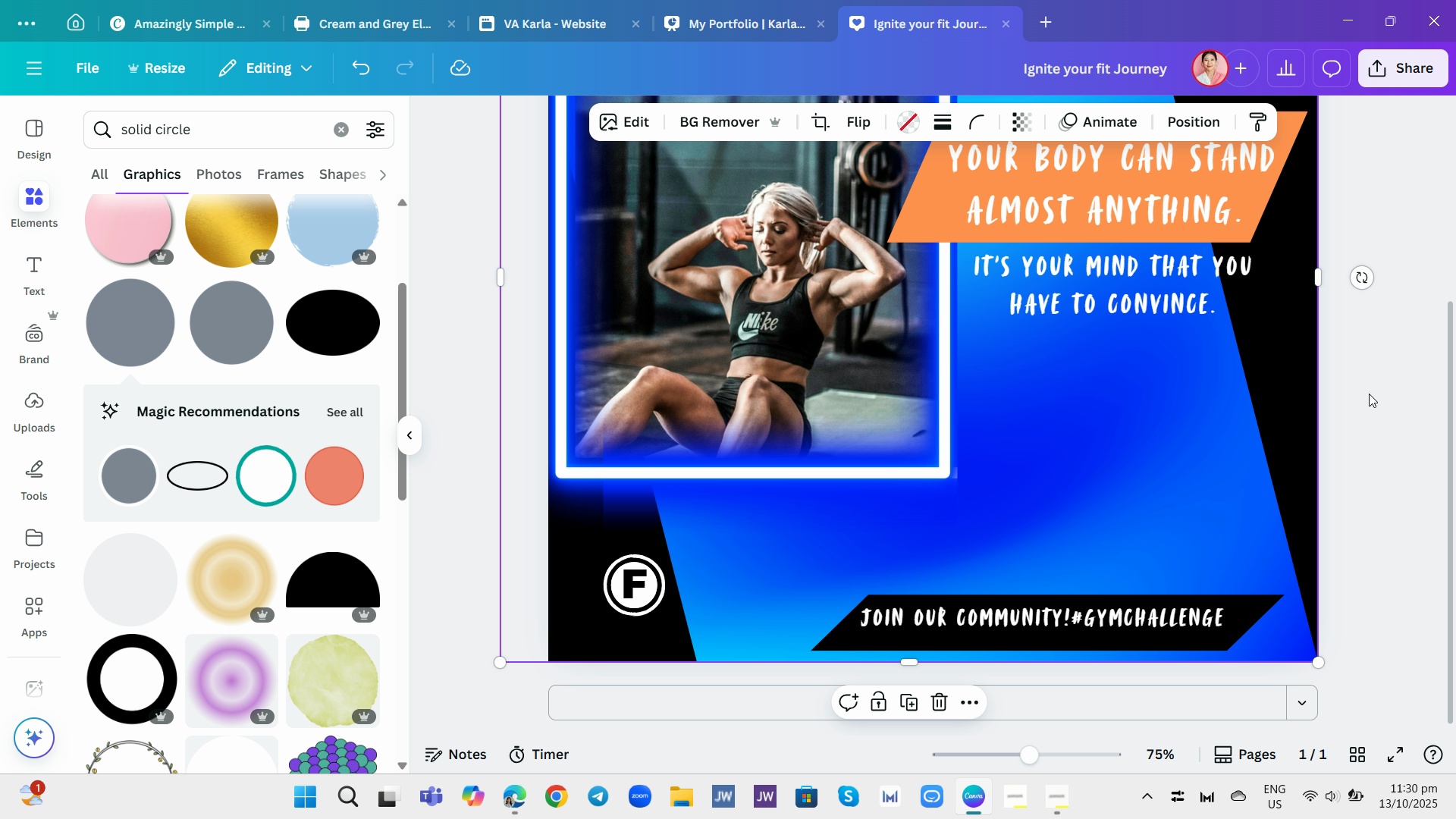 
left_click([1374, 393])
 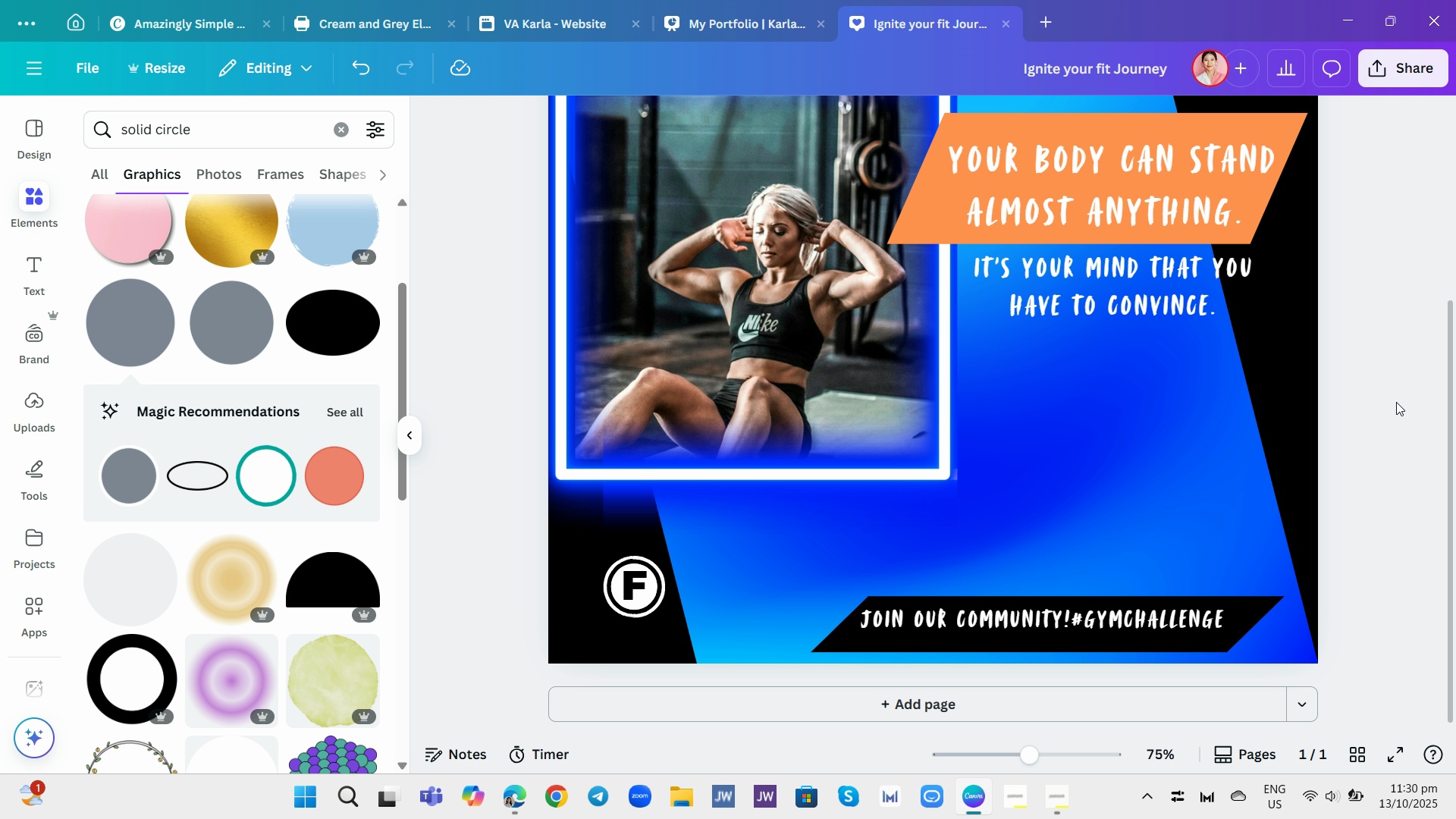 
scroll: coordinate [1396, 402], scroll_direction: up, amount: 2.0
 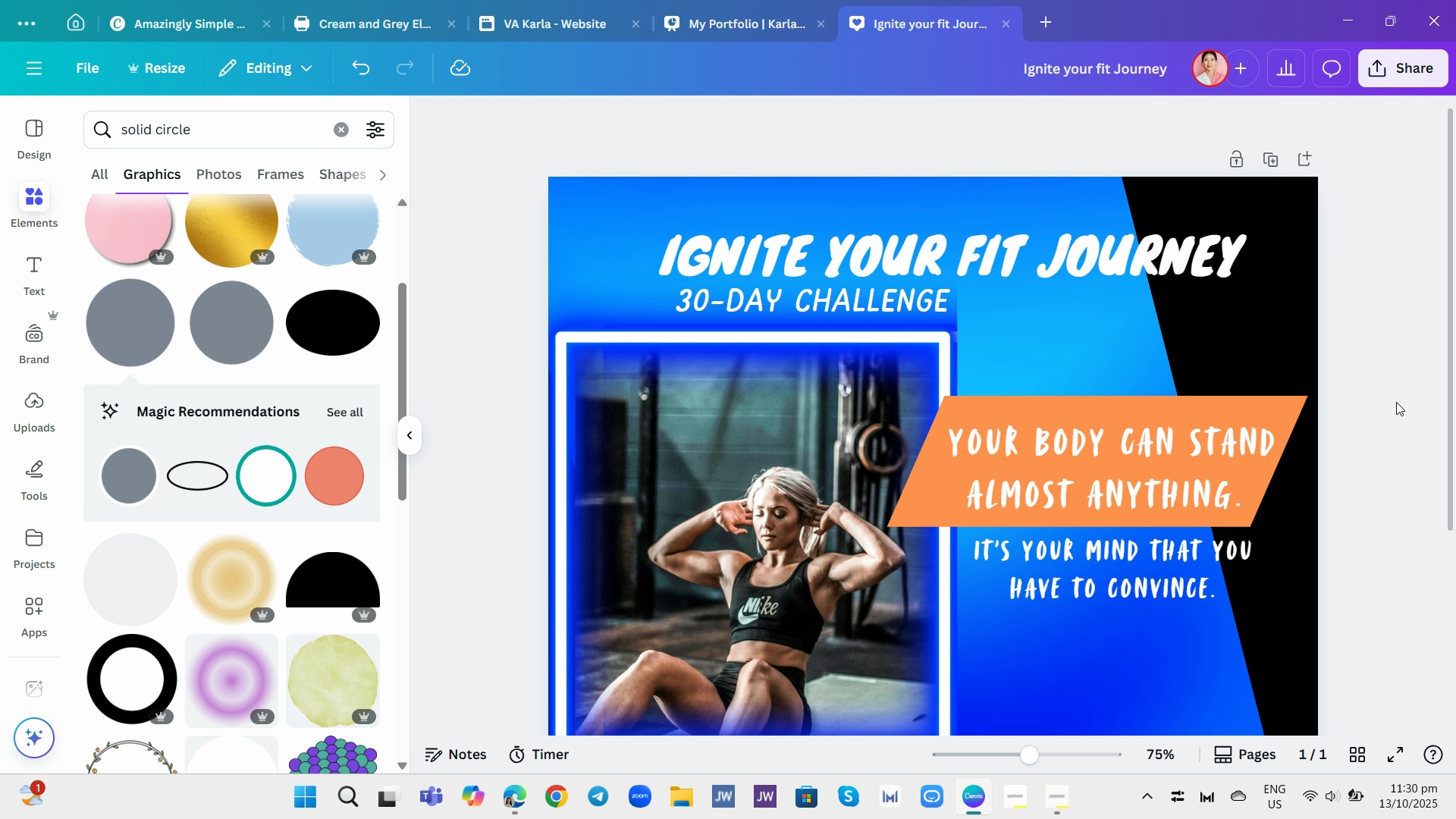 
scroll: coordinate [1396, 402], scroll_direction: none, amount: 0.0
 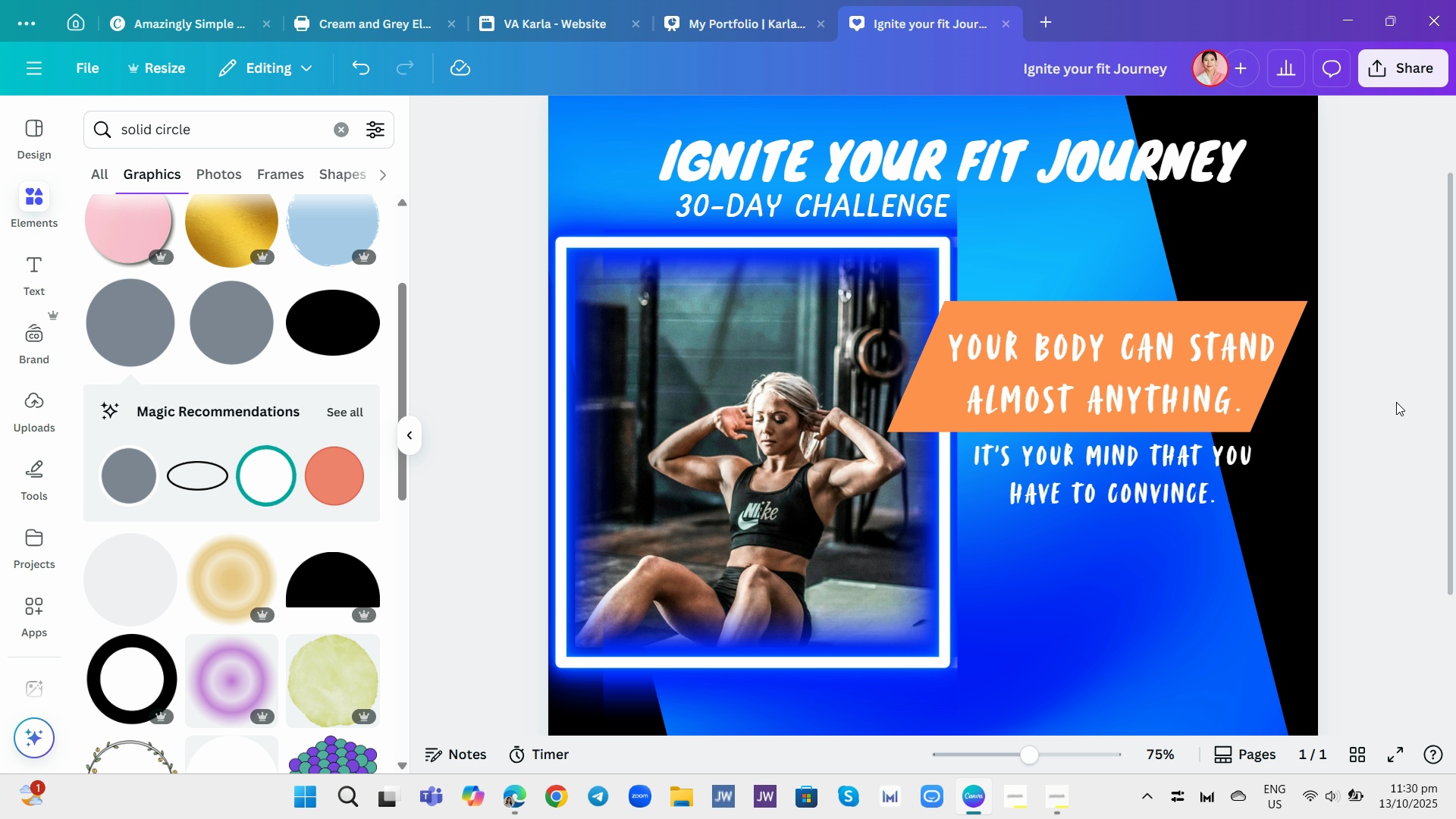 
wait(6.94)
 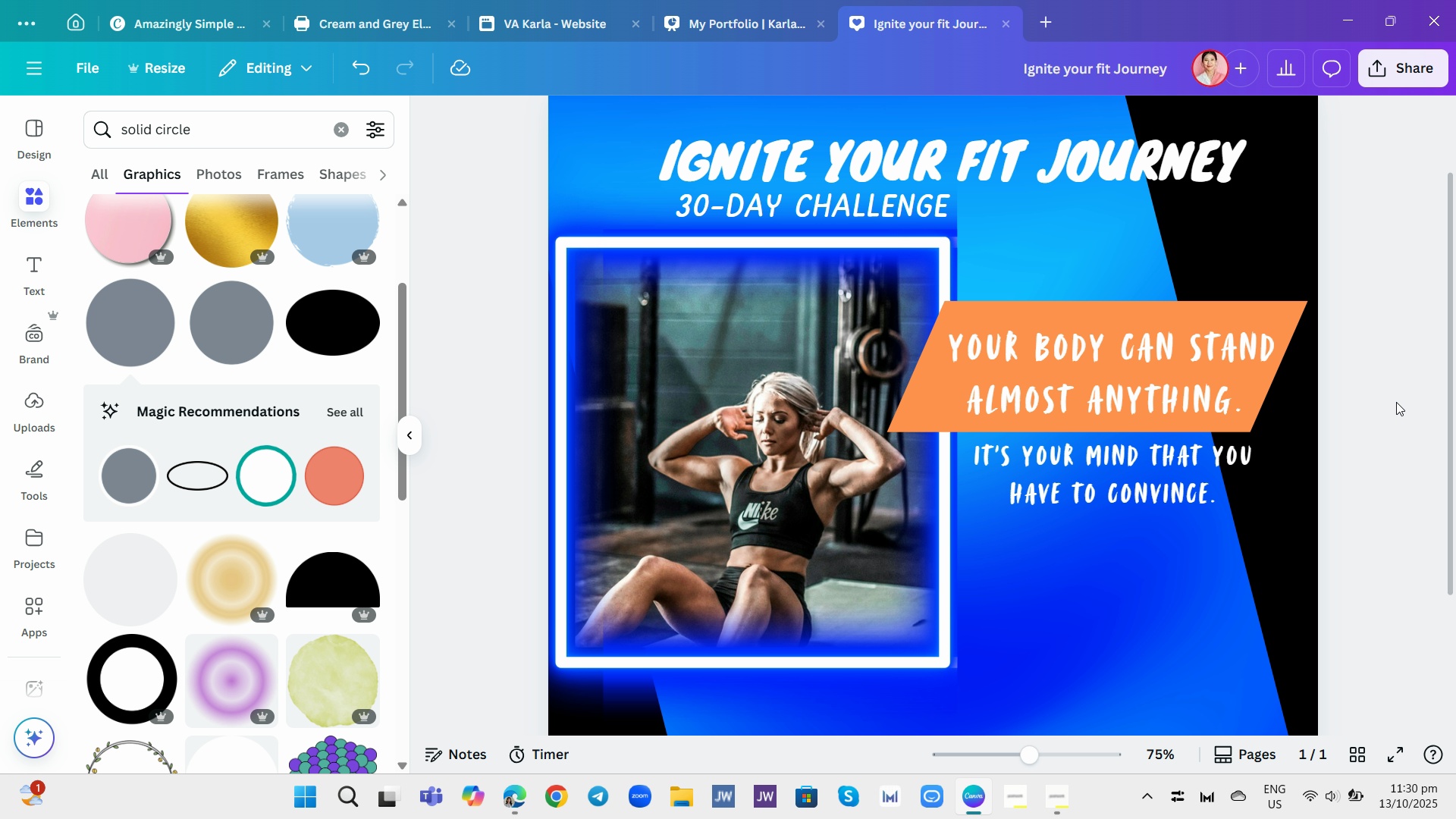 
left_click([1091, 160])
 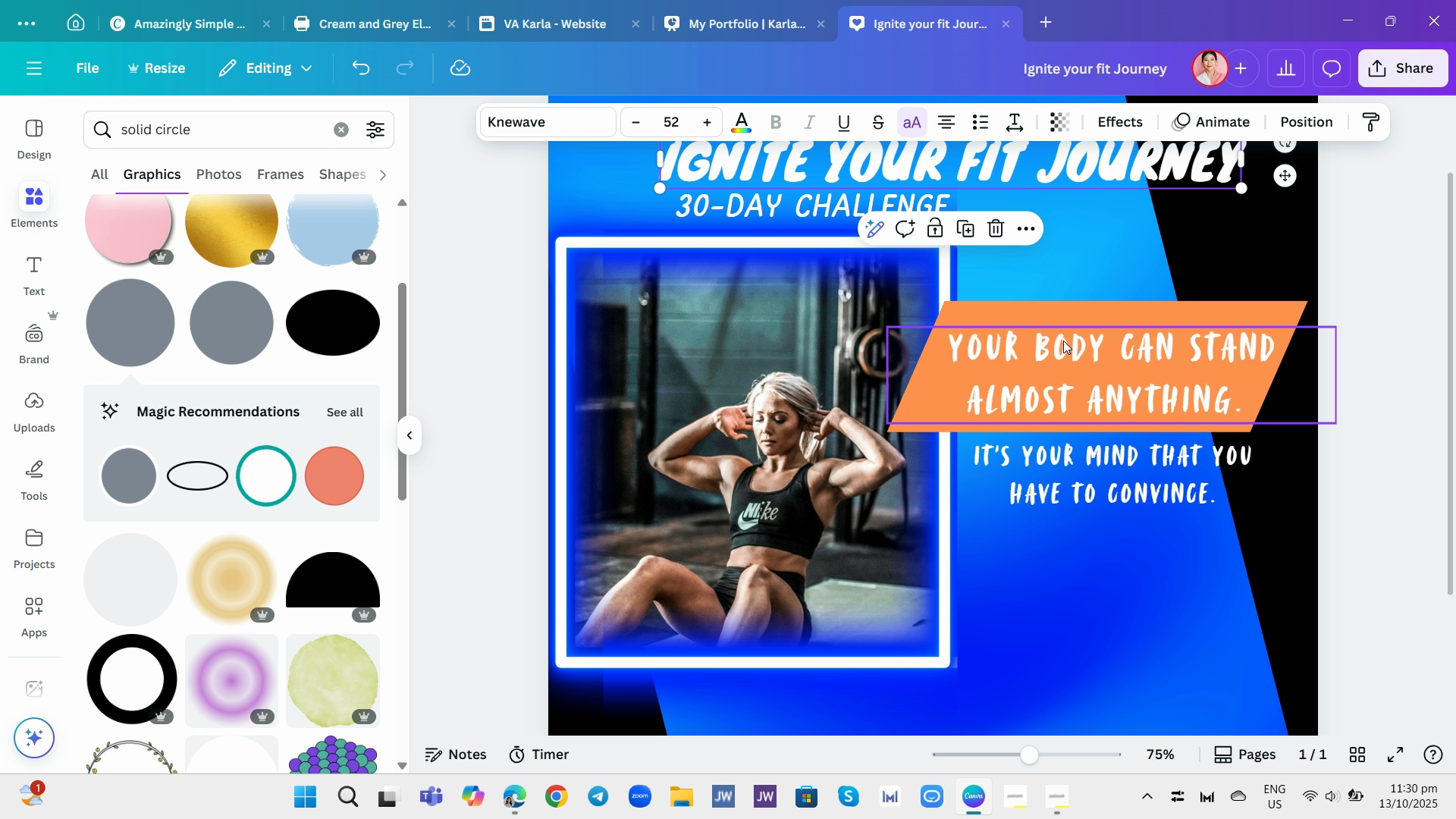 
left_click([1058, 358])
 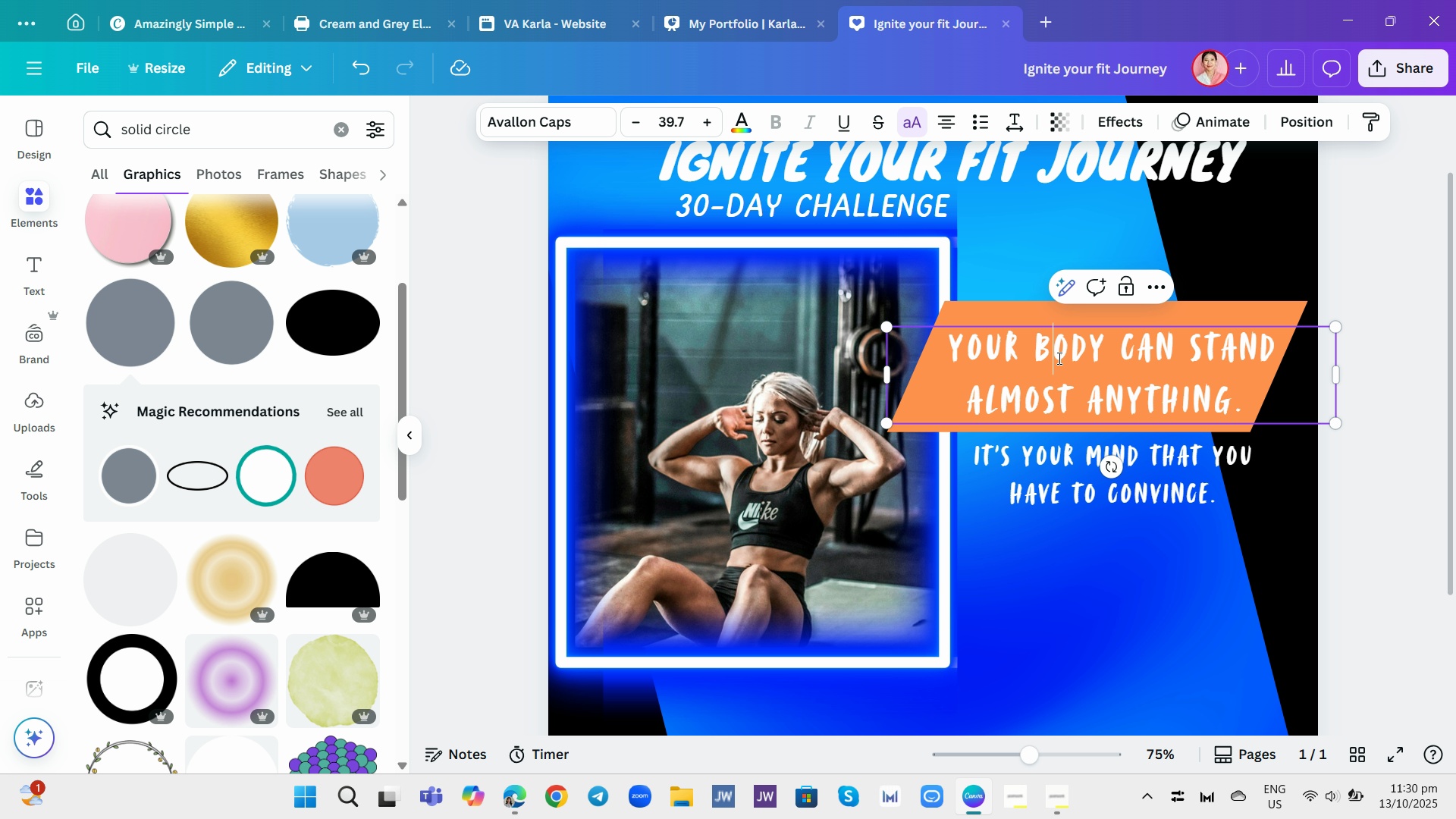 
double_click([1058, 358])
 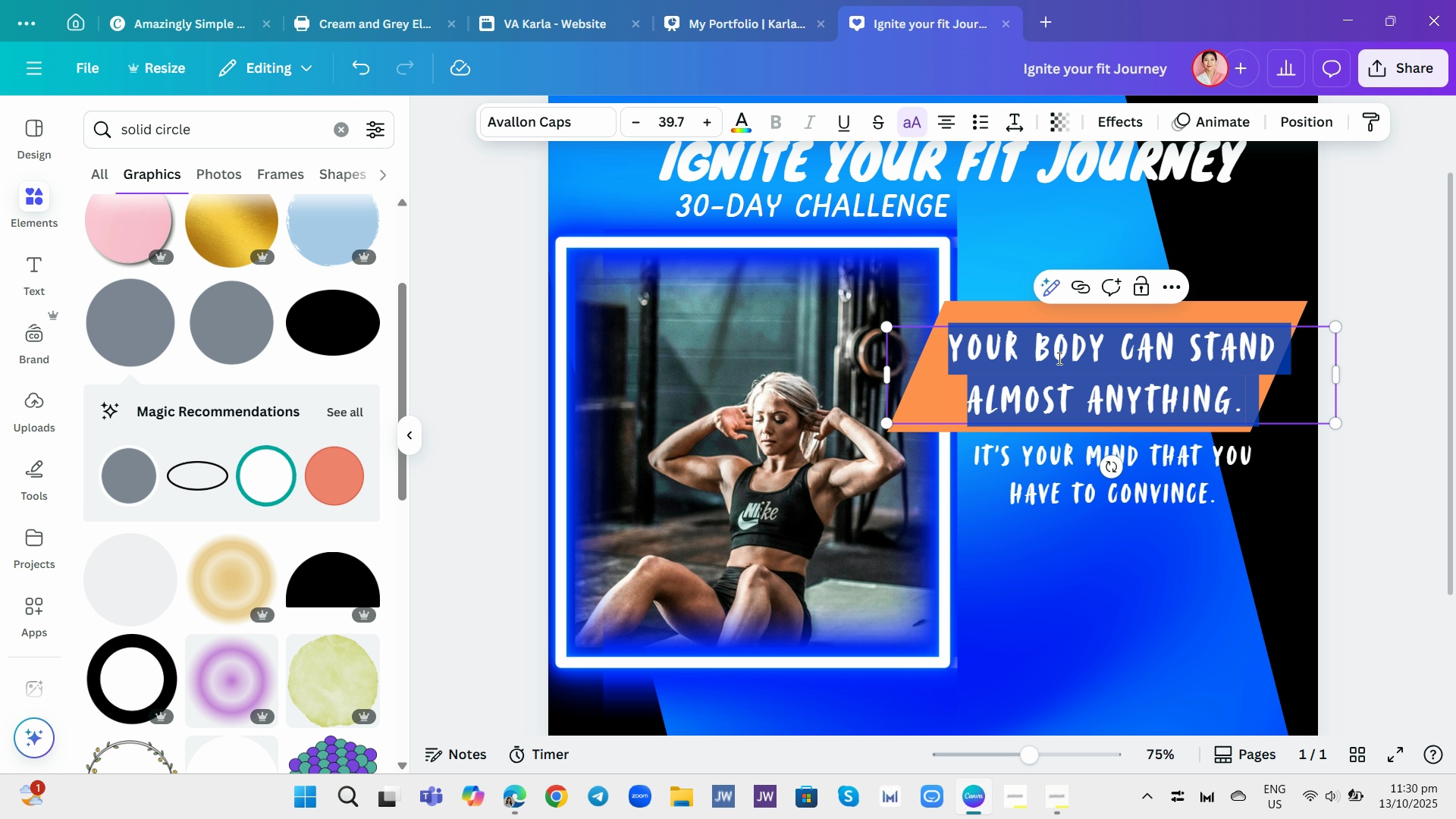 
triple_click([1058, 358])
 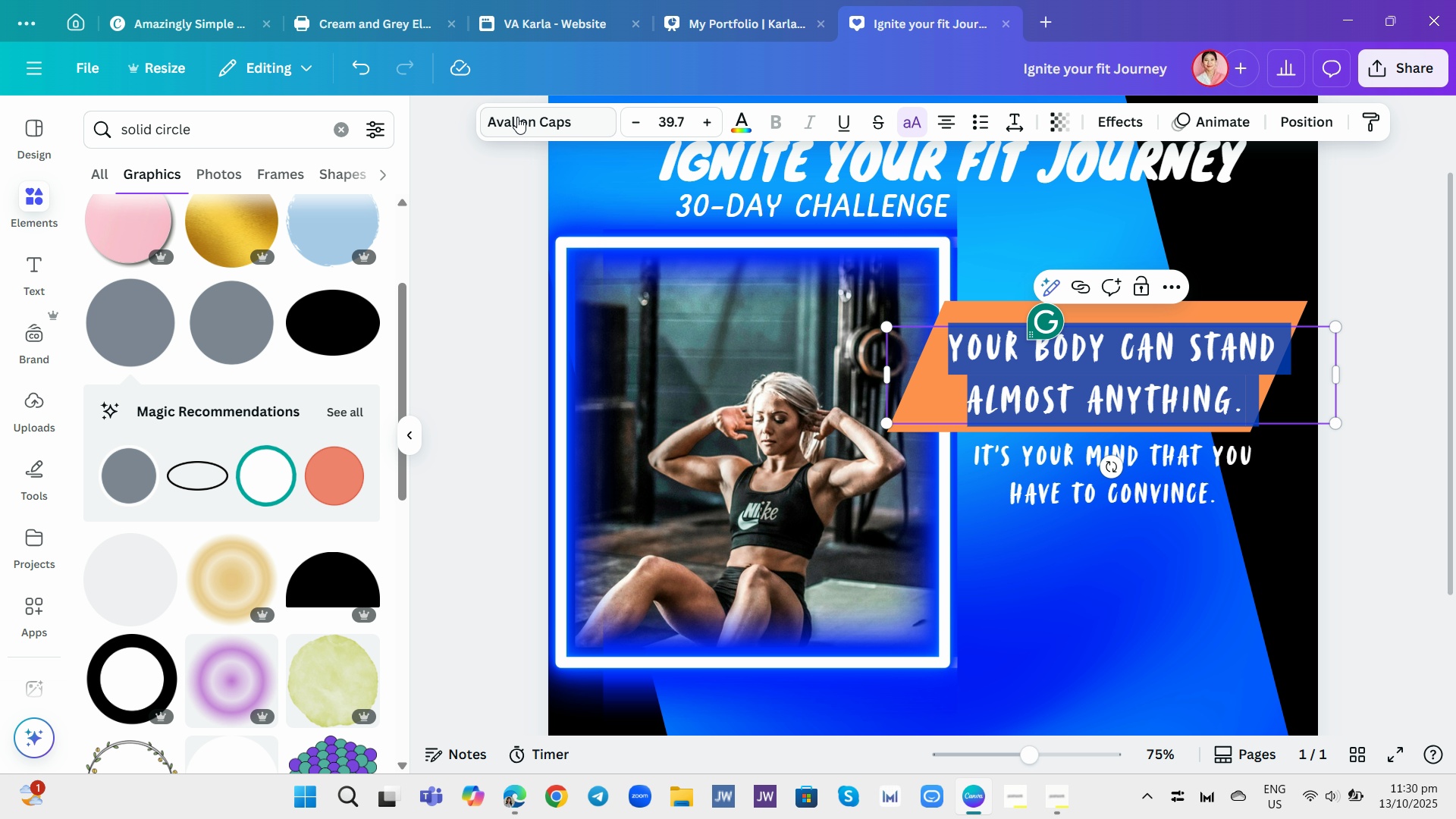 
left_click([522, 119])
 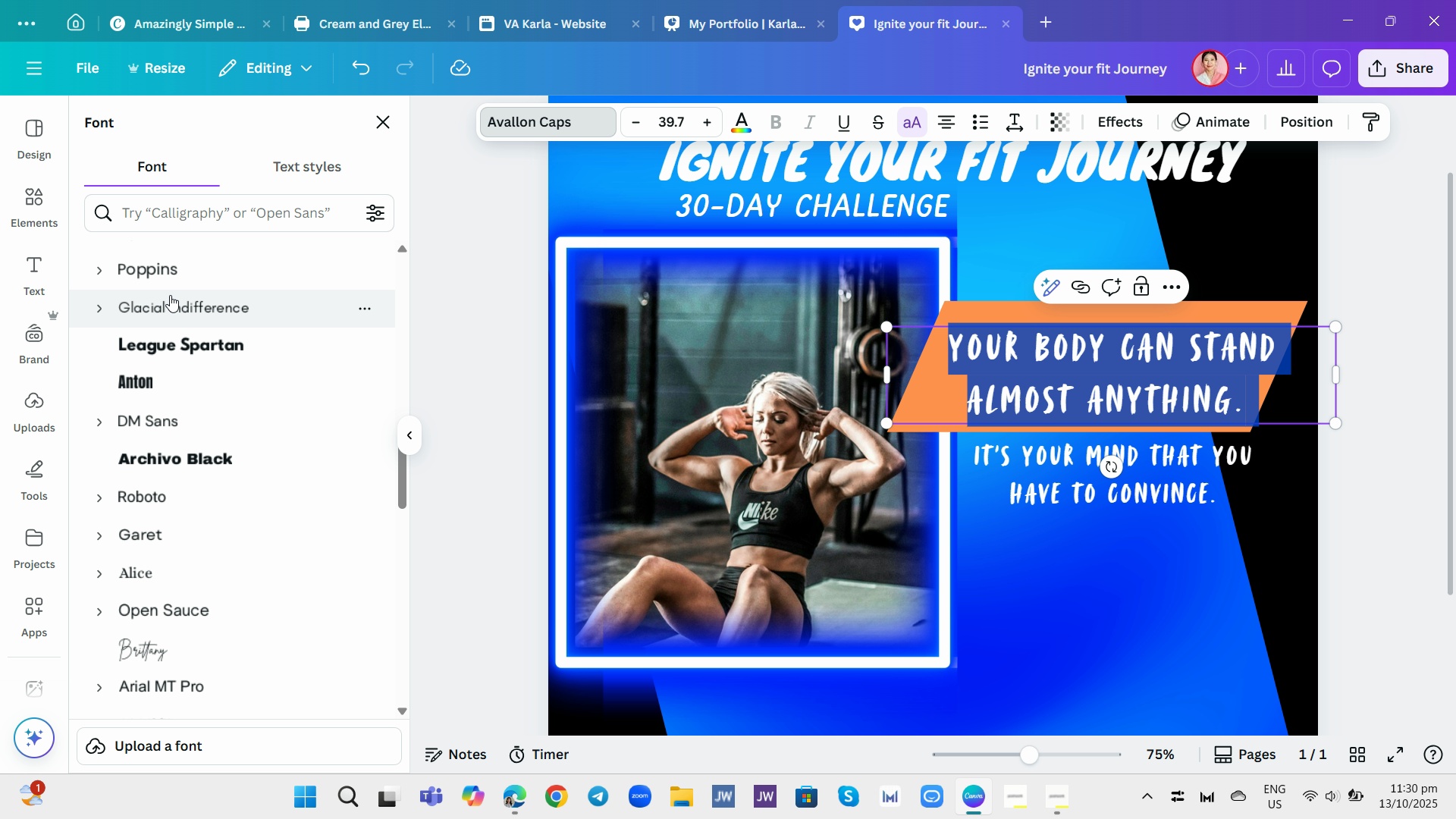 
scroll: coordinate [199, 346], scroll_direction: up, amount: 6.0
 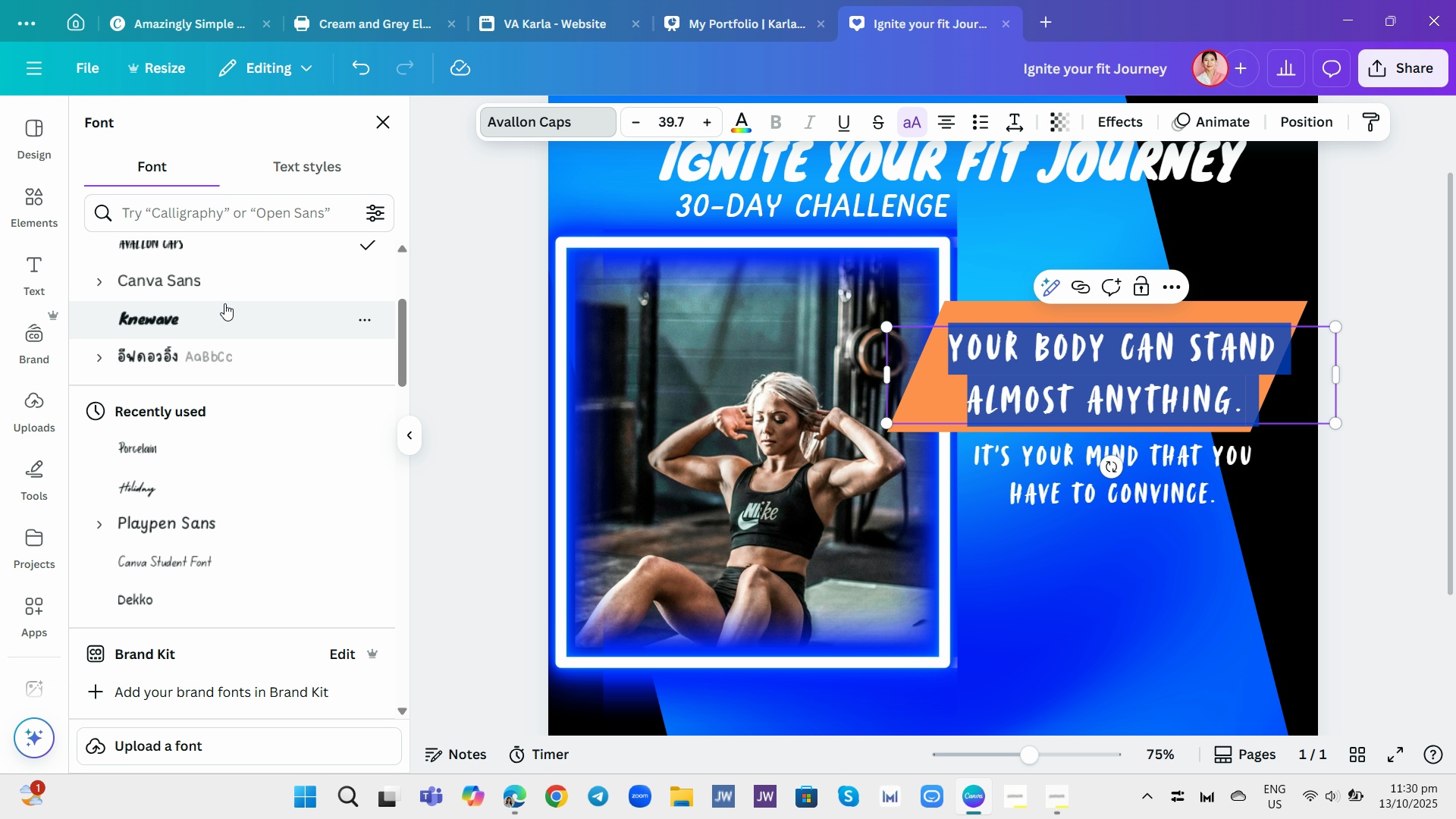 
left_click([224, 303])
 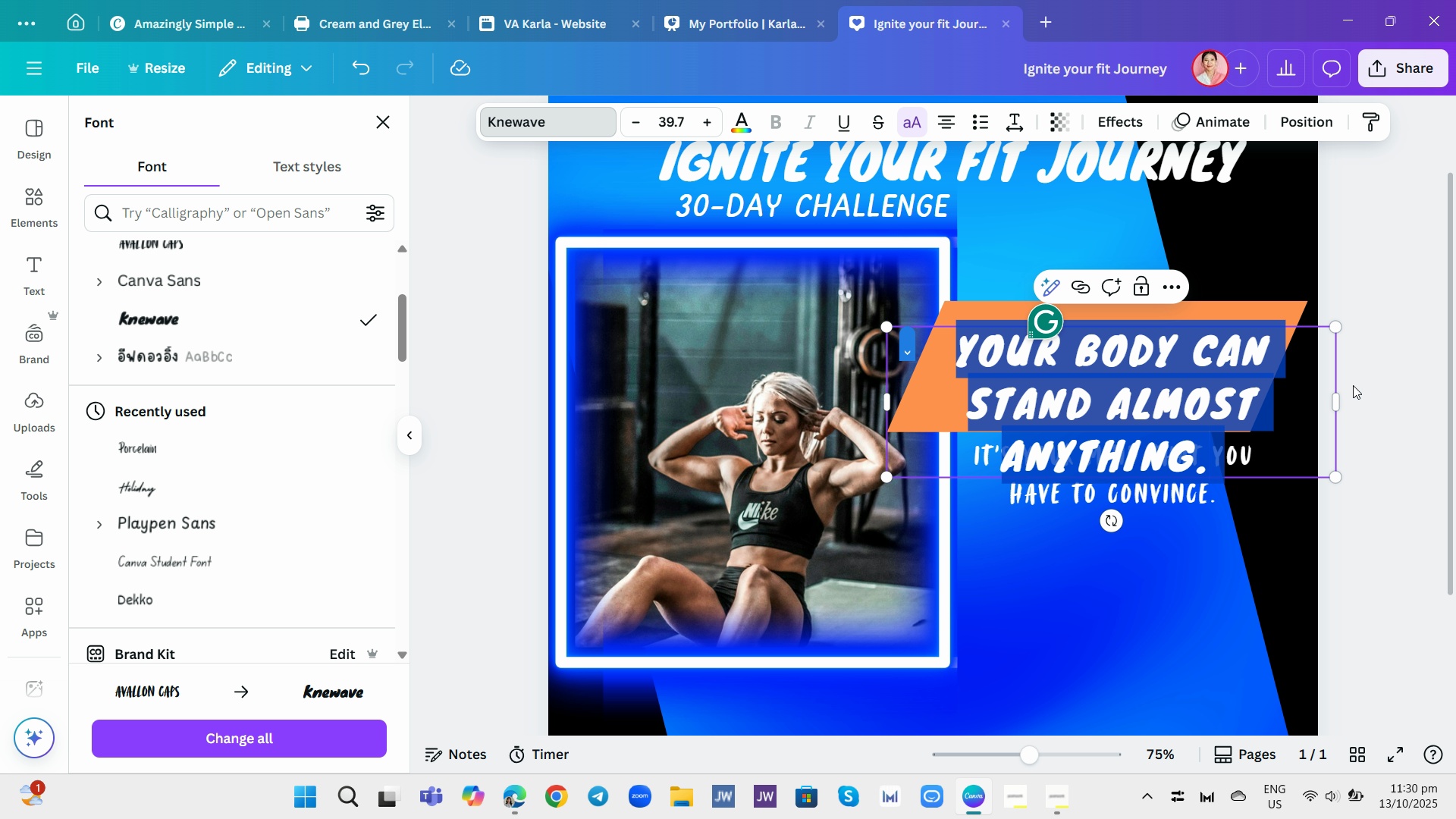 
left_click_drag(start_coordinate=[1336, 400], to_coordinate=[1380, 404])
 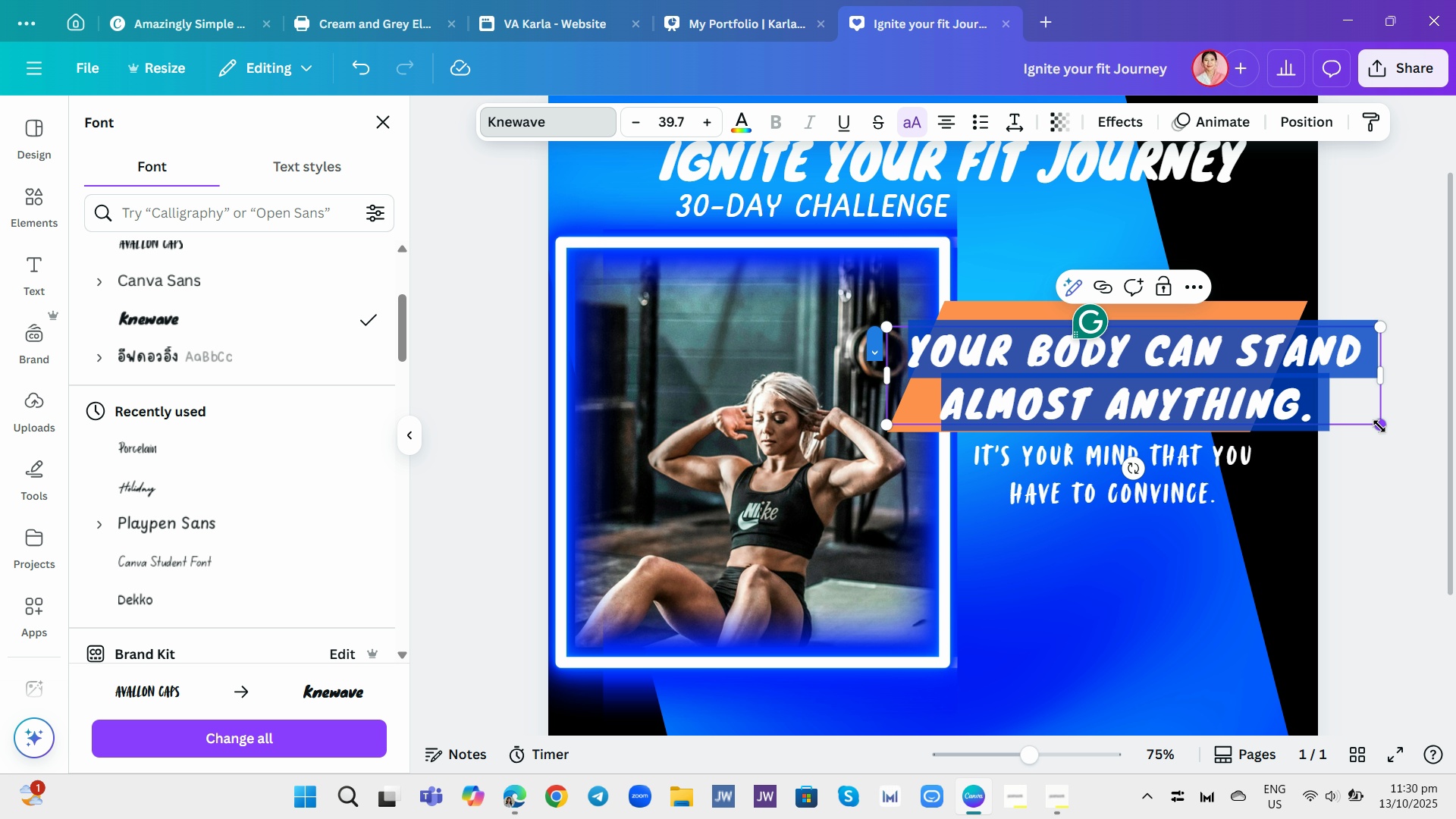 
left_click_drag(start_coordinate=[1382, 426], to_coordinate=[1265, 377])
 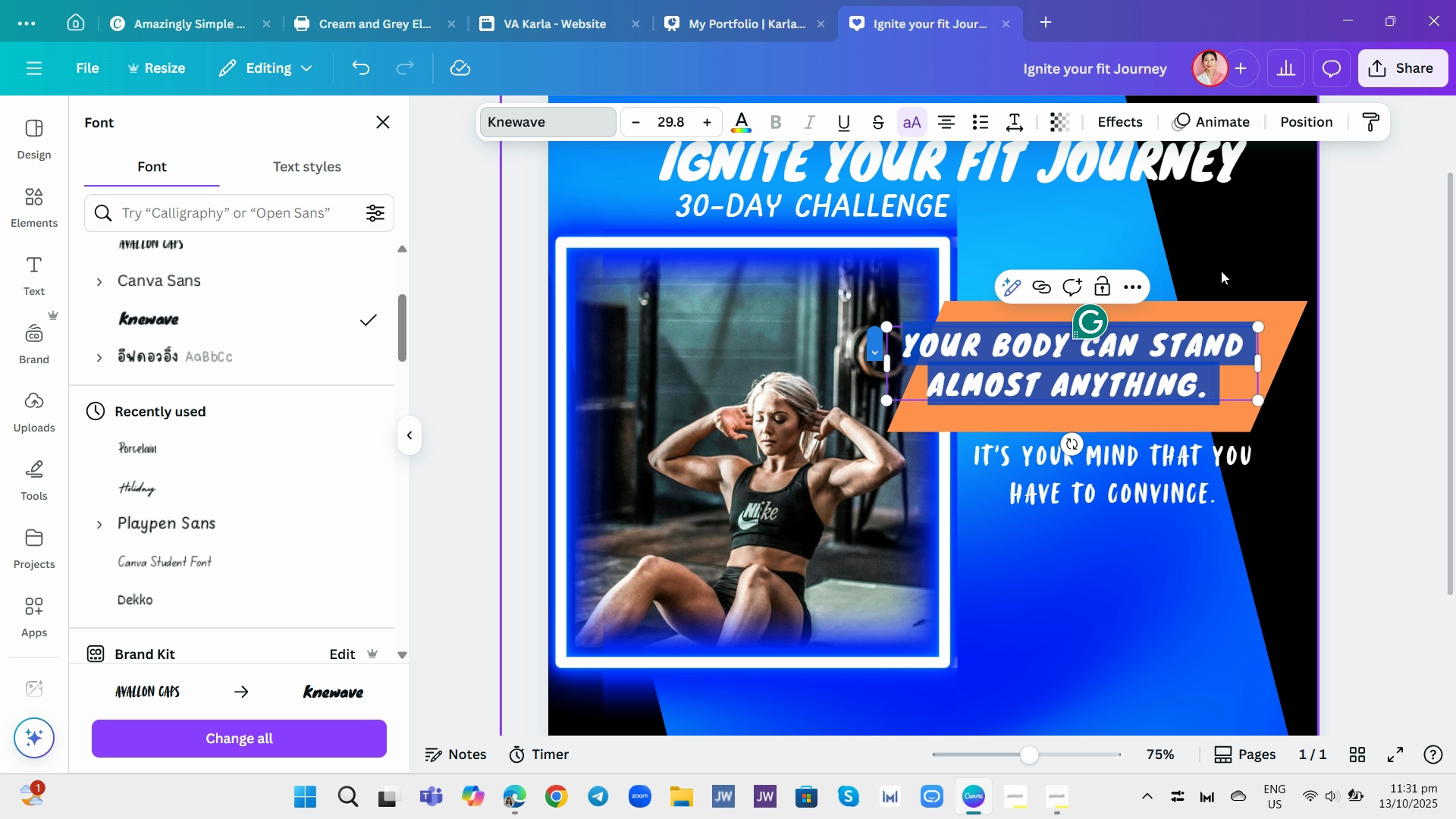 
left_click([1221, 243])
 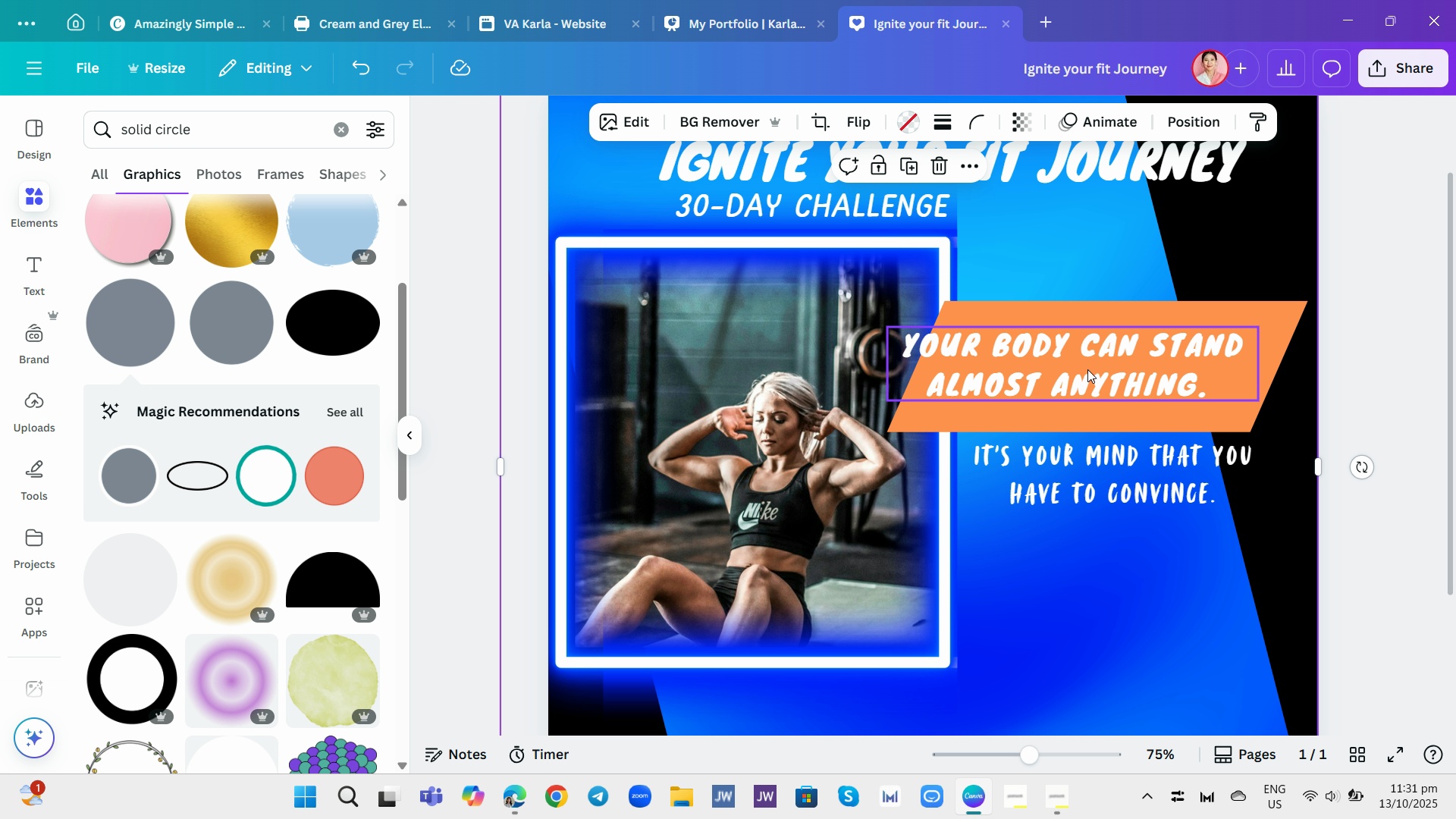 
left_click_drag(start_coordinate=[1090, 369], to_coordinate=[1124, 375])
 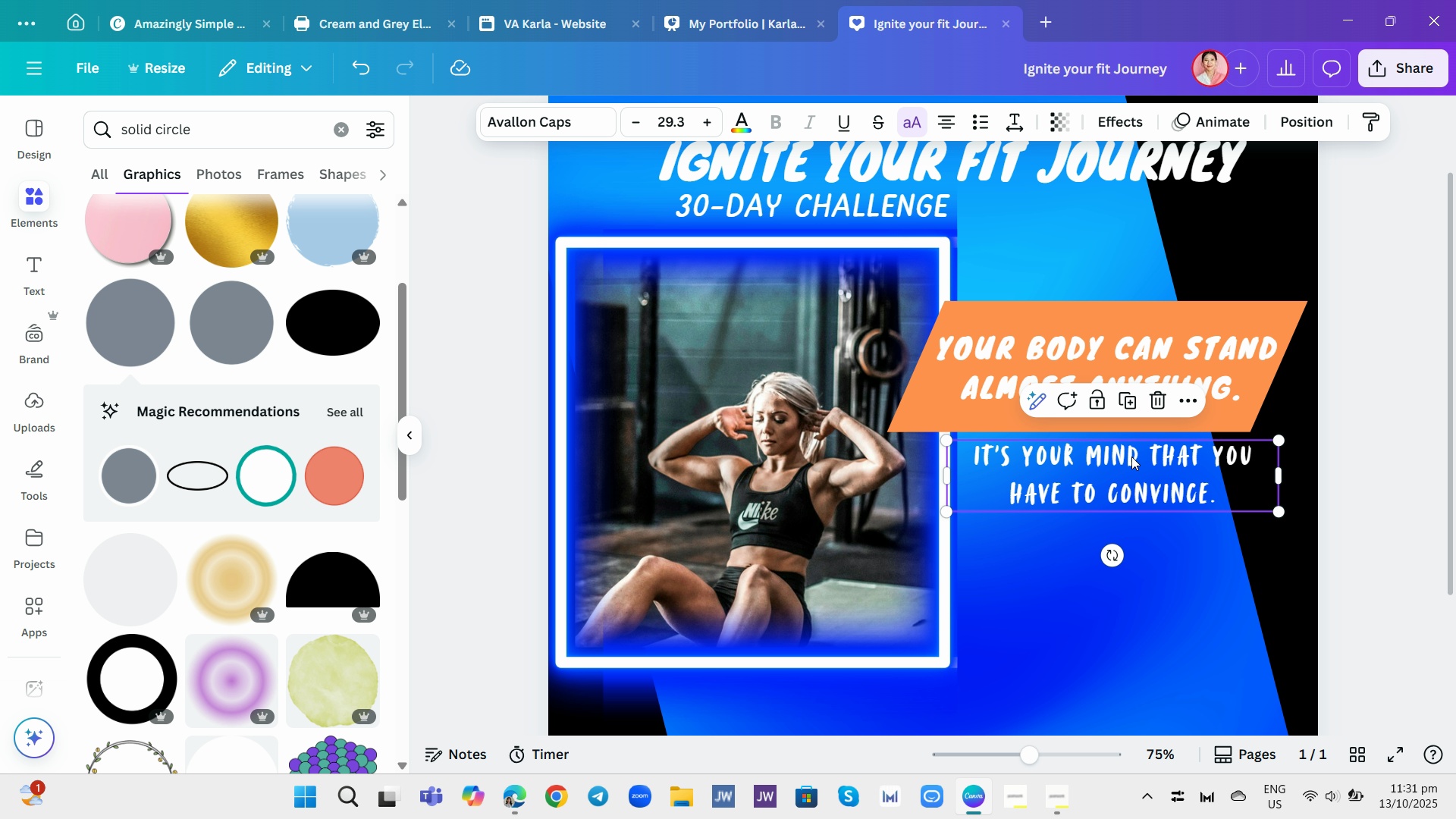 
left_click([1131, 457])
 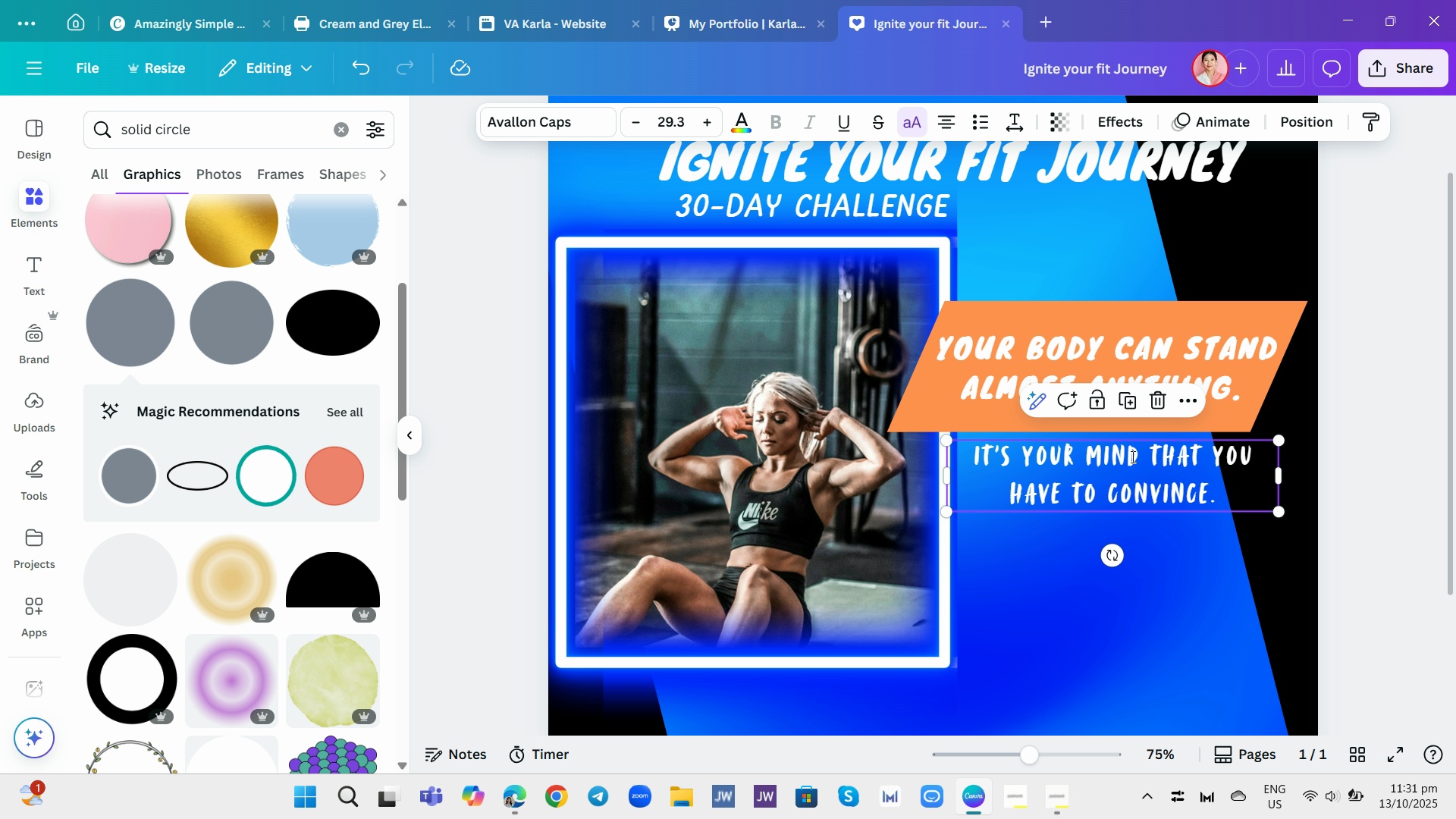 
double_click([1131, 457])
 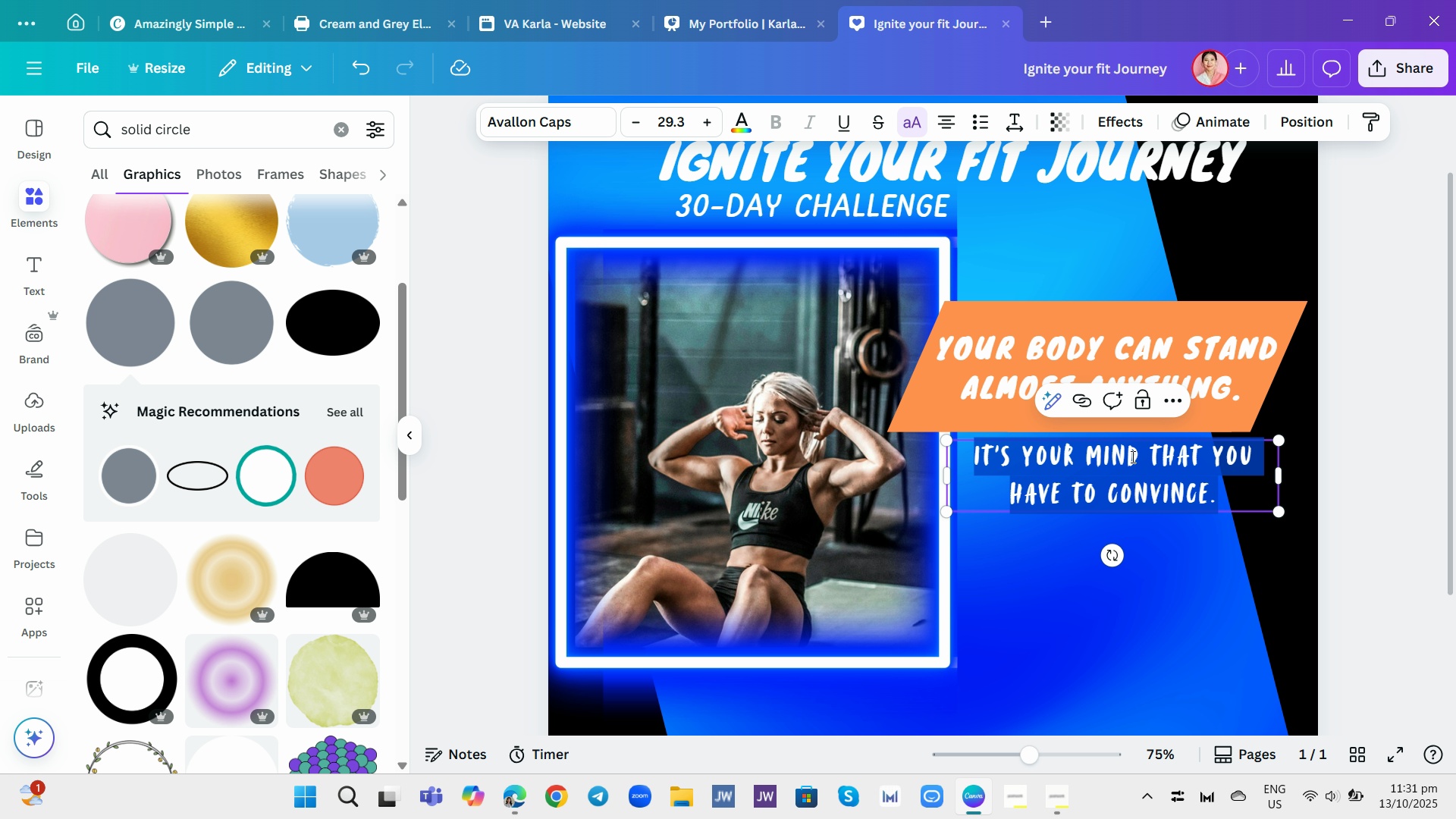 
triple_click([1131, 457])
 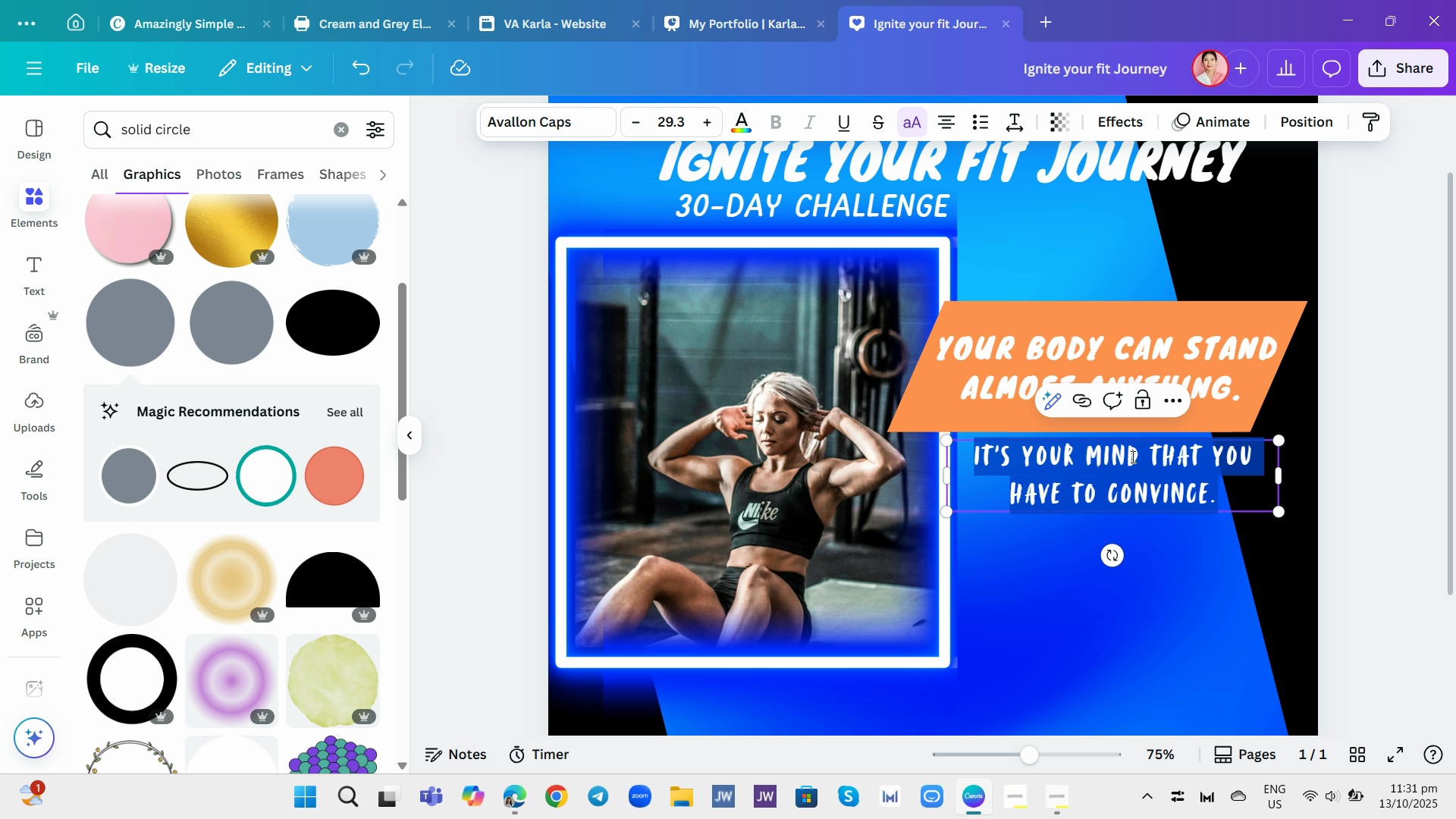 
triple_click([1131, 457])
 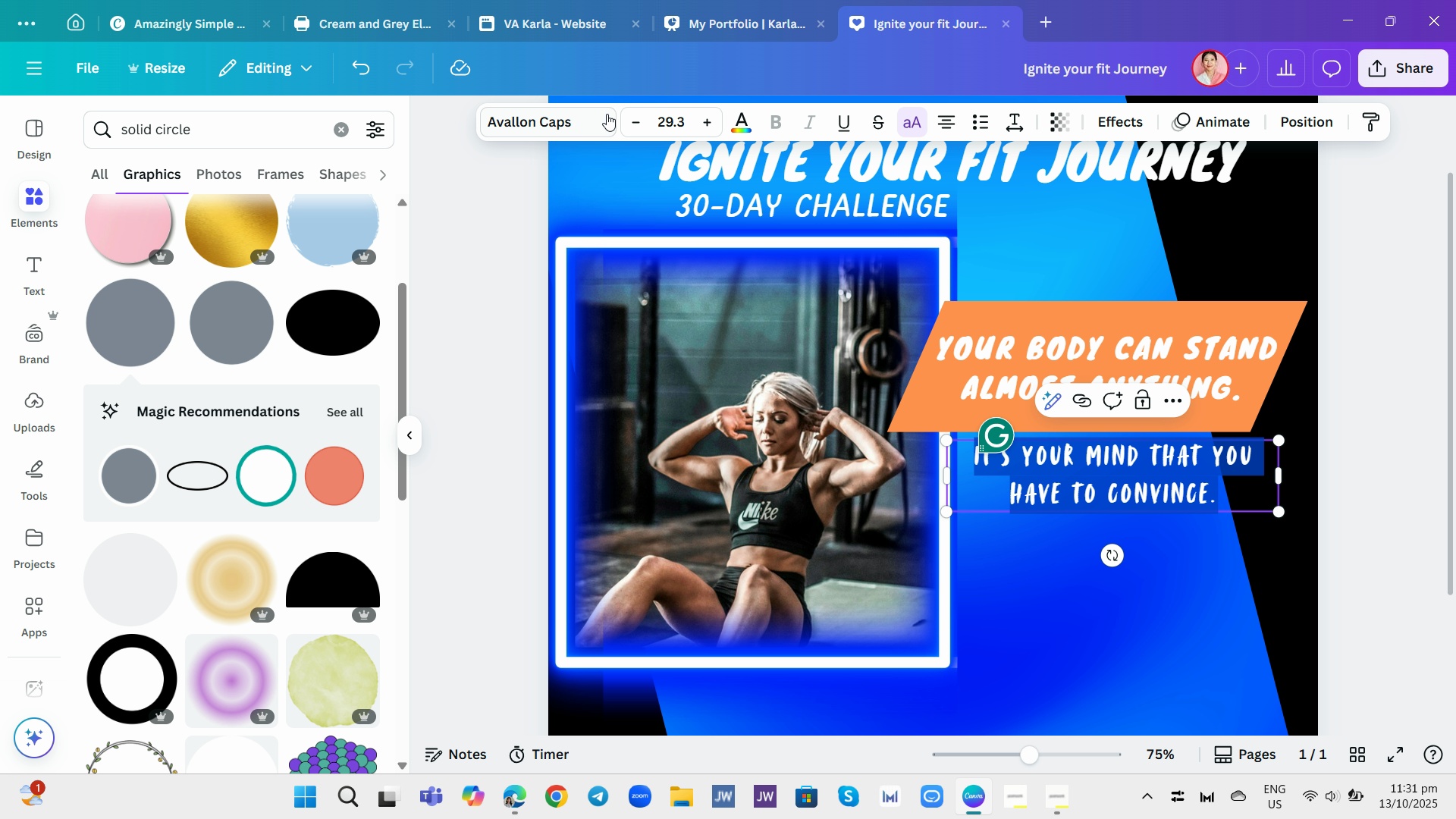 
left_click([607, 114])
 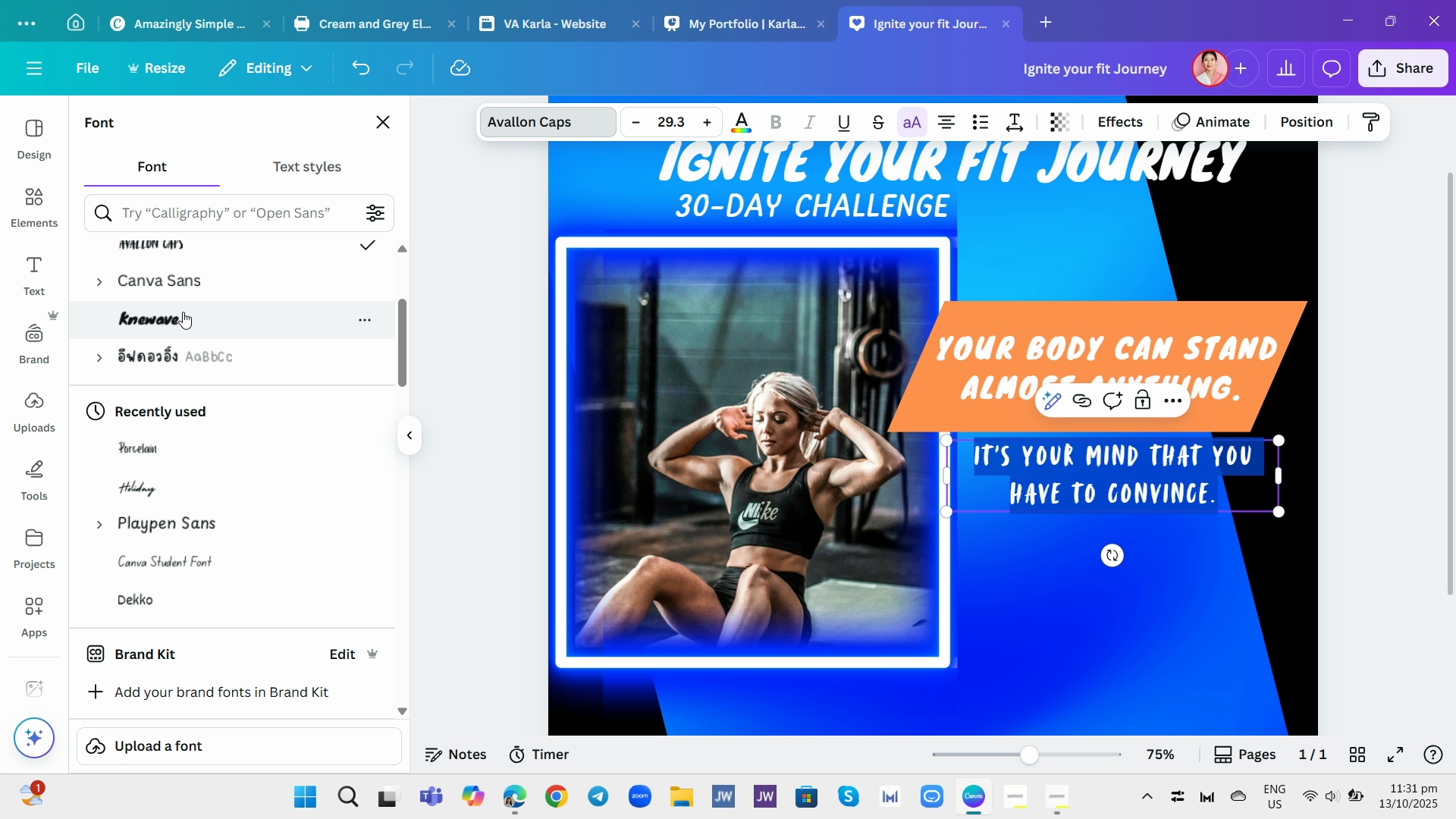 
left_click([183, 312])
 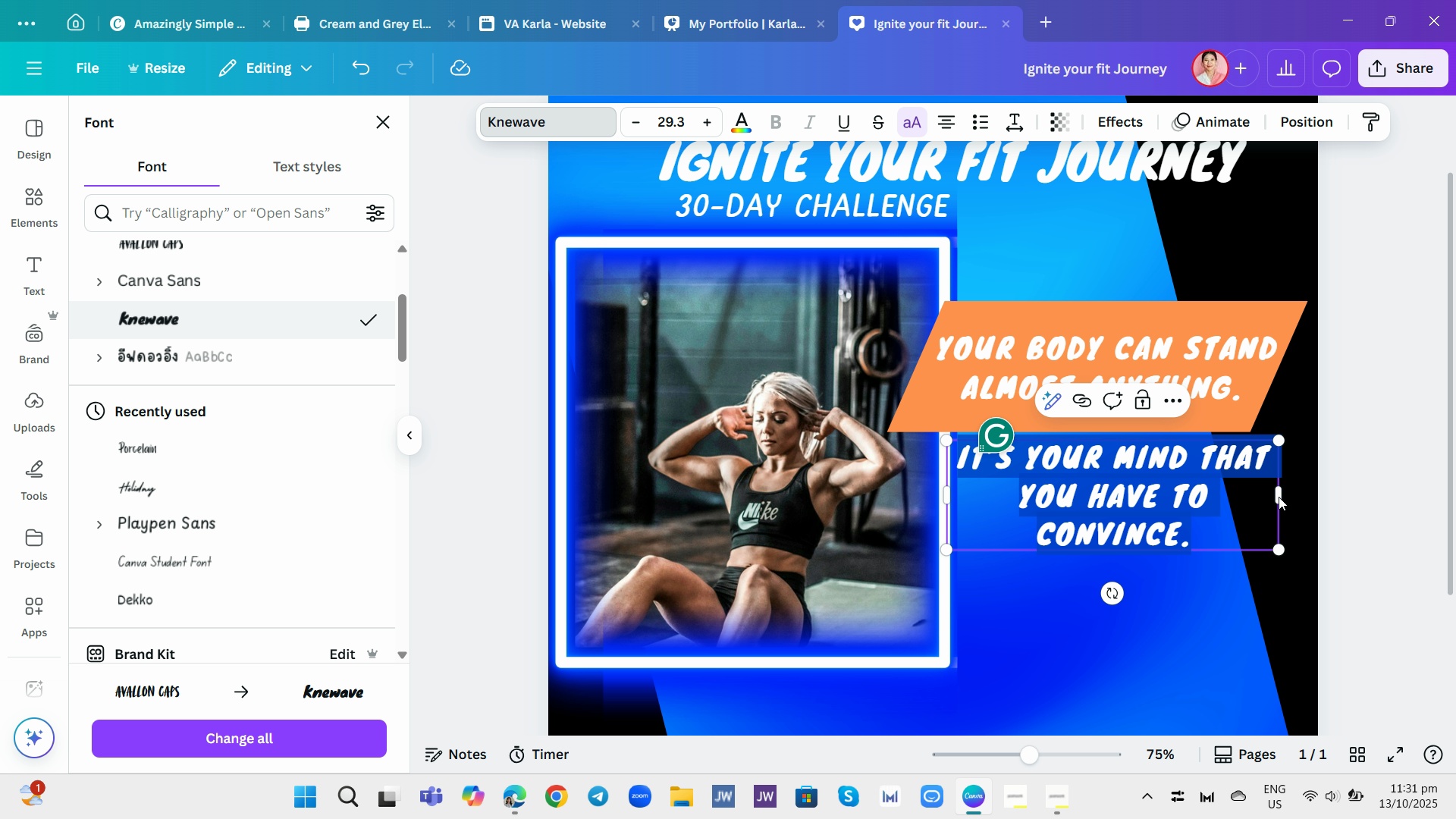 
left_click_drag(start_coordinate=[1279, 497], to_coordinate=[1307, 496])
 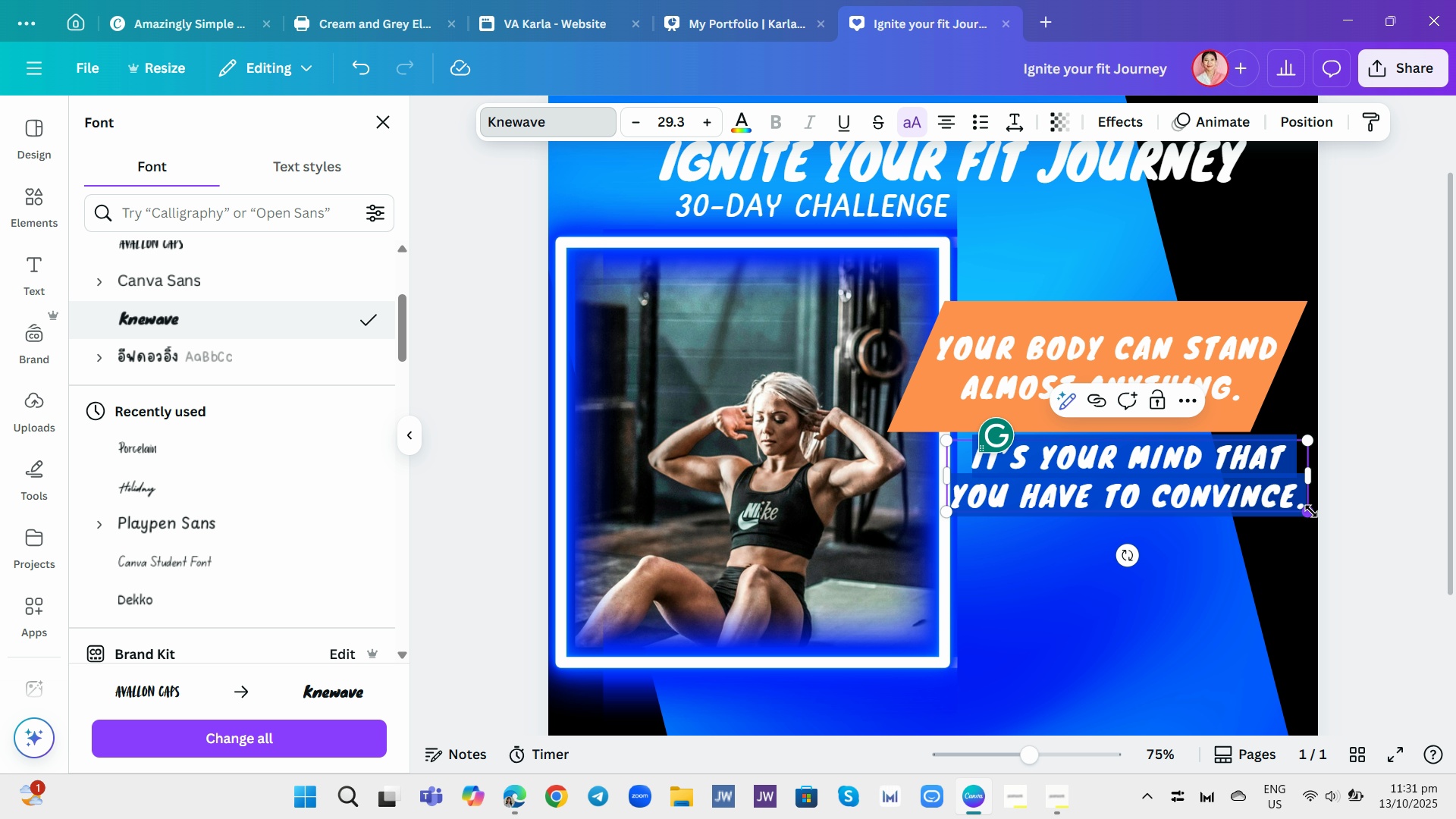 
left_click_drag(start_coordinate=[1311, 511], to_coordinate=[1226, 473])
 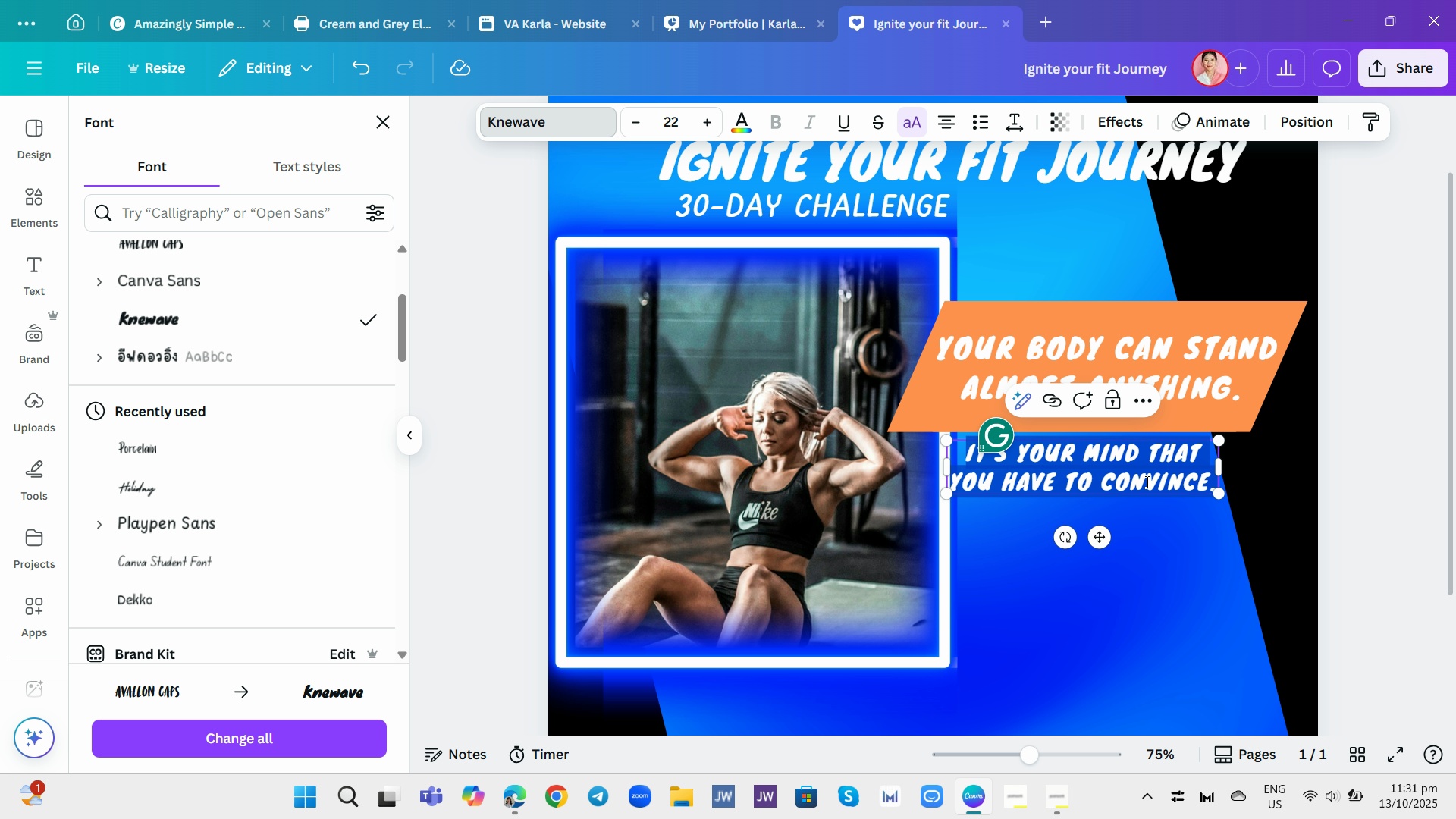 
left_click([1146, 482])
 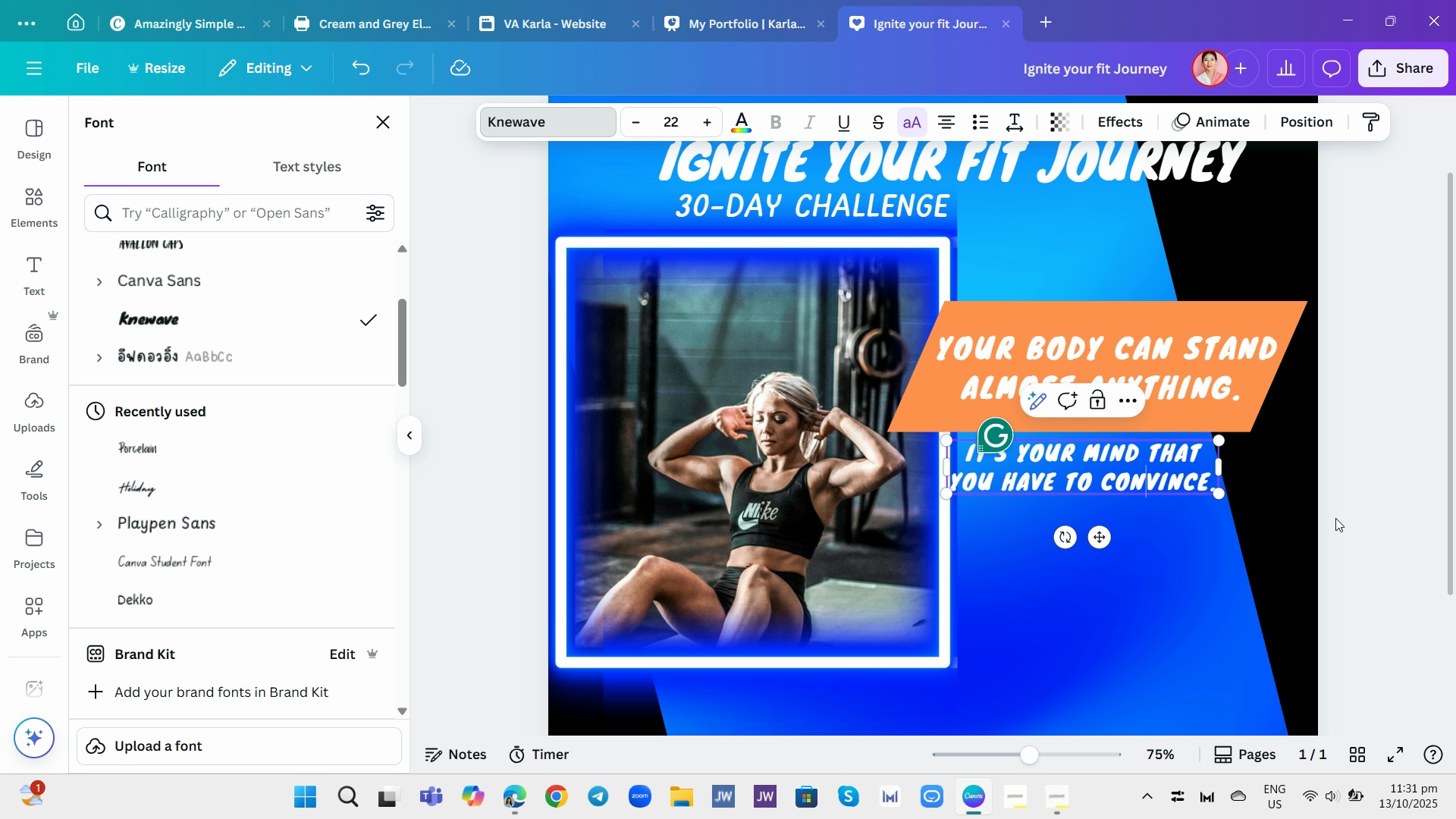 
left_click([1405, 455])
 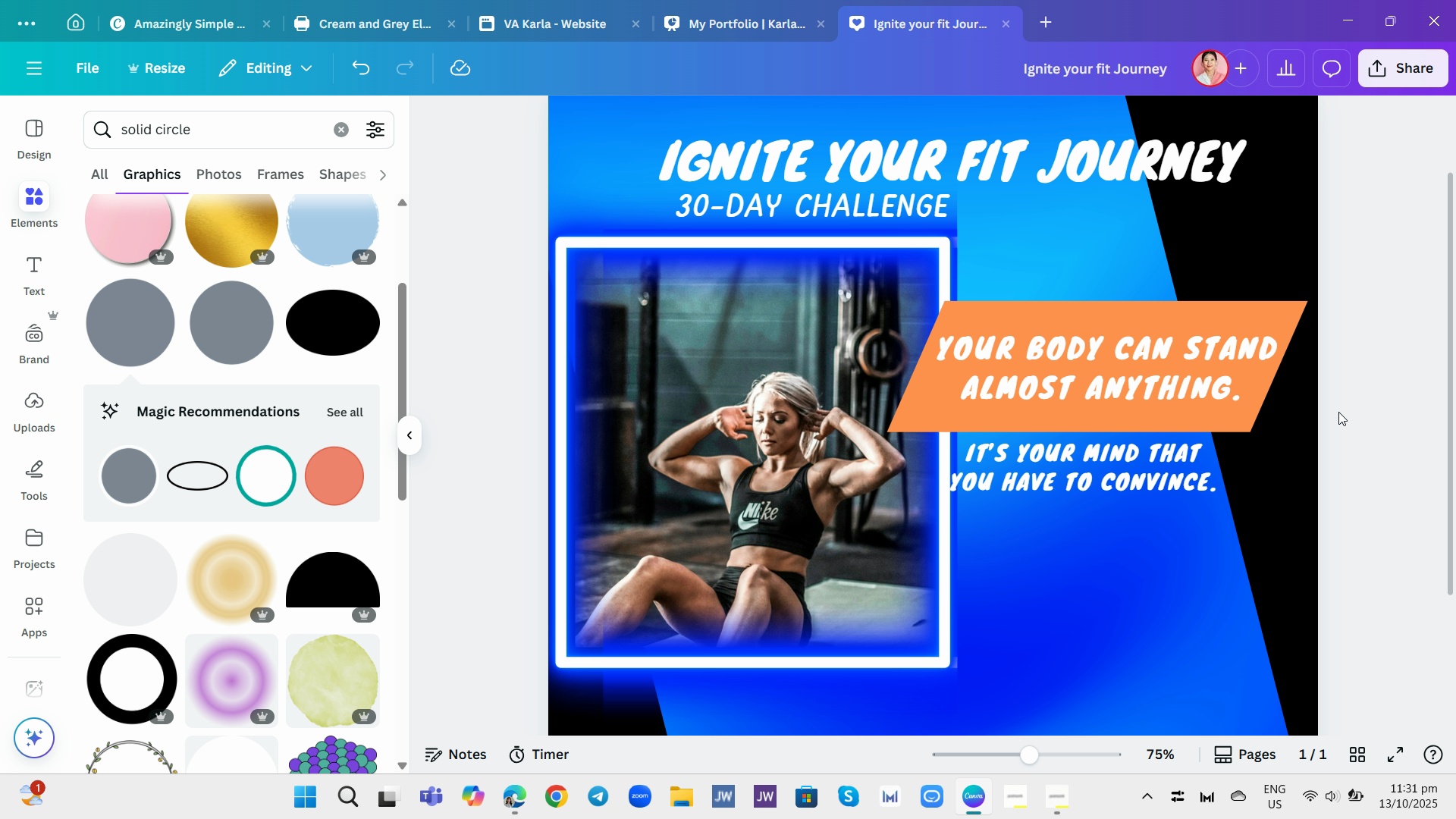 
left_click([1338, 412])
 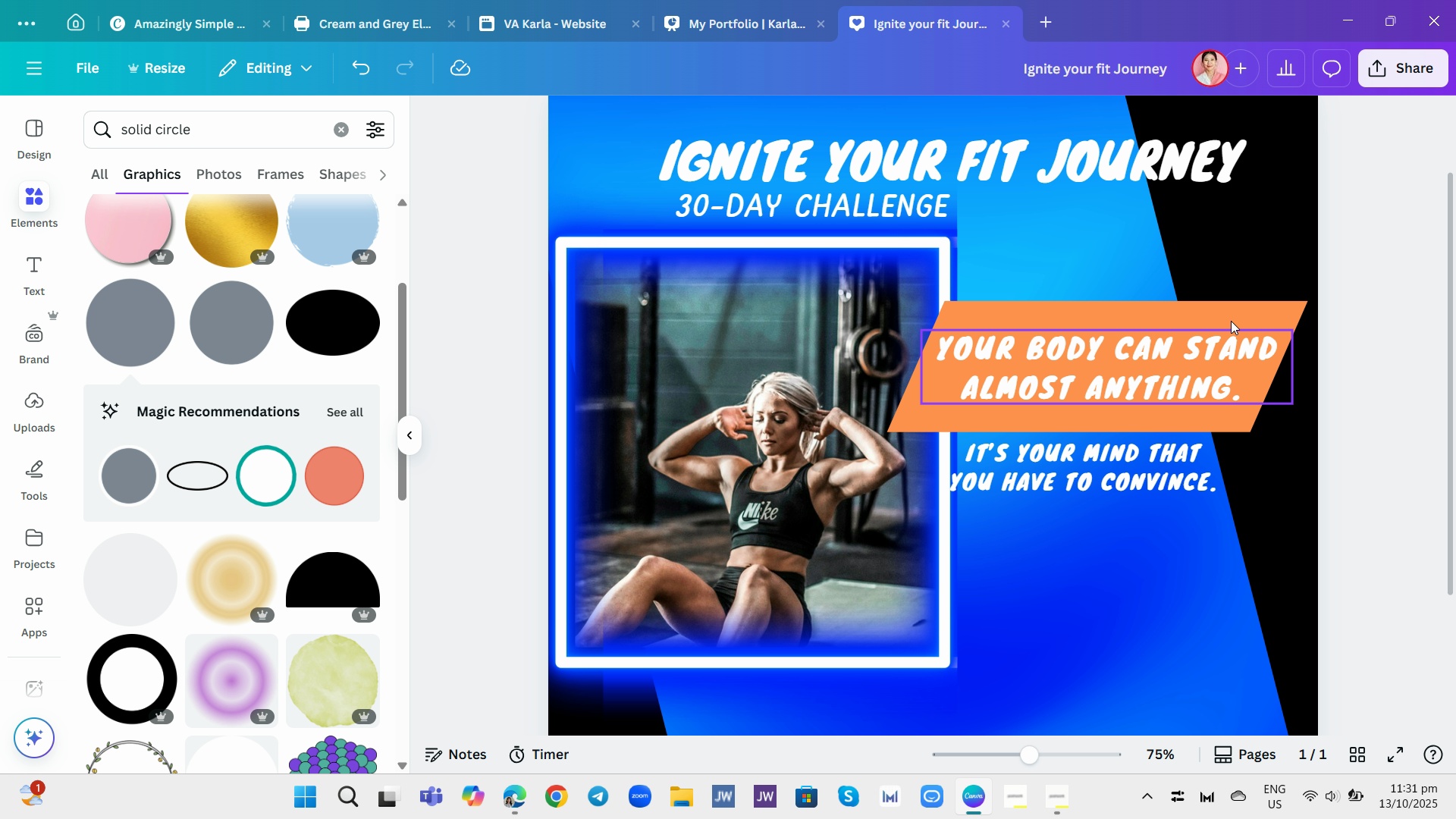 
left_click([1232, 306])
 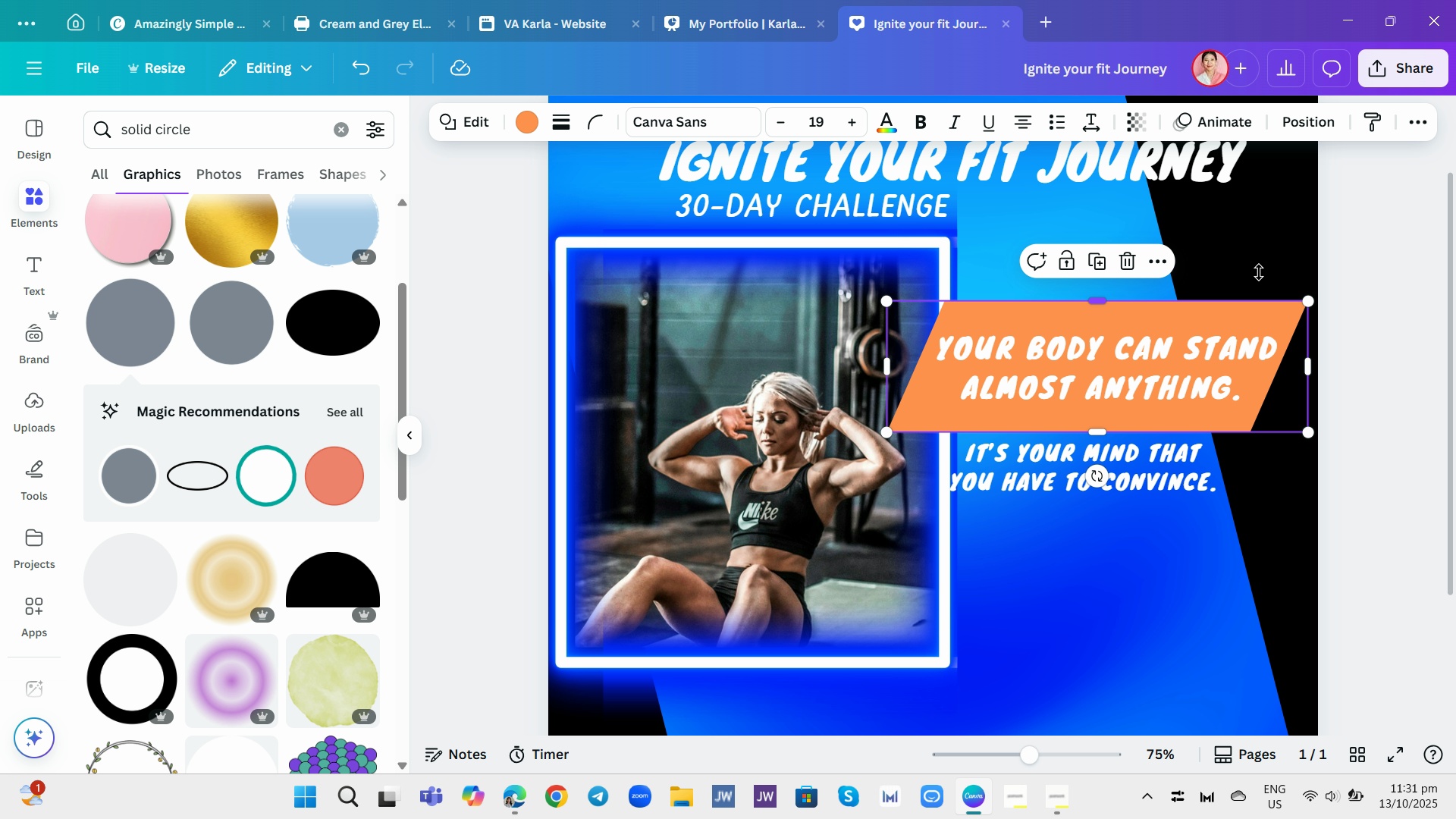 
left_click([1314, 121])
 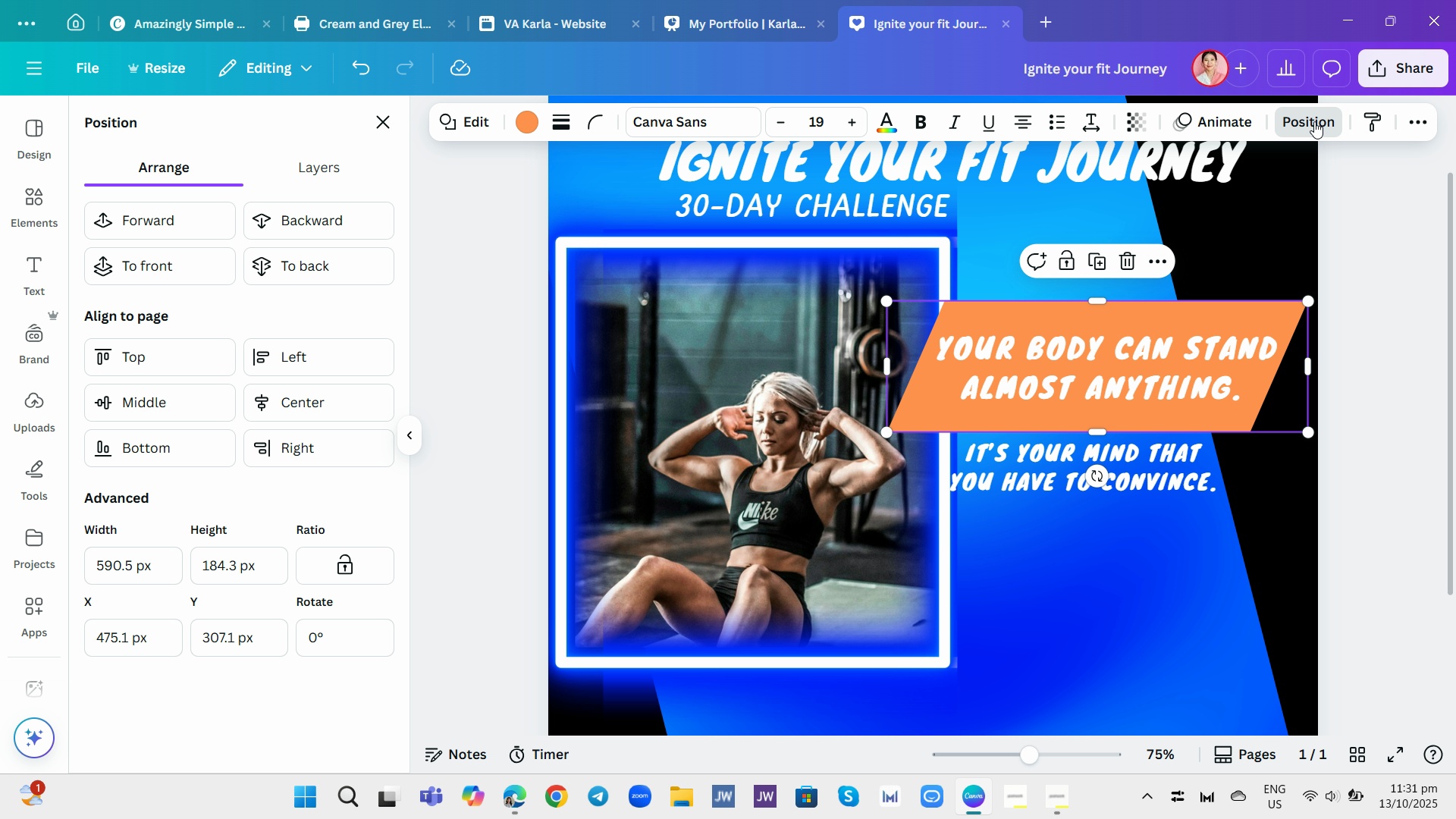 
wait(7.81)
 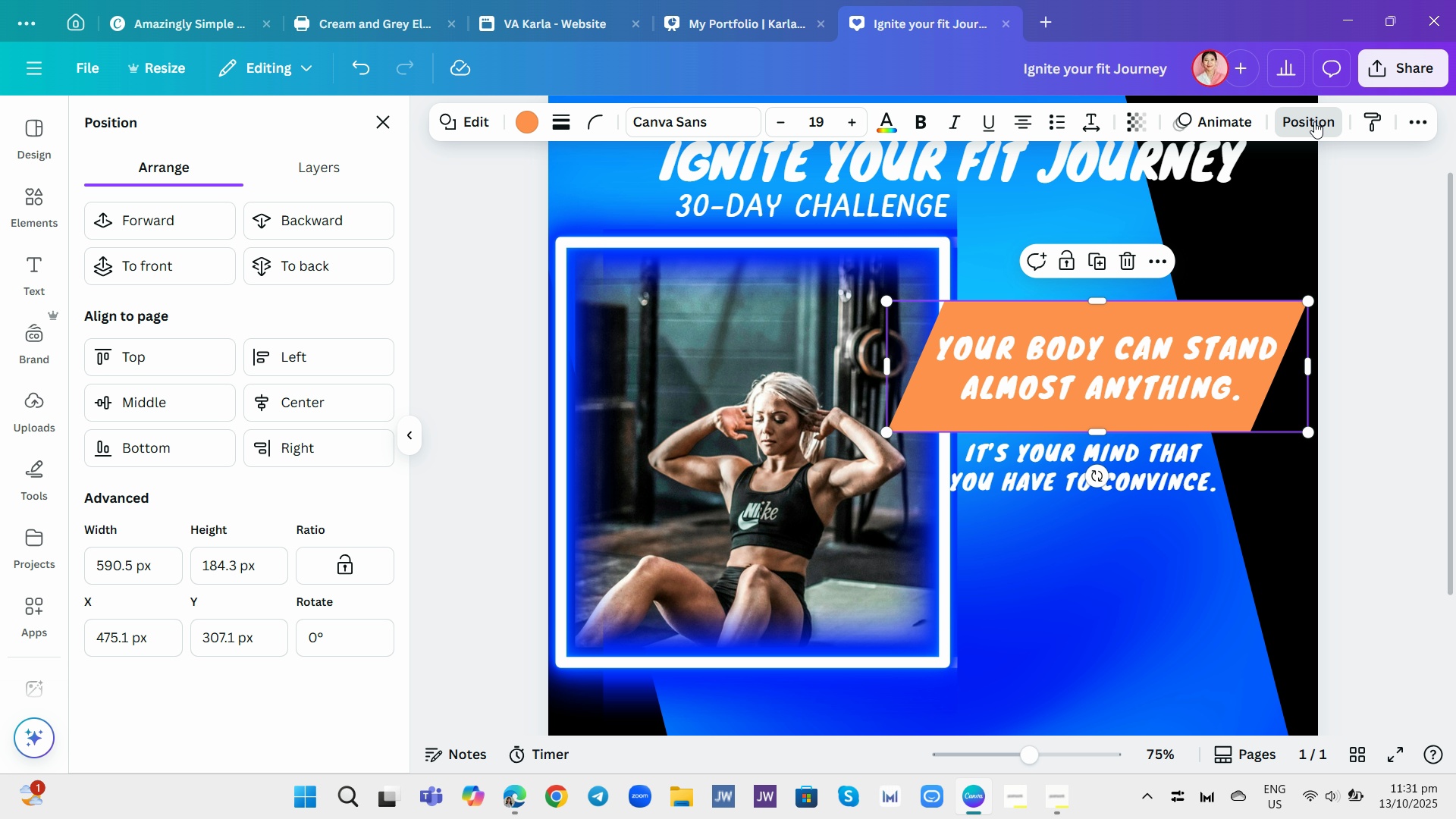 
left_click([1389, 336])
 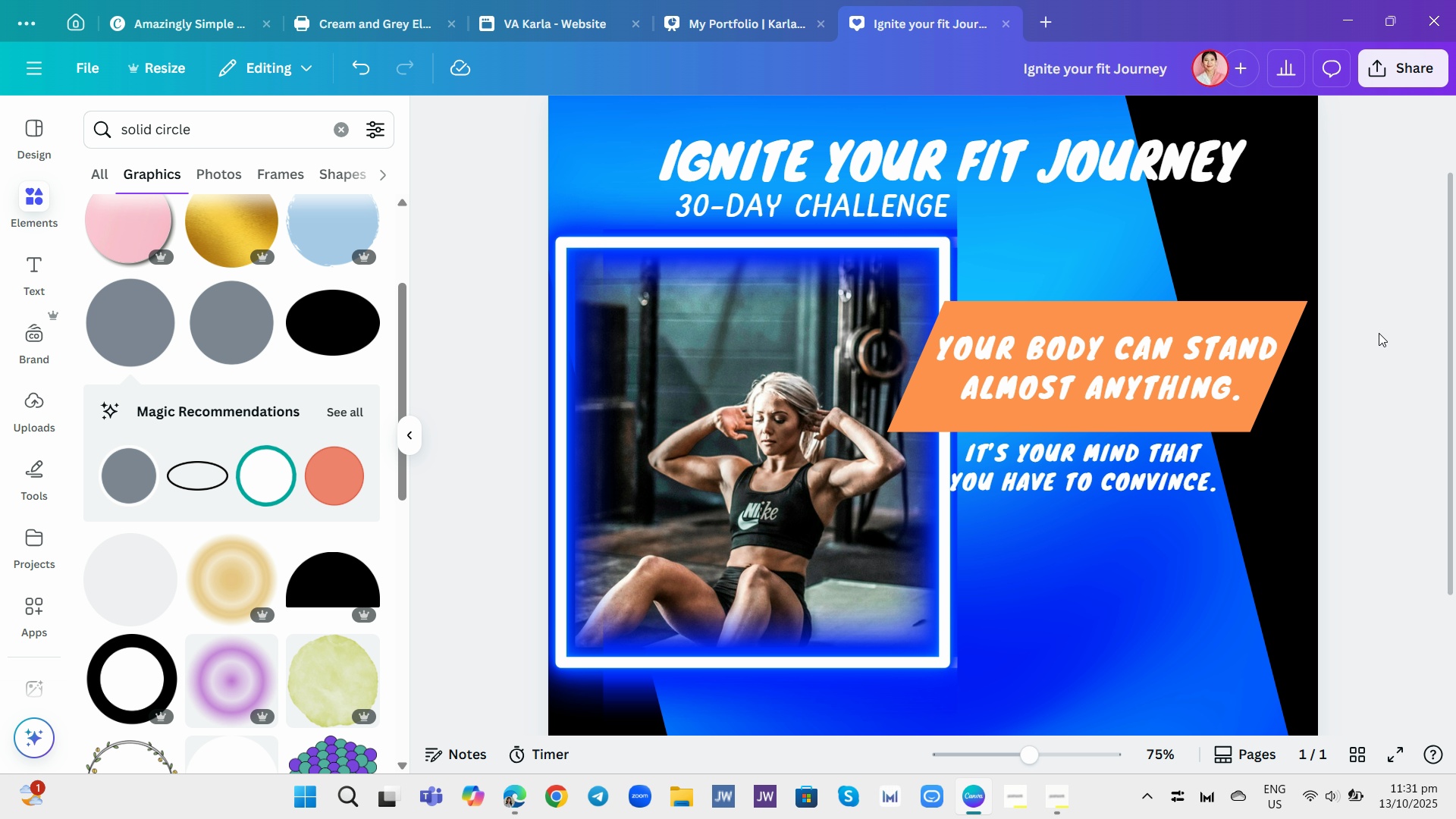 
left_click([1379, 333])
 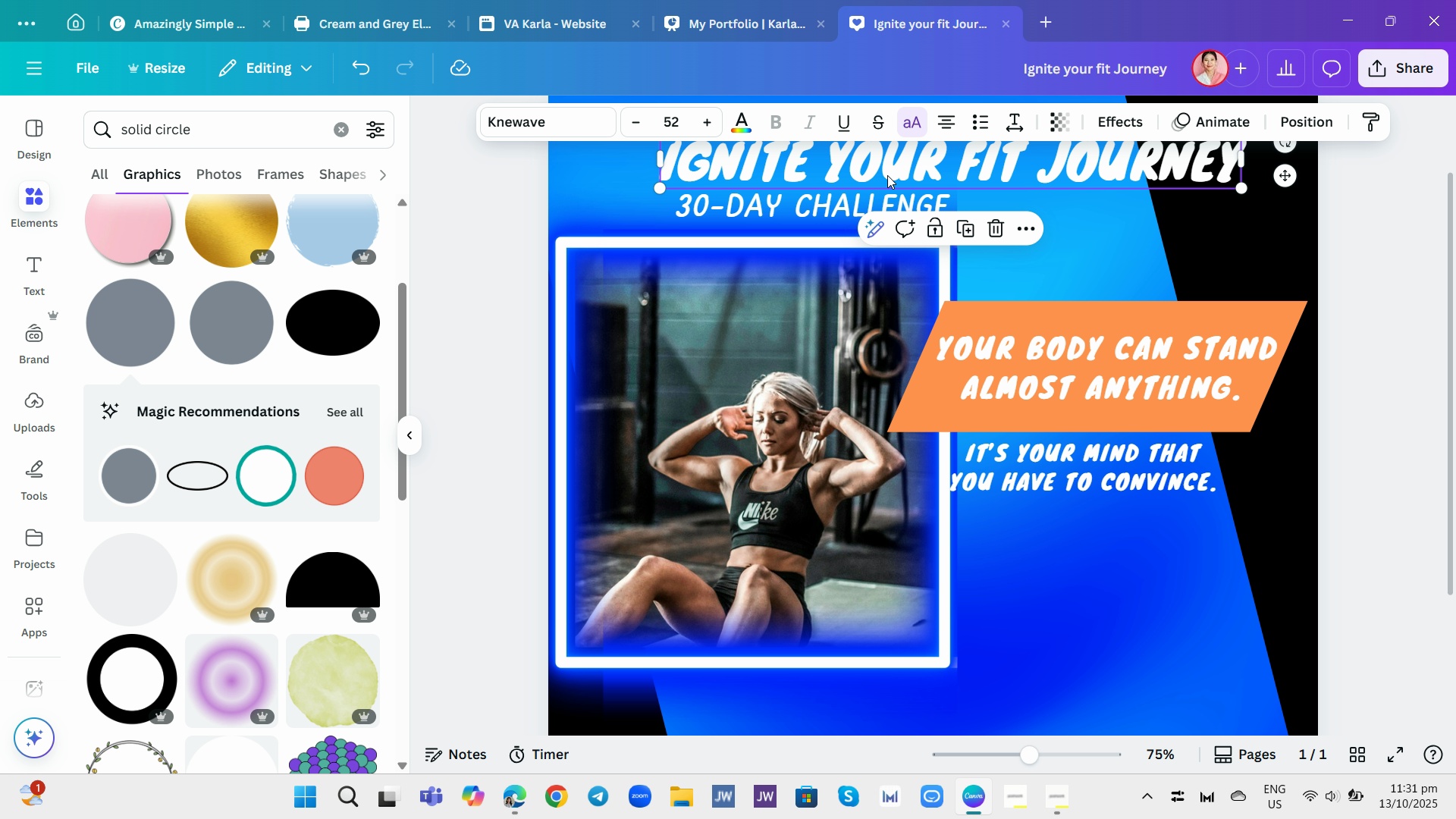 
left_click([887, 175])
 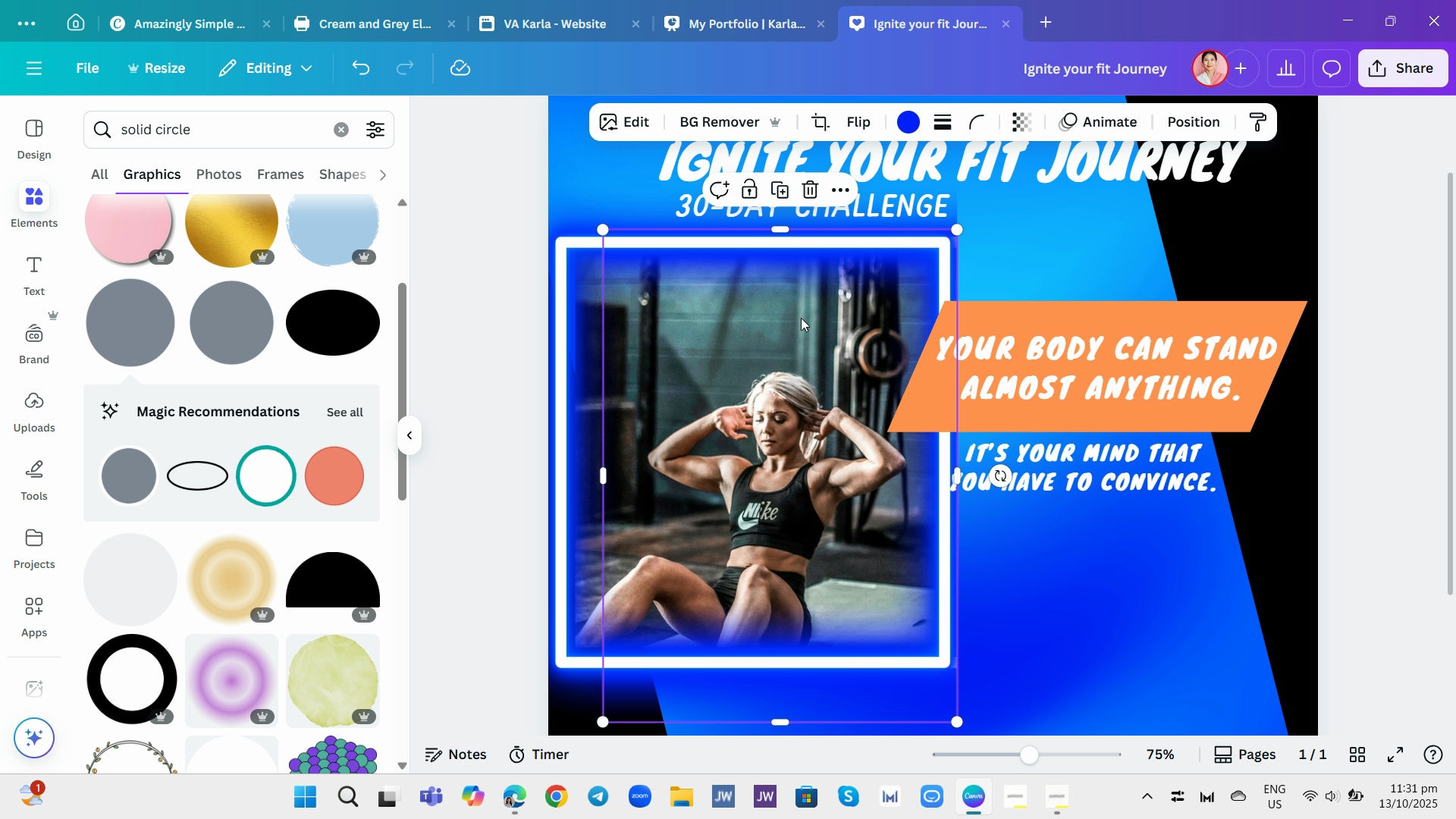 
left_click([801, 318])
 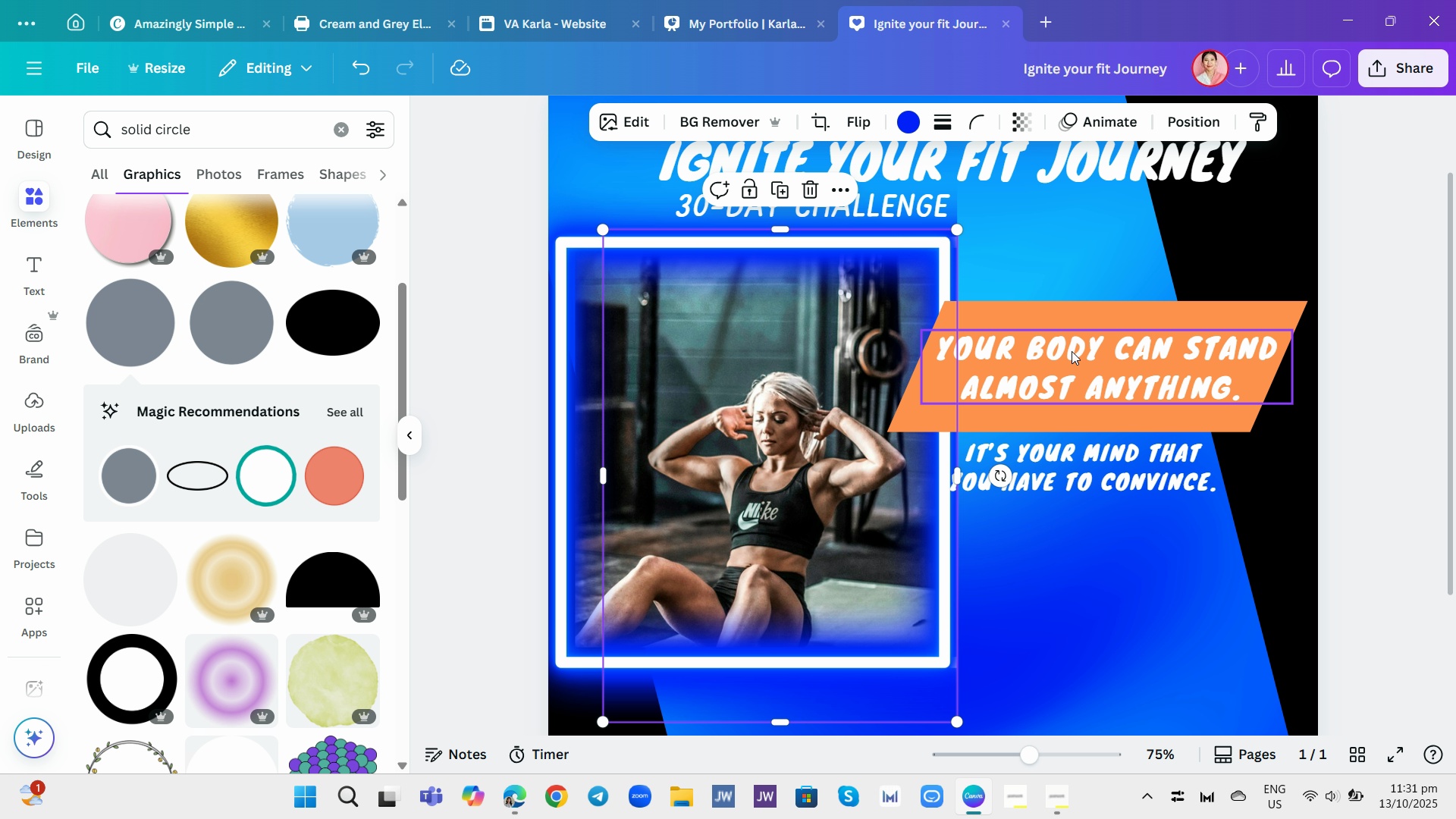 
left_click([1075, 308])
 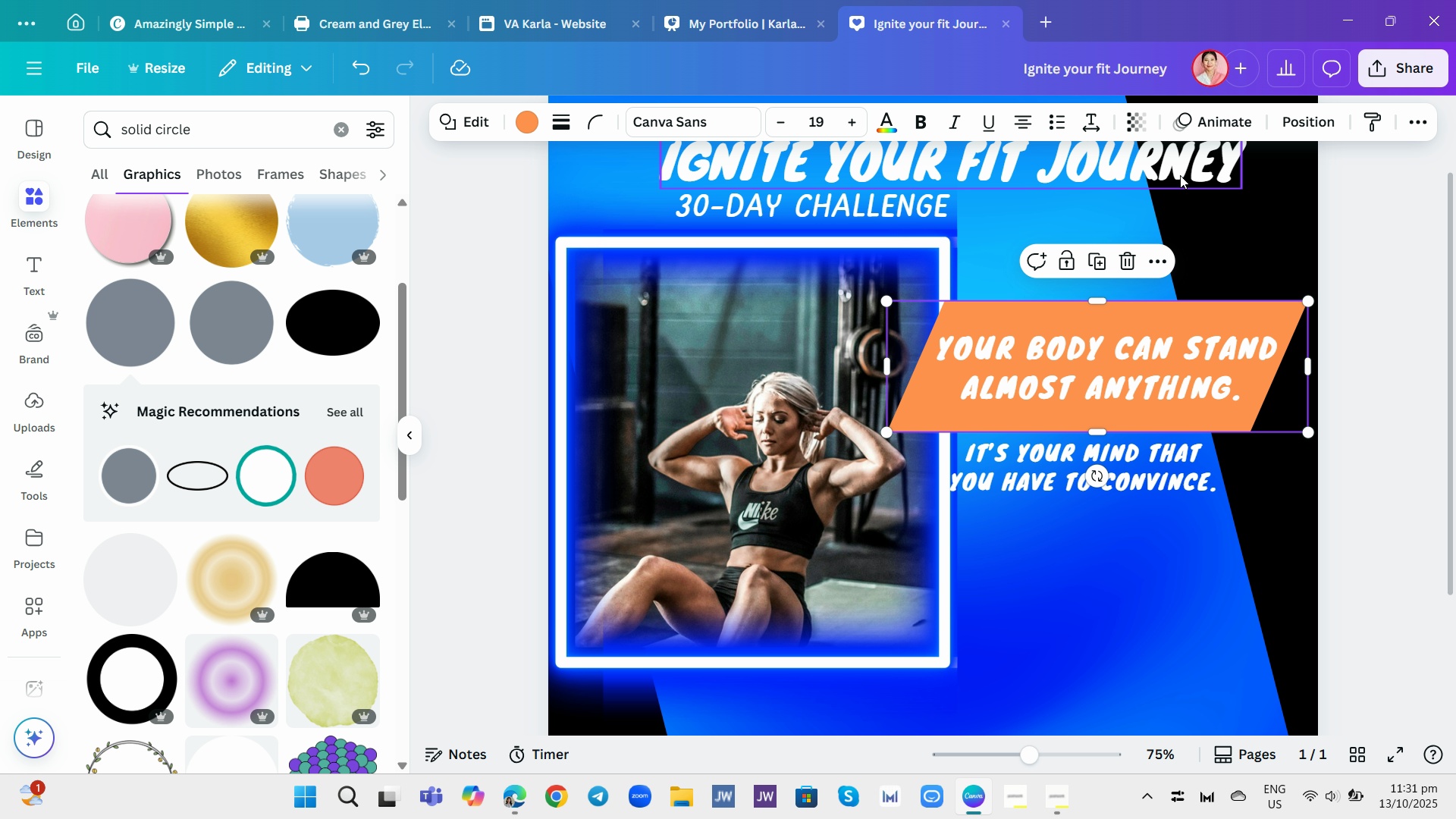 
wait(7.77)
 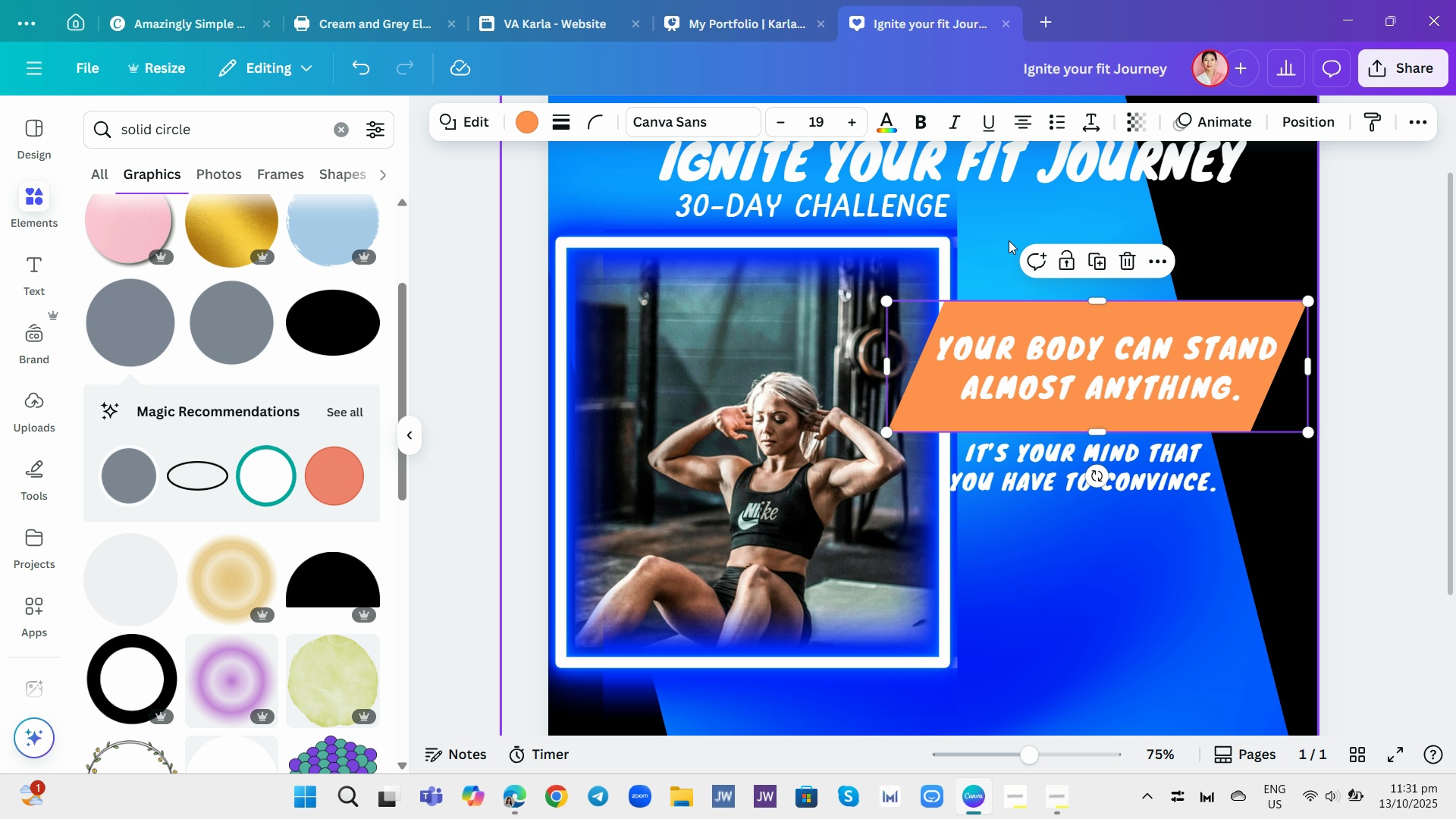 
left_click([1383, 517])
 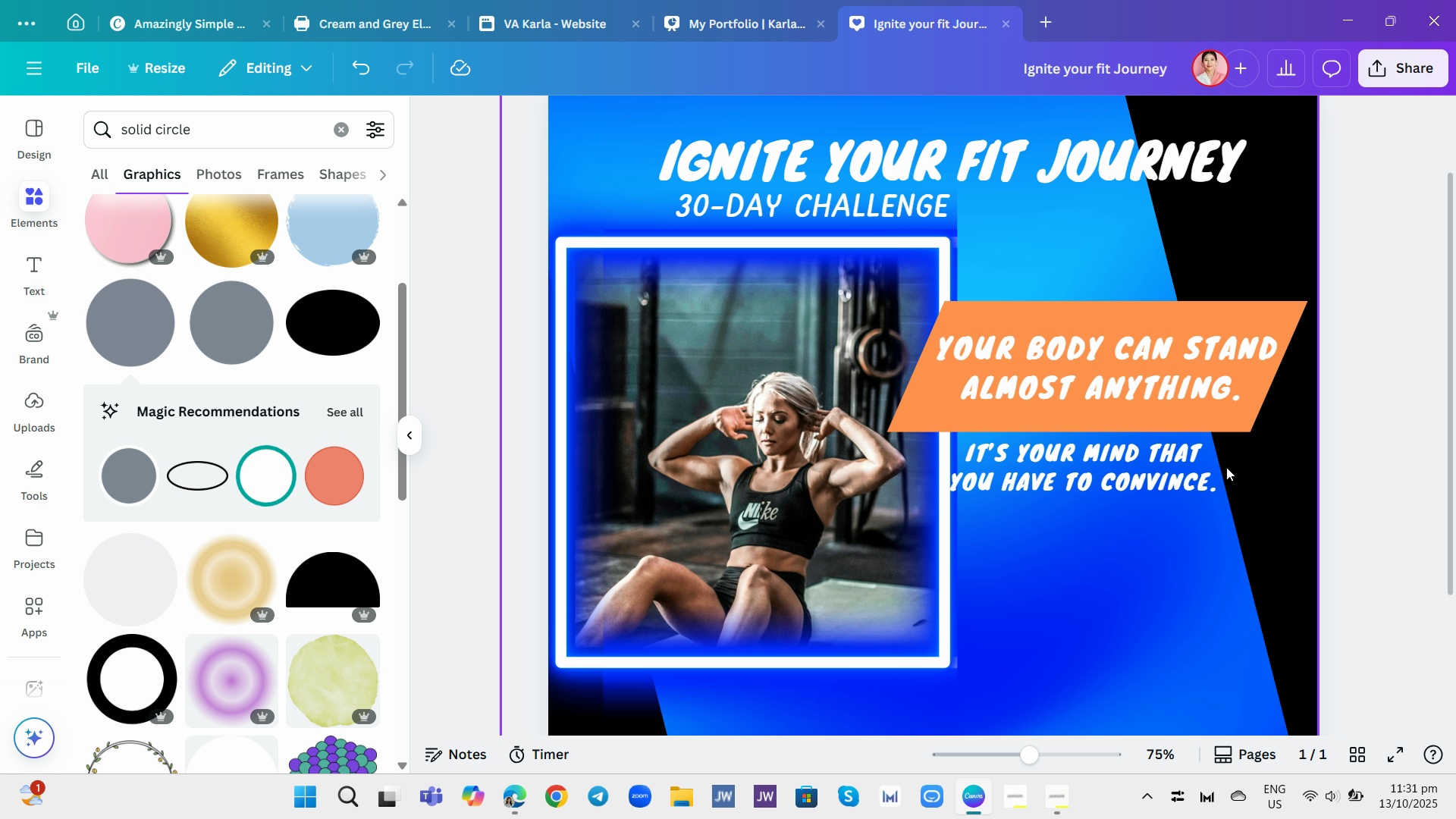 
mouse_move([1170, 435])
 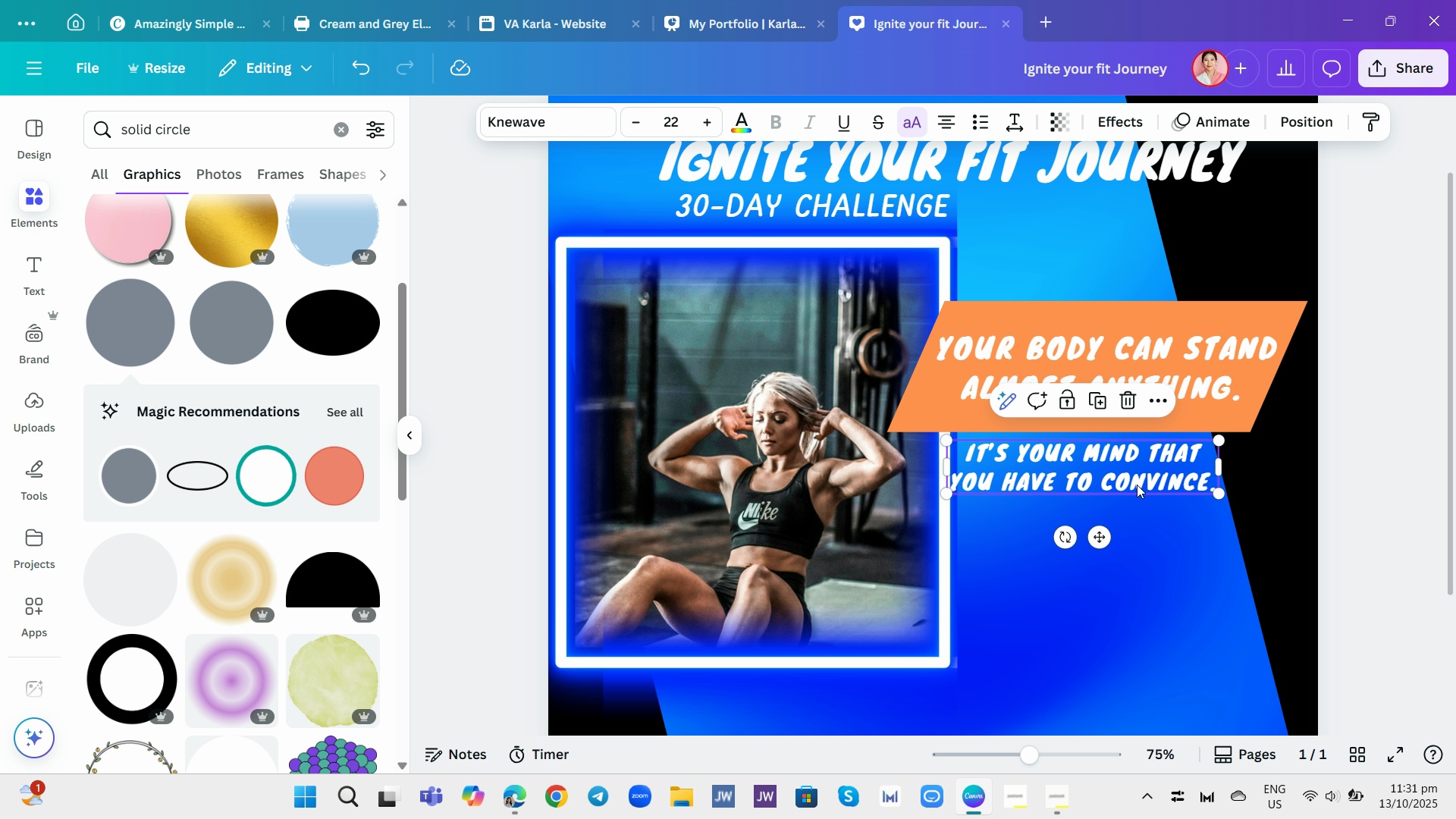 
left_click_drag(start_coordinate=[1137, 485], to_coordinate=[1145, 484])
 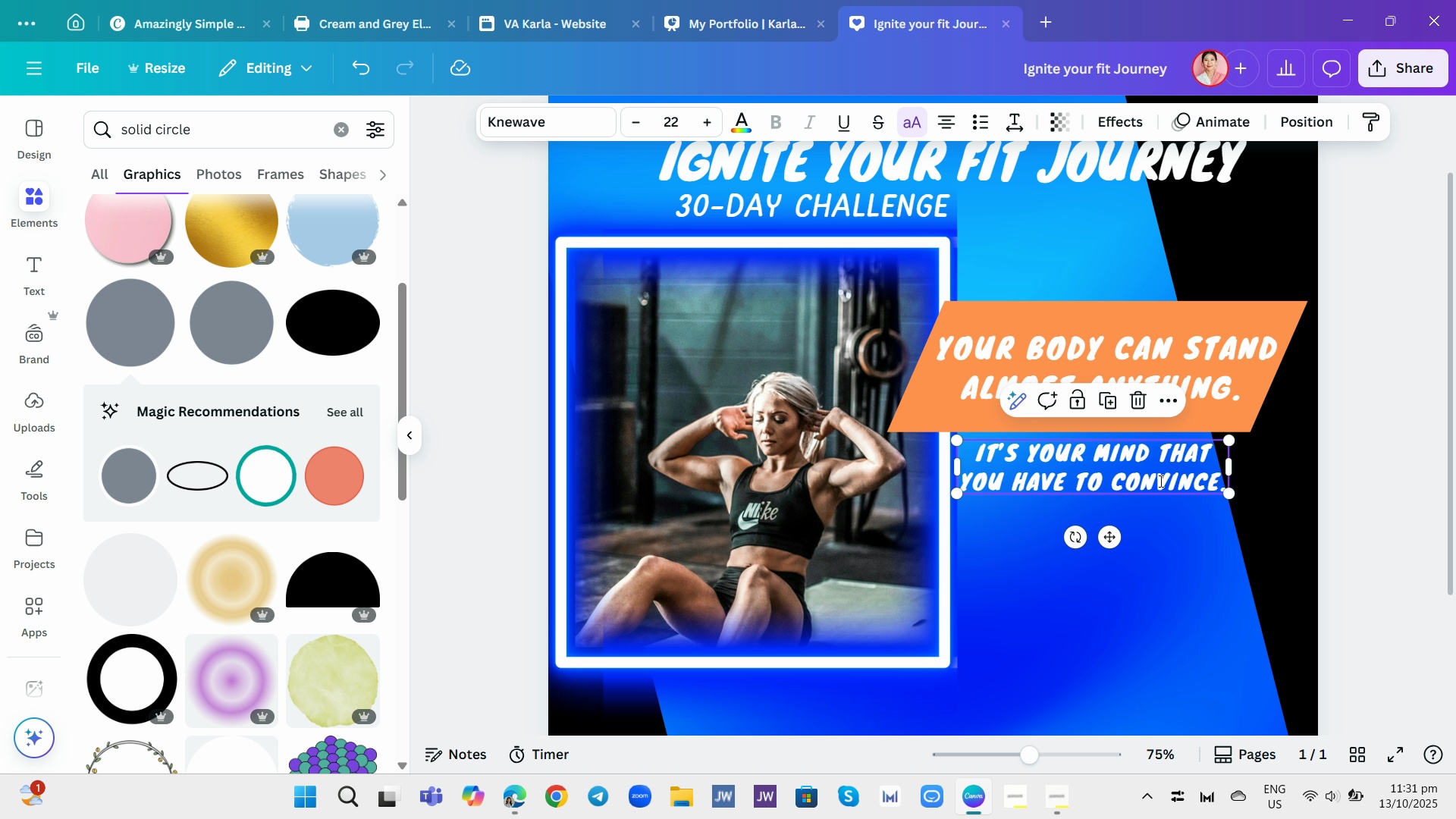 
left_click([1159, 481])
 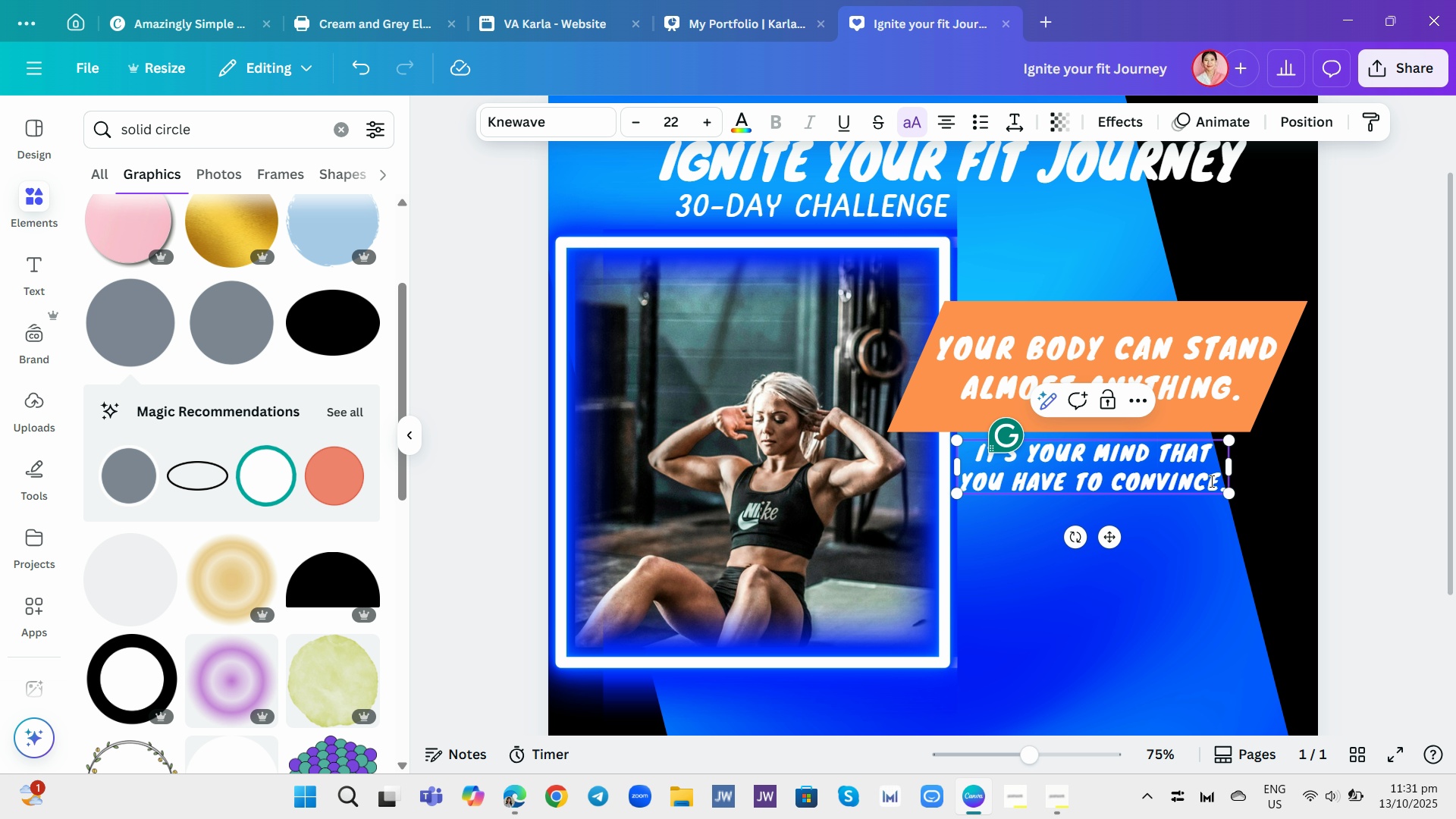 
left_click([1213, 483])
 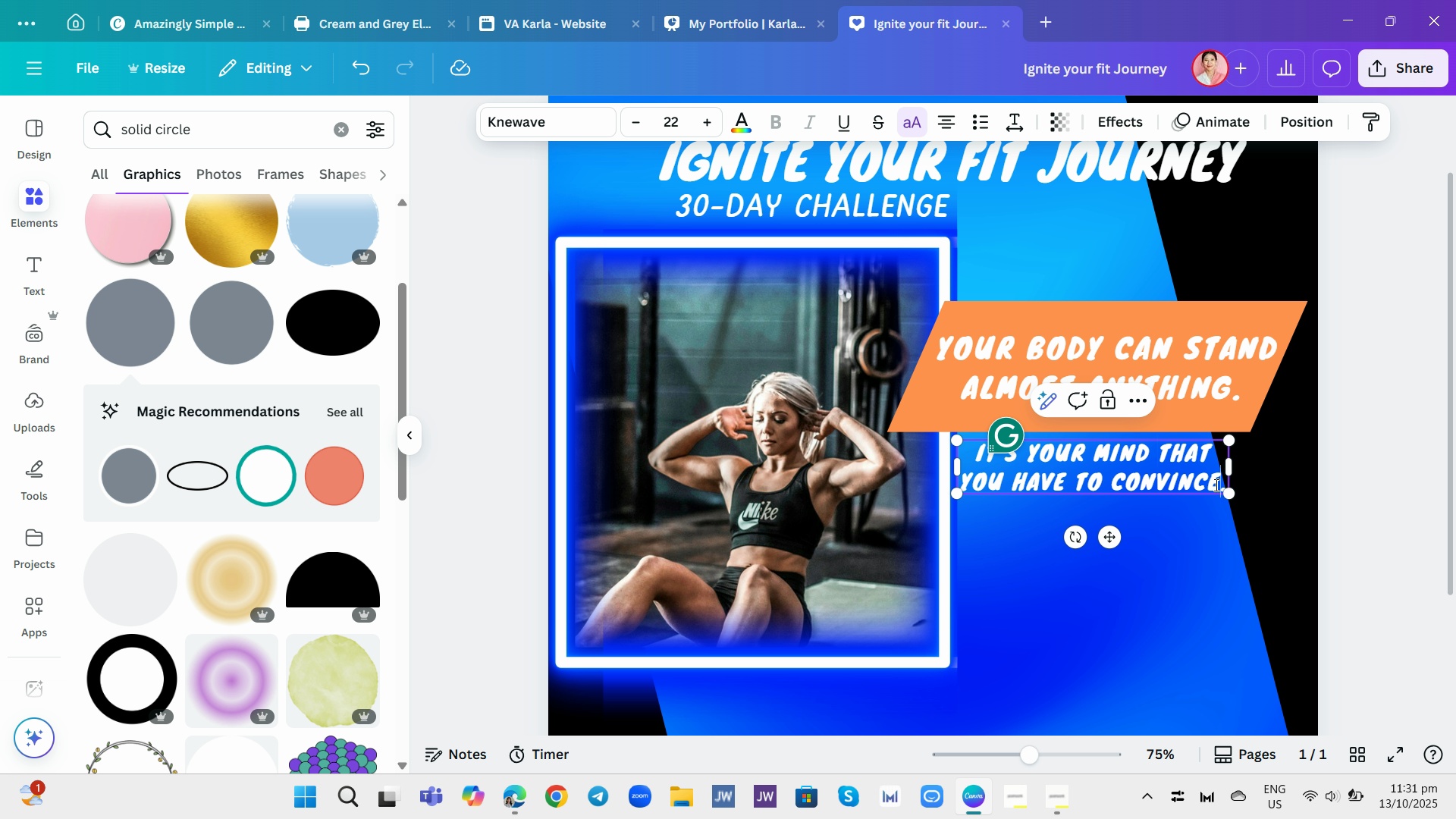 
left_click([1215, 485])
 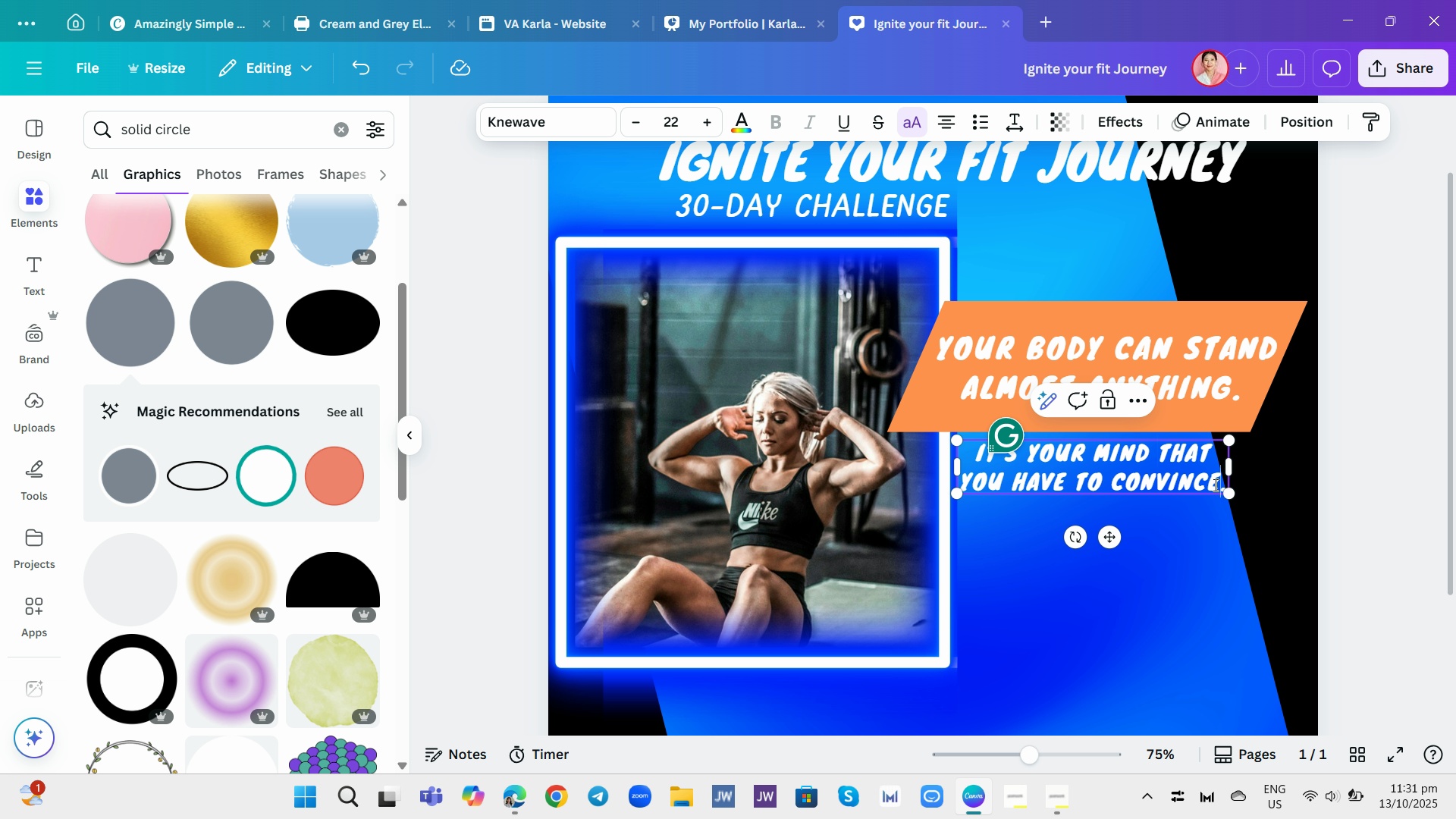 
key(Backspace)
 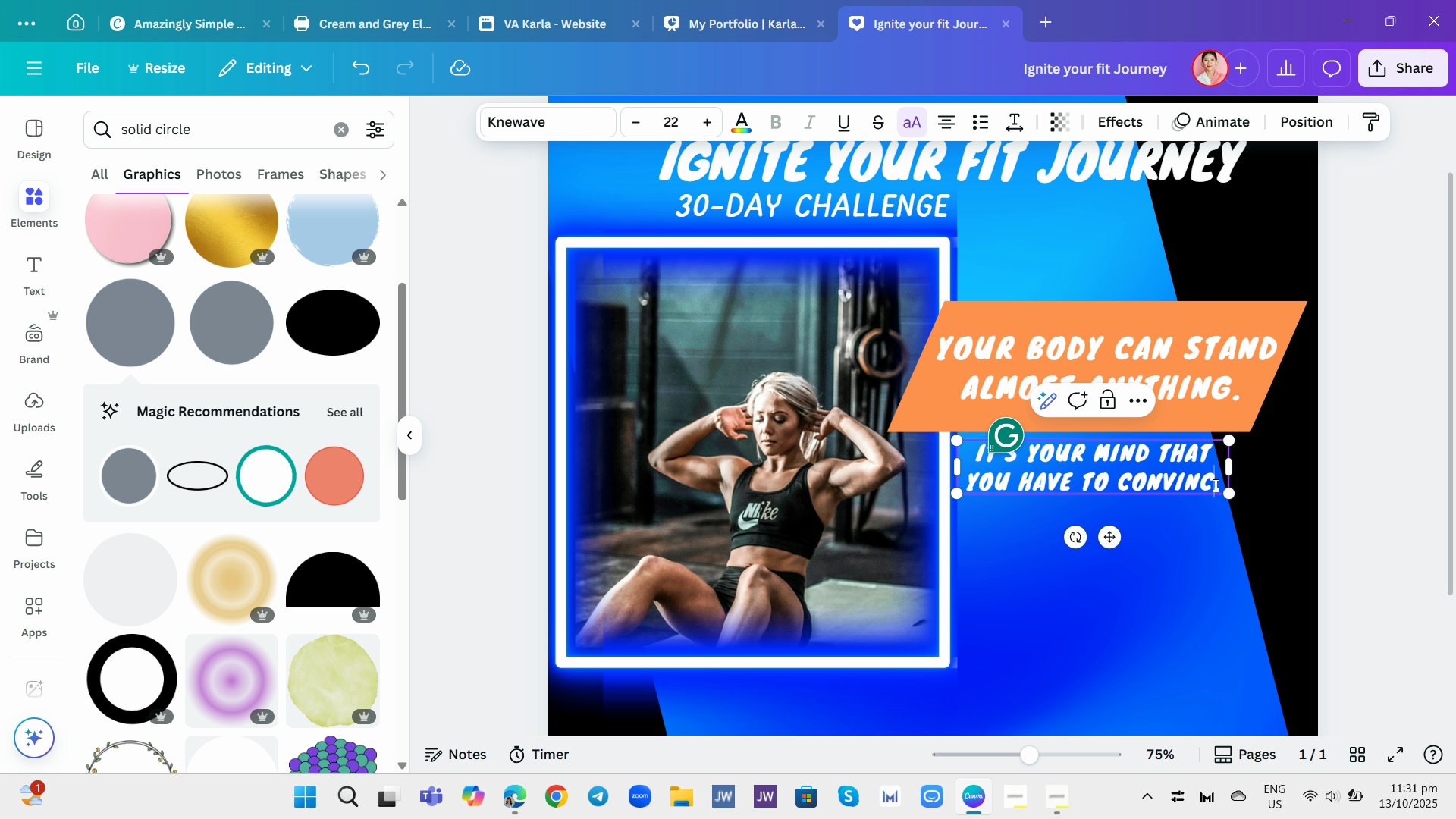 
key(Backspace)
 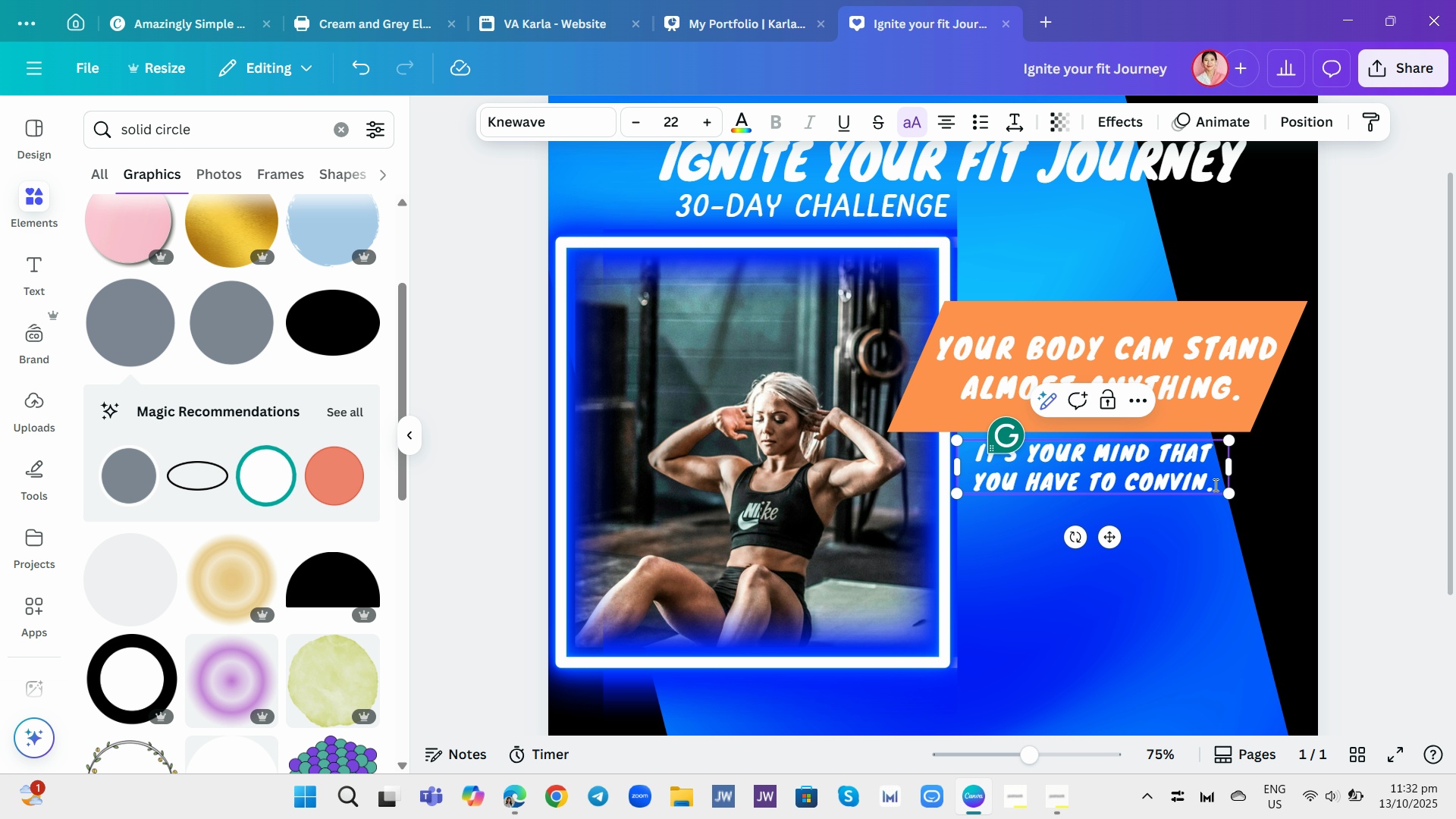 
key(Backspace)
 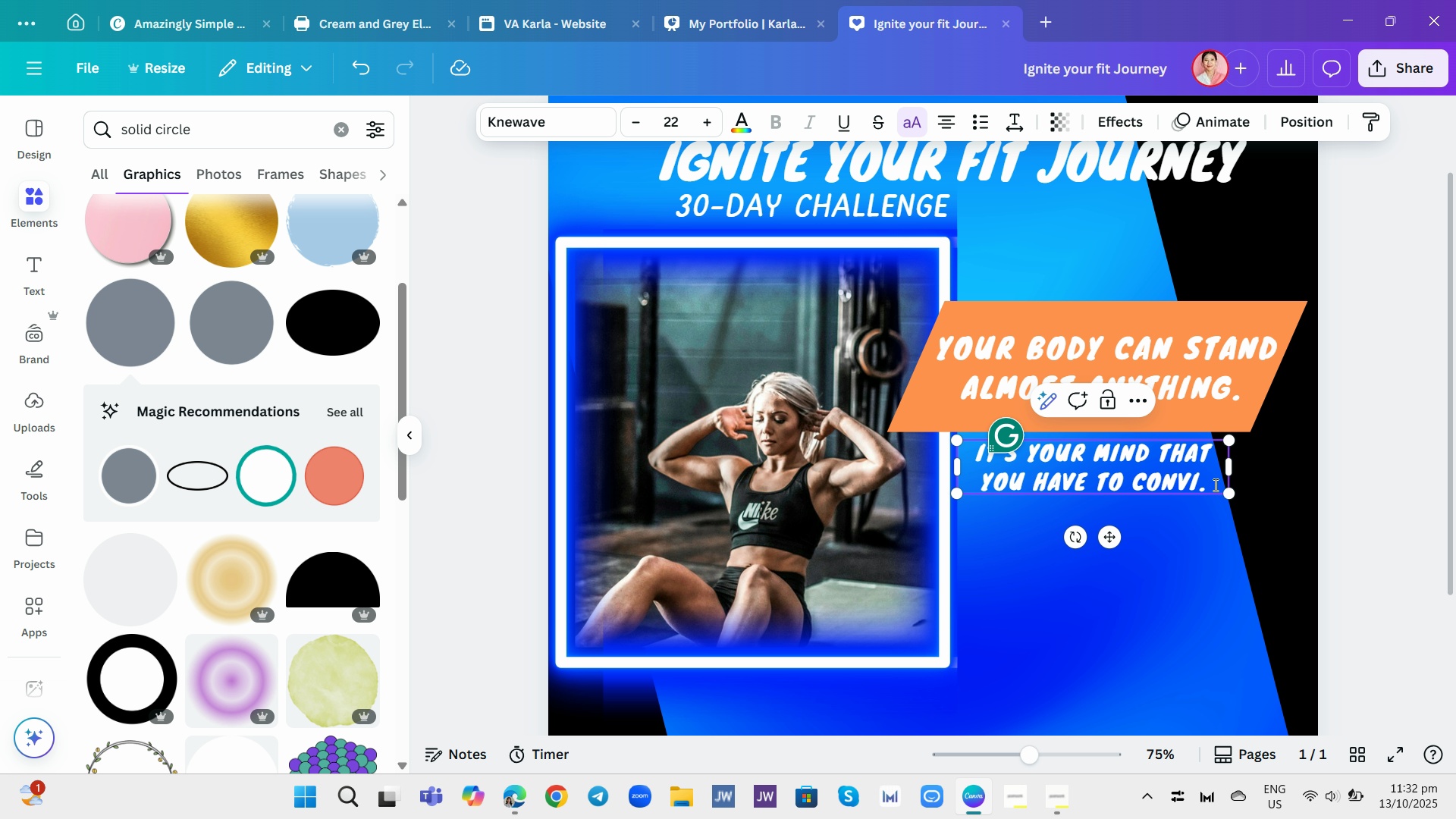 
key(Backspace)
 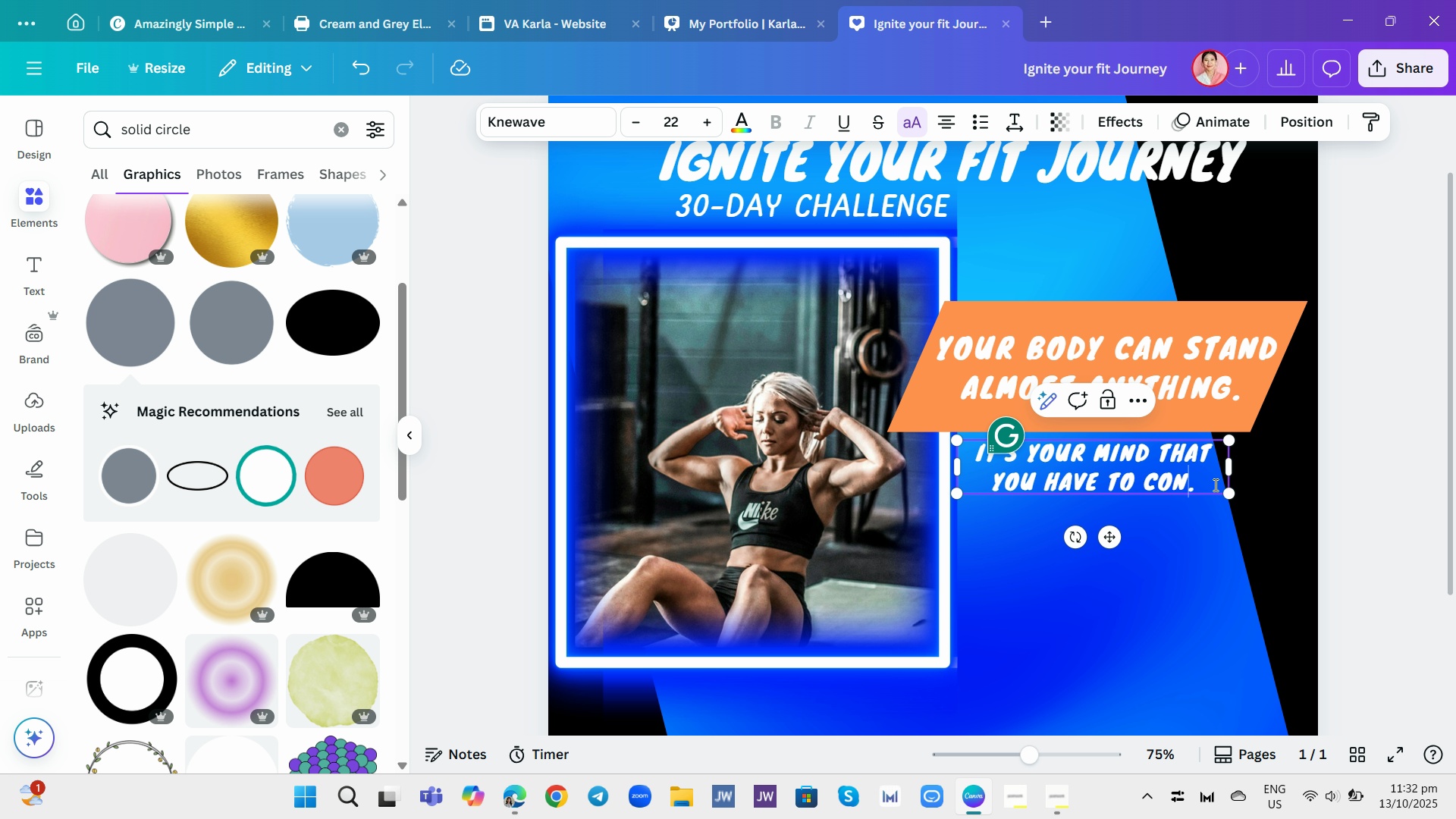 
key(Backspace)
 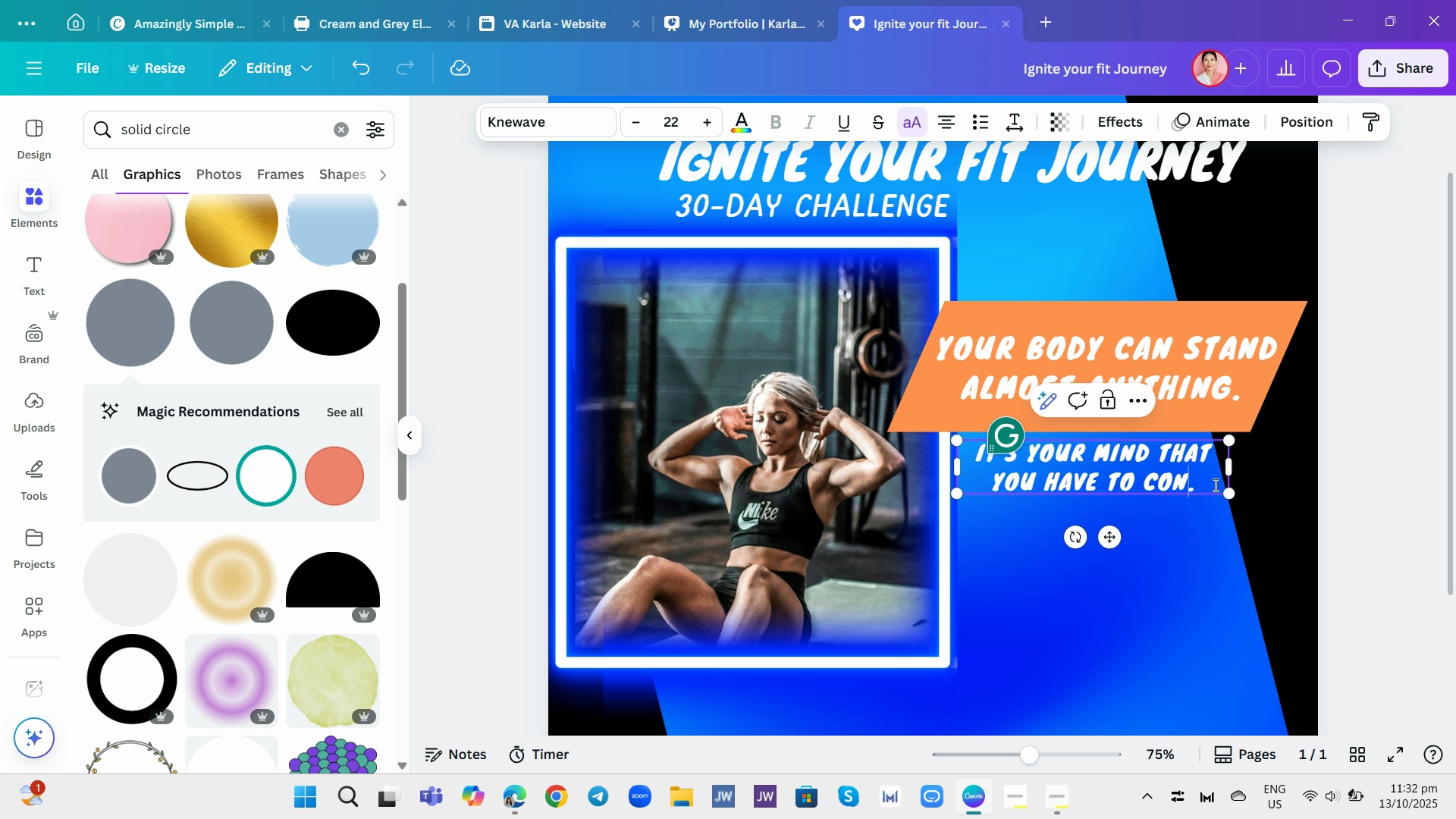 
key(Backspace)
 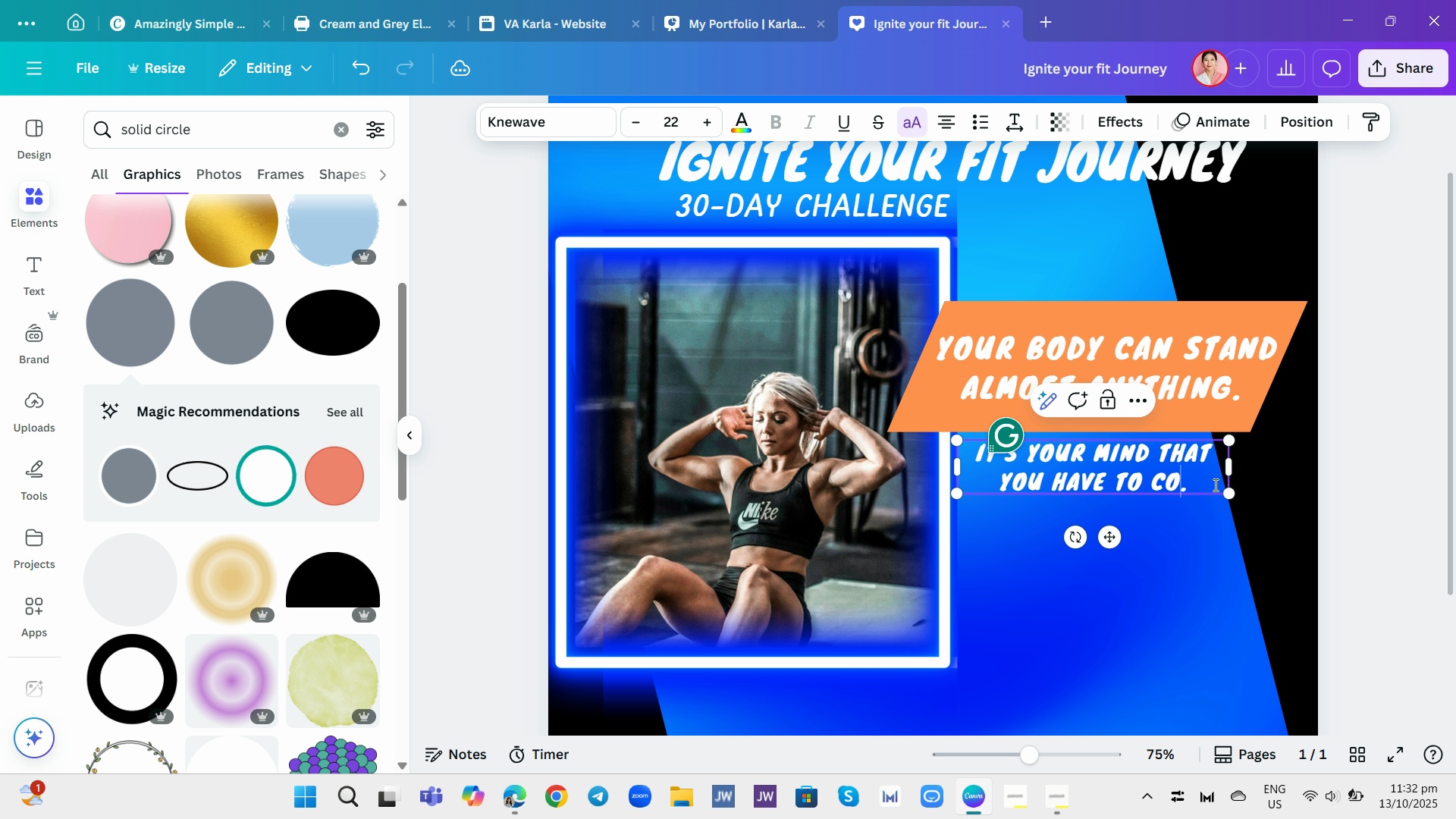 
key(Backspace)
 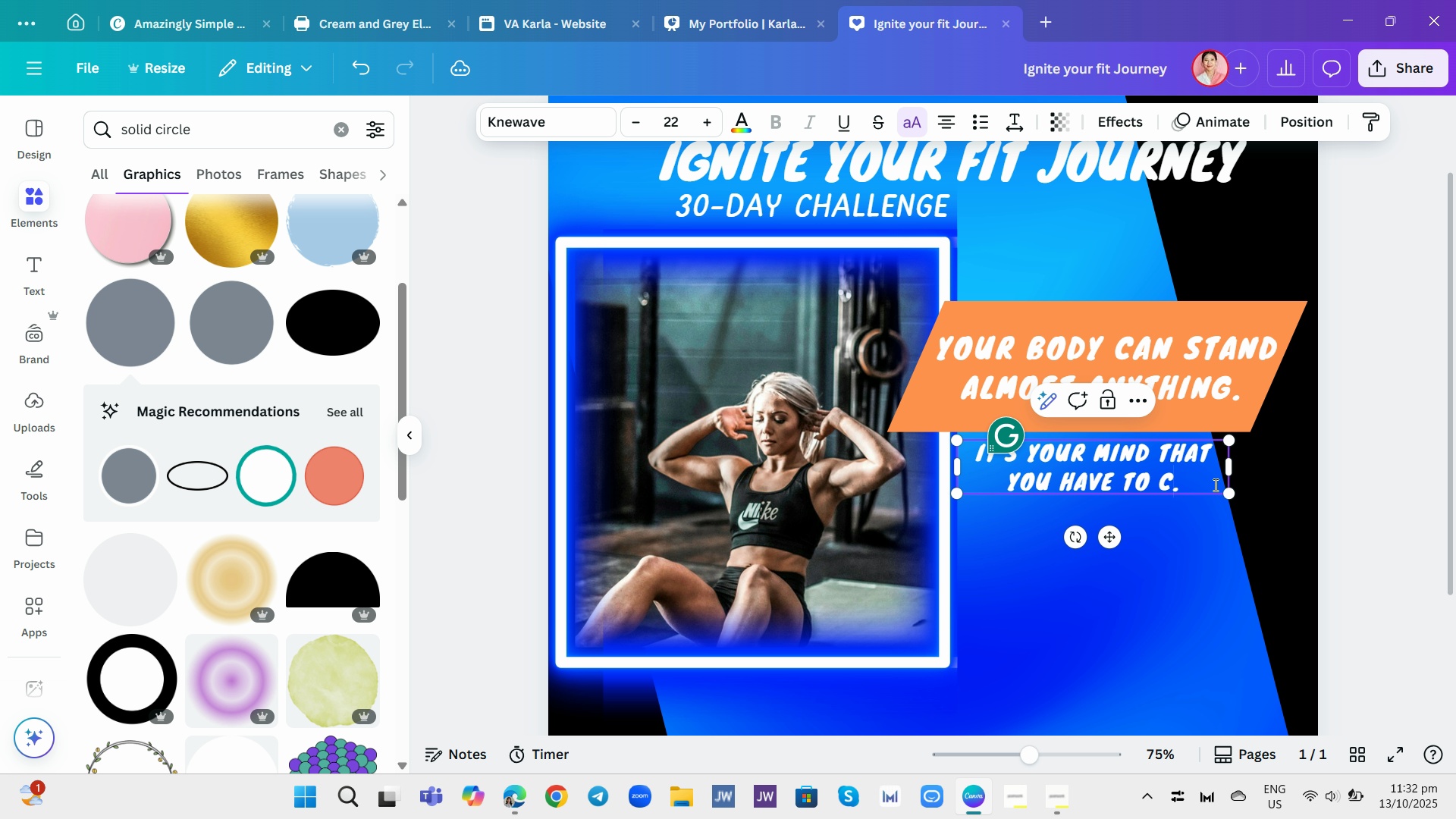 
key(Backspace)
 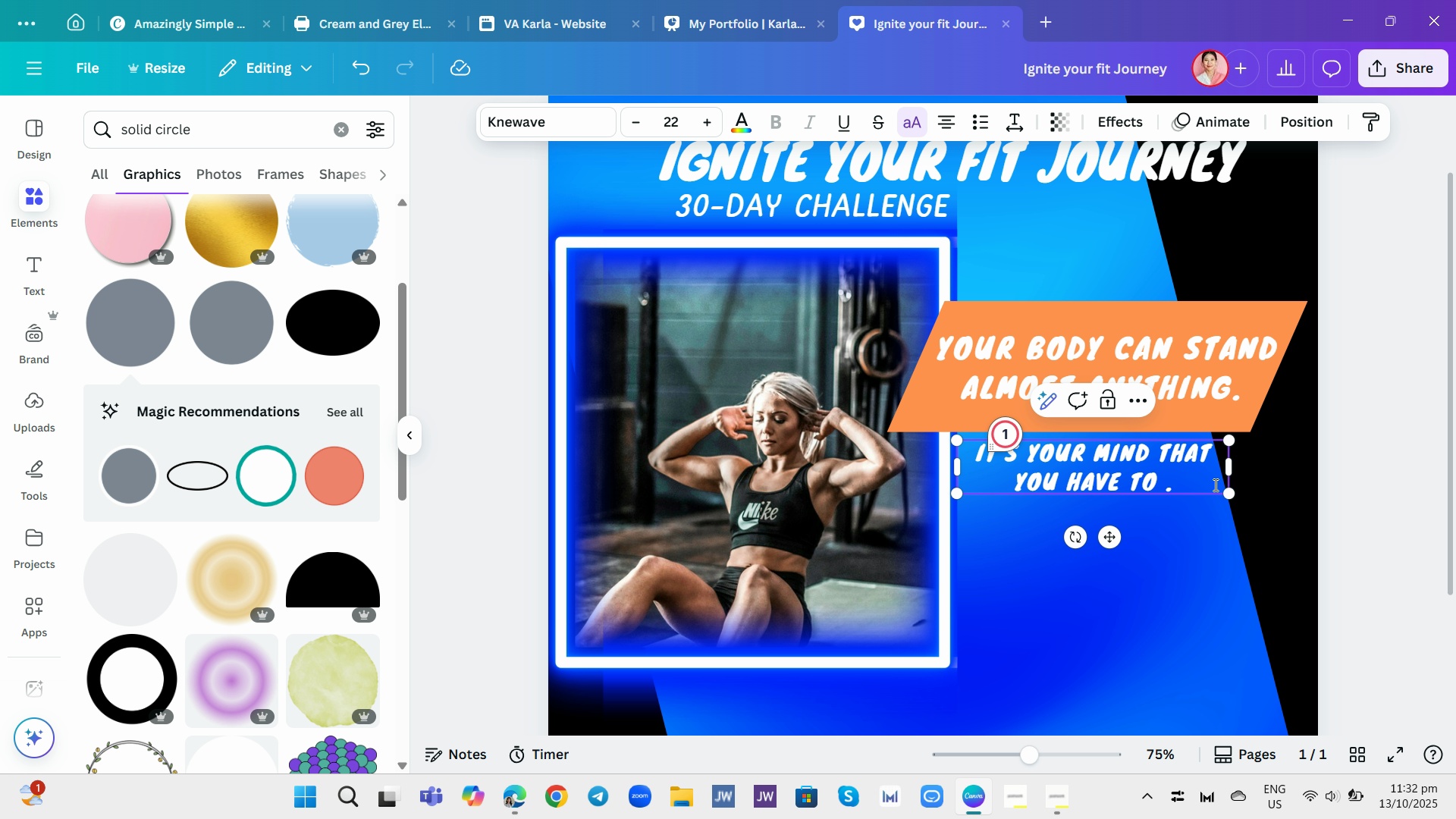 
left_click([1214, 485])
 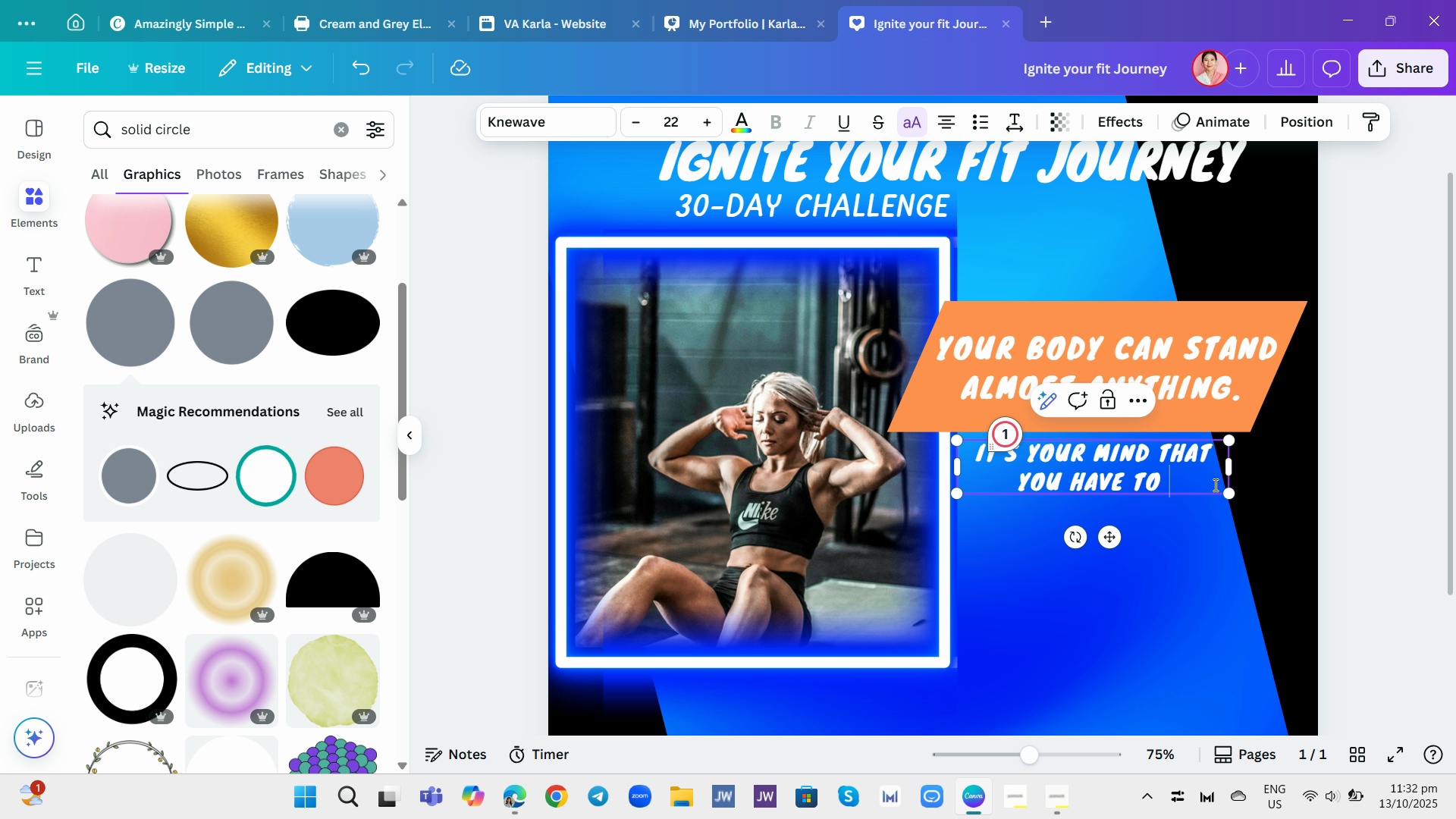 
key(Backspace)
 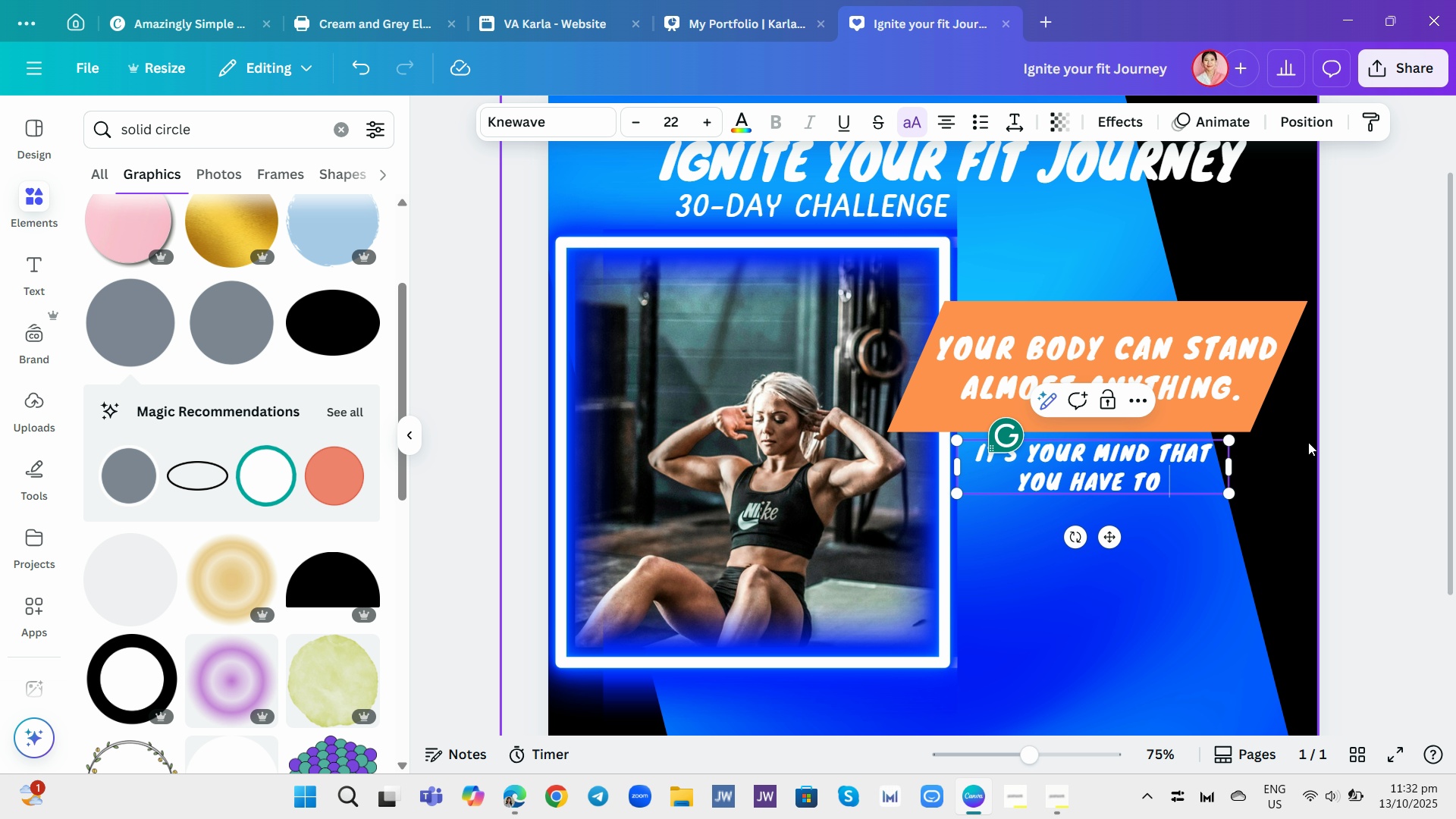 
left_click([1326, 431])
 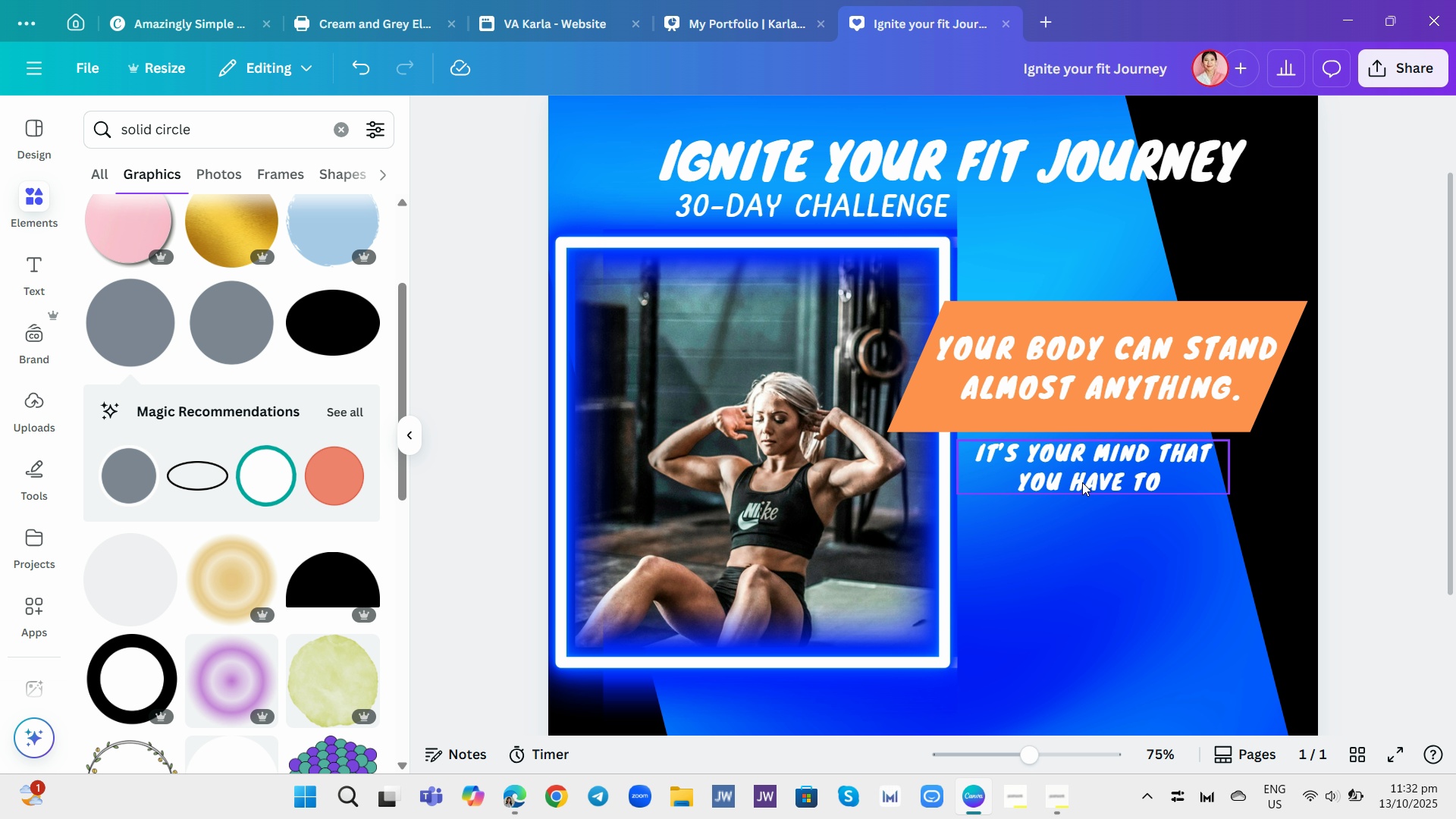 
left_click([1082, 482])
 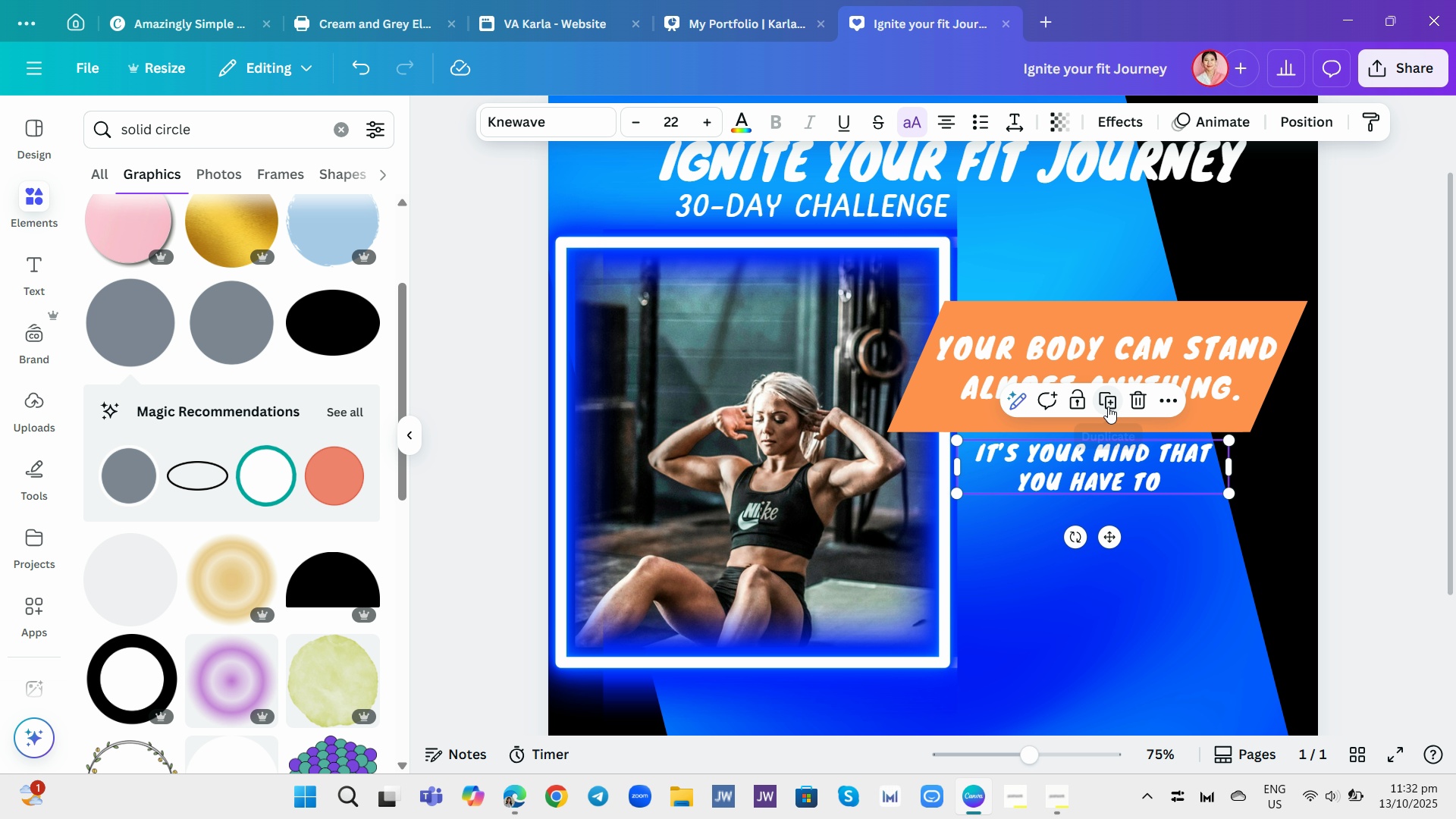 
left_click([1108, 406])
 